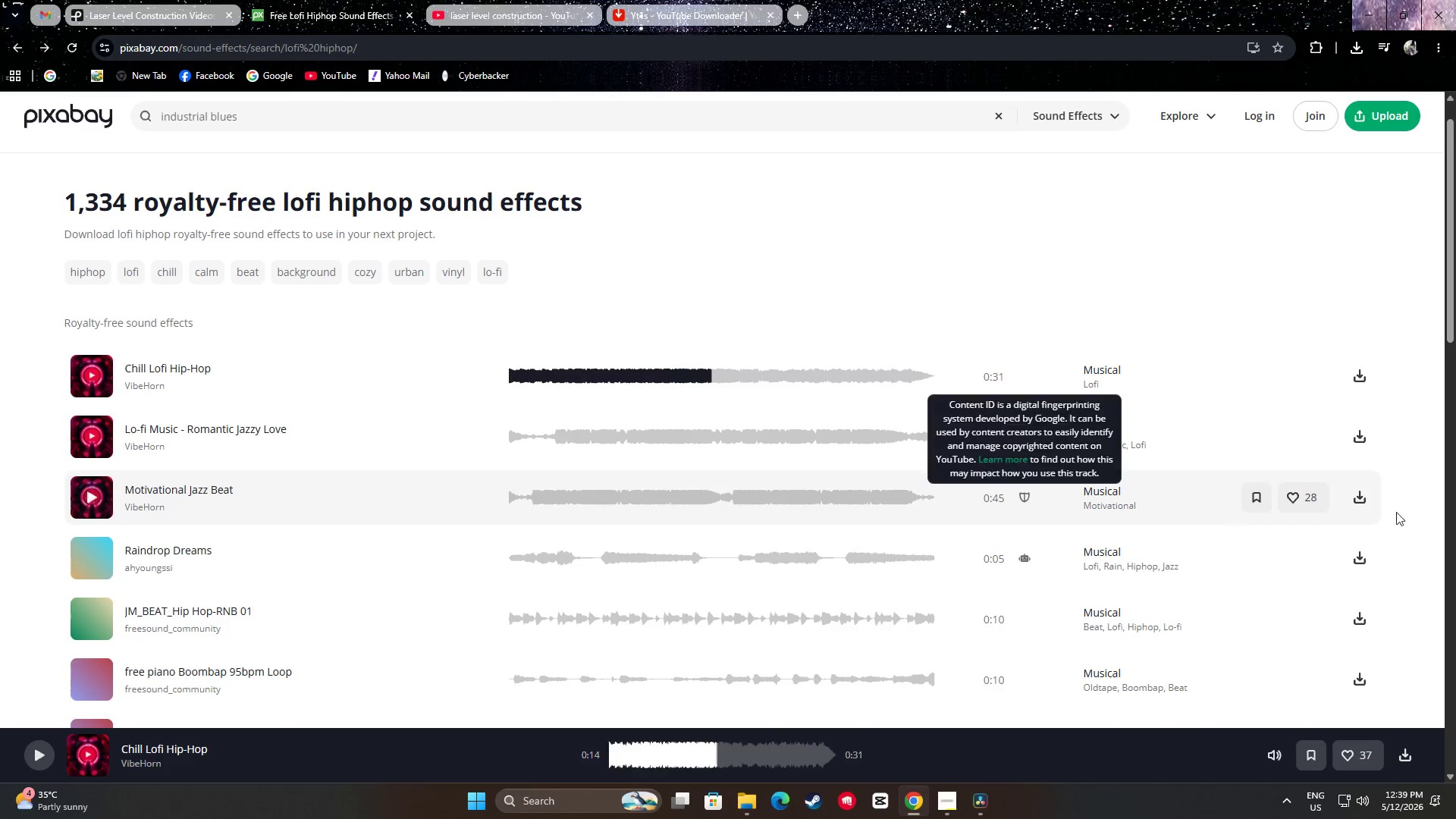 
left_click([1370, 501])
 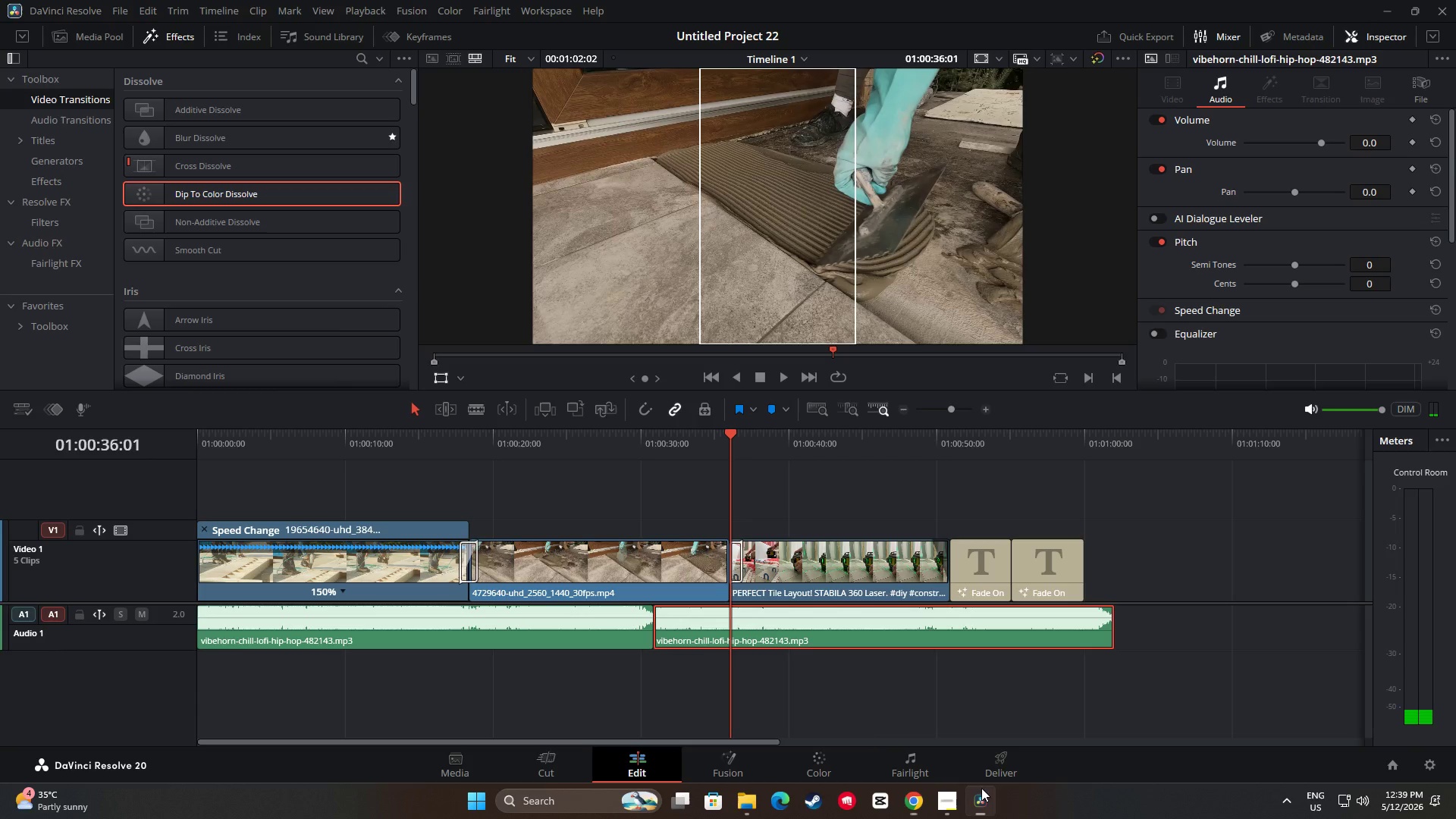 
left_click([700, 633])
 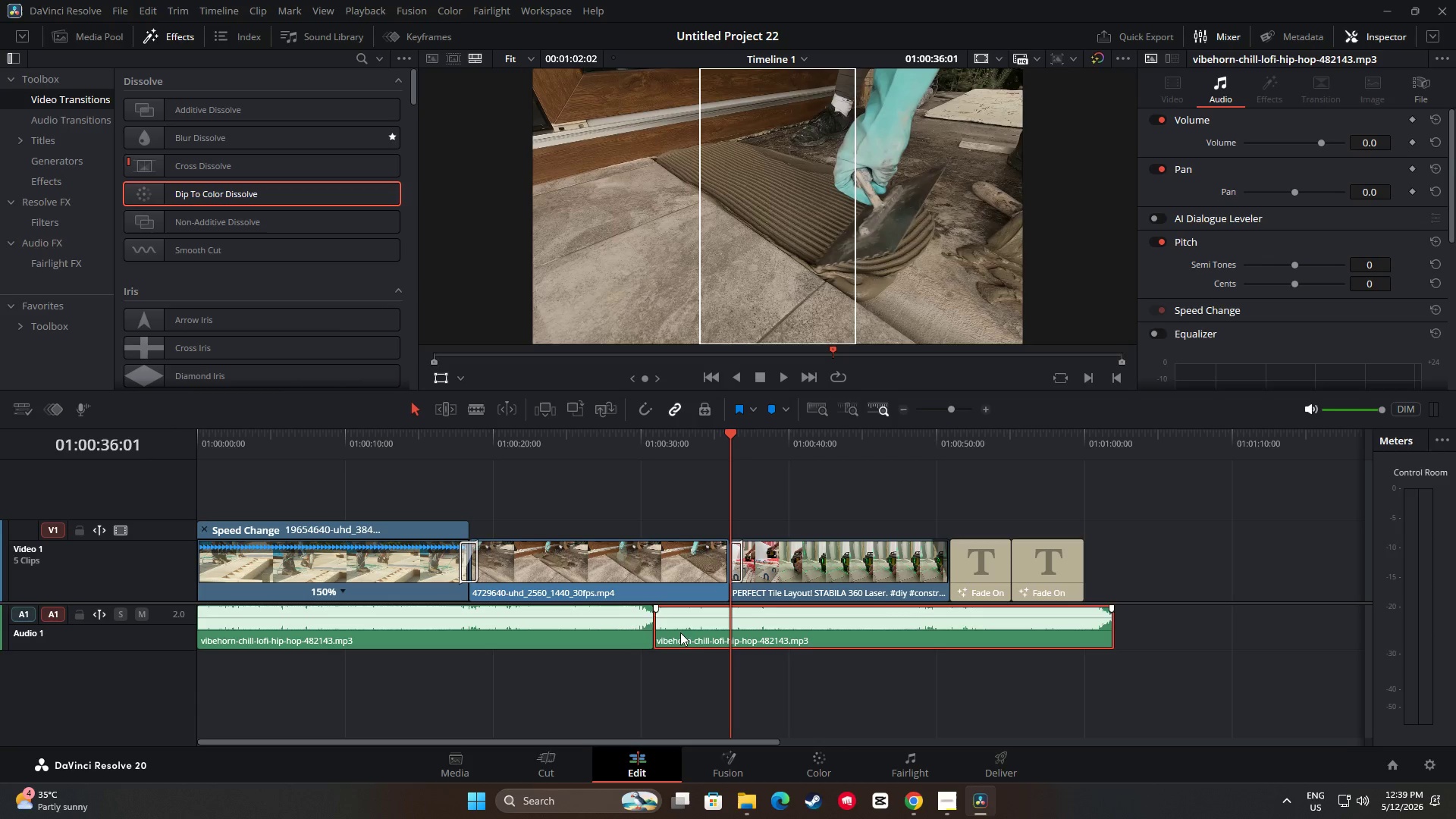 
key(Backspace)
 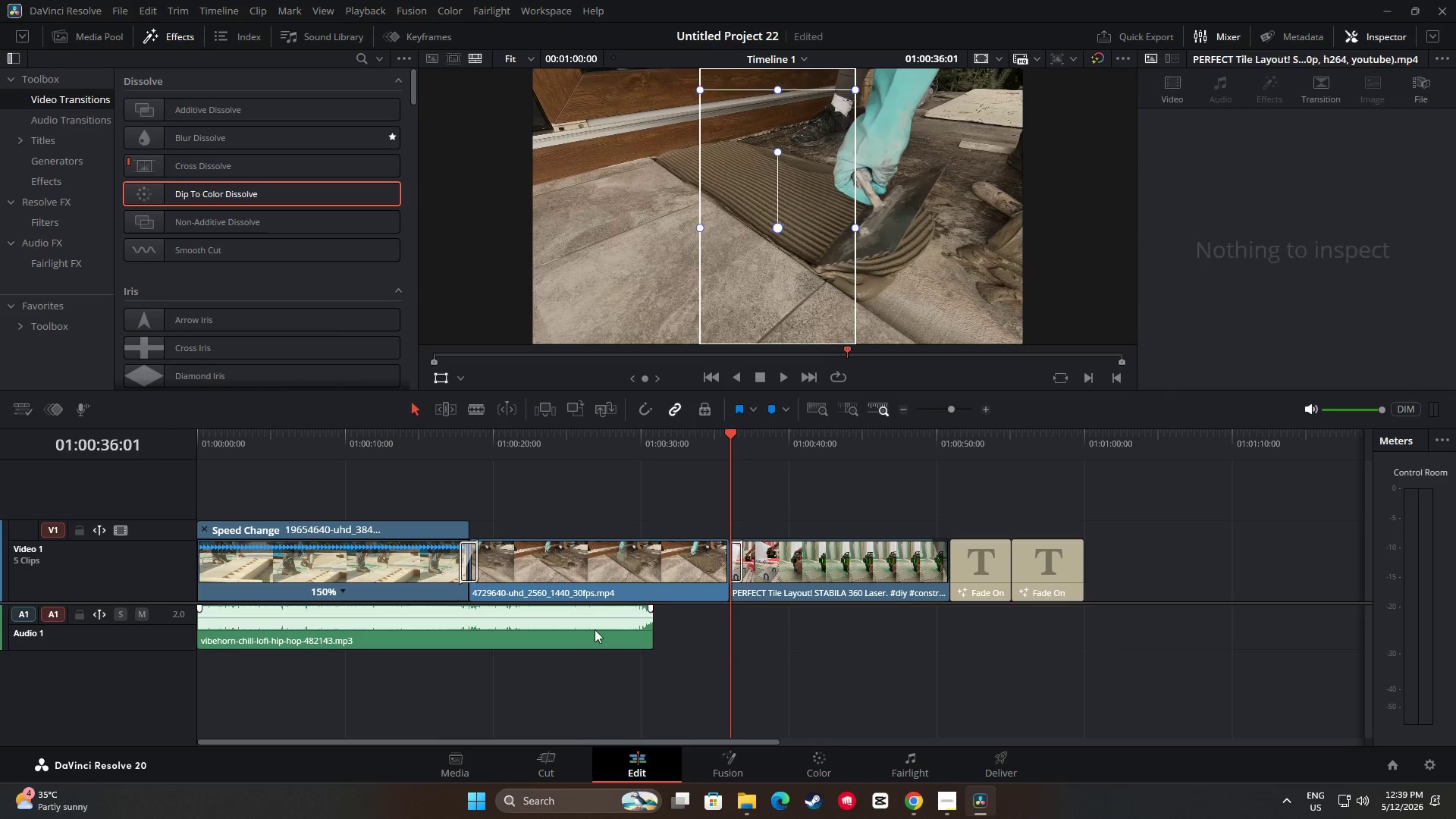 
left_click([591, 630])
 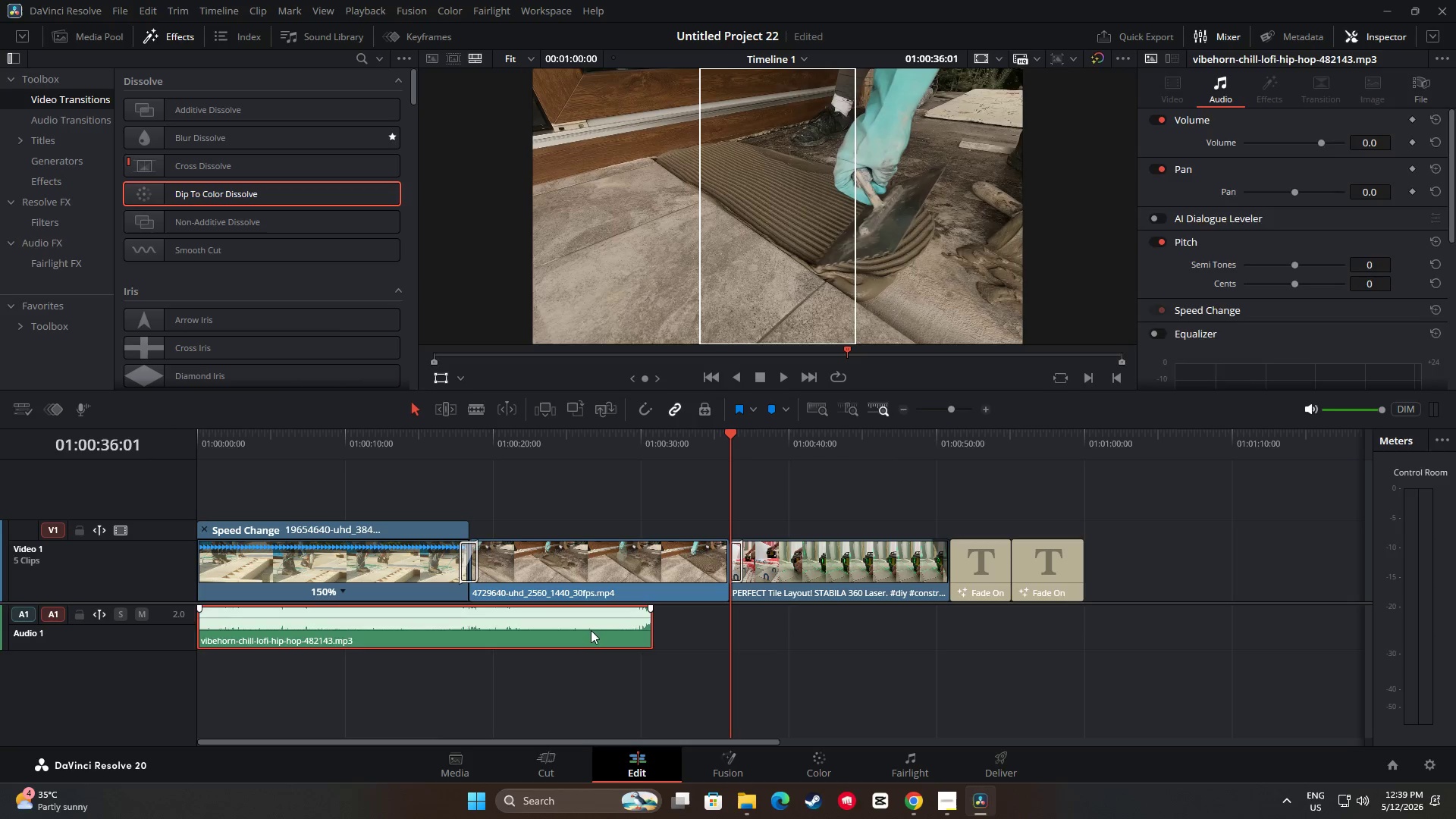 
key(Backspace)
 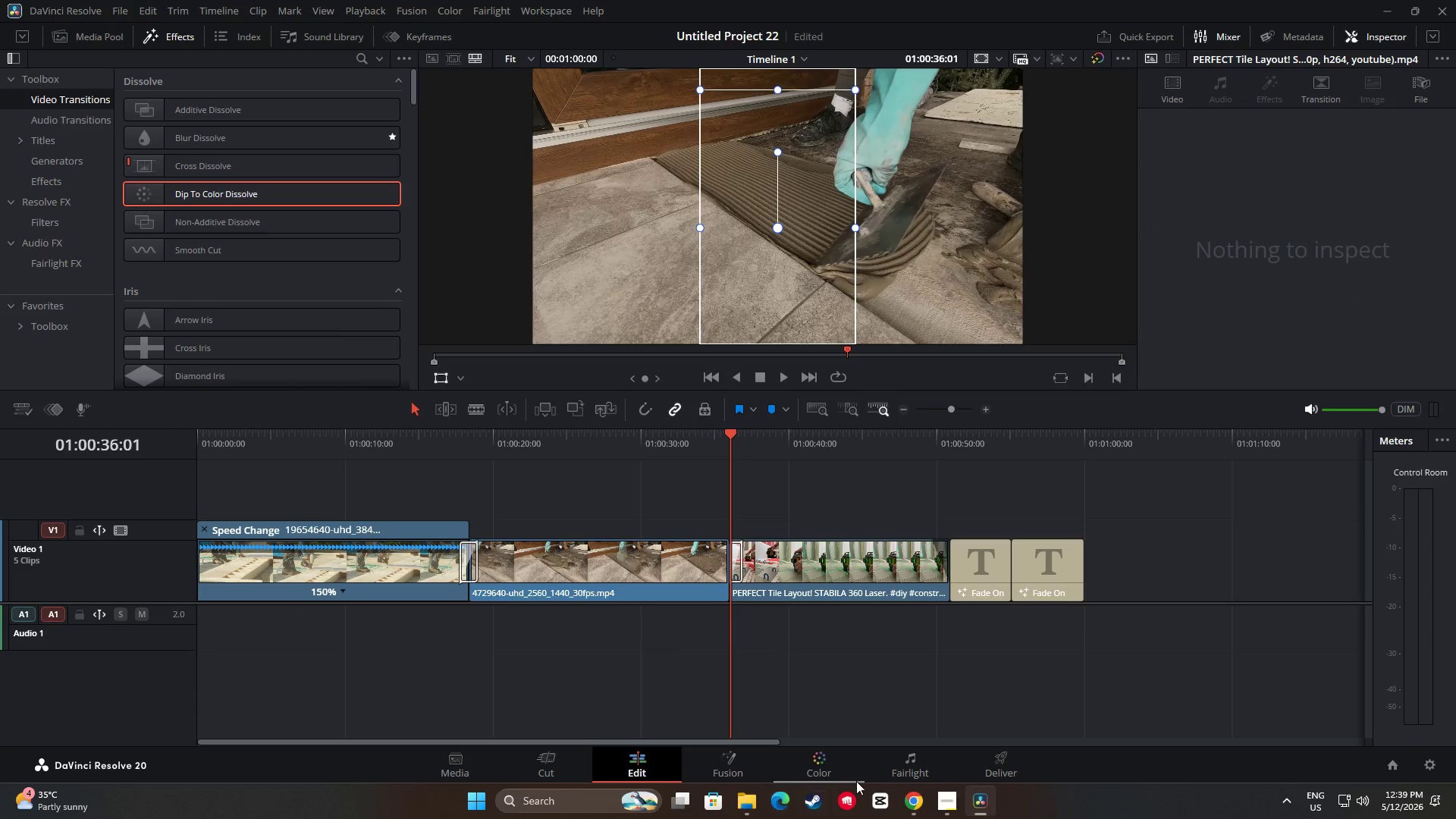 
left_click([920, 800])
 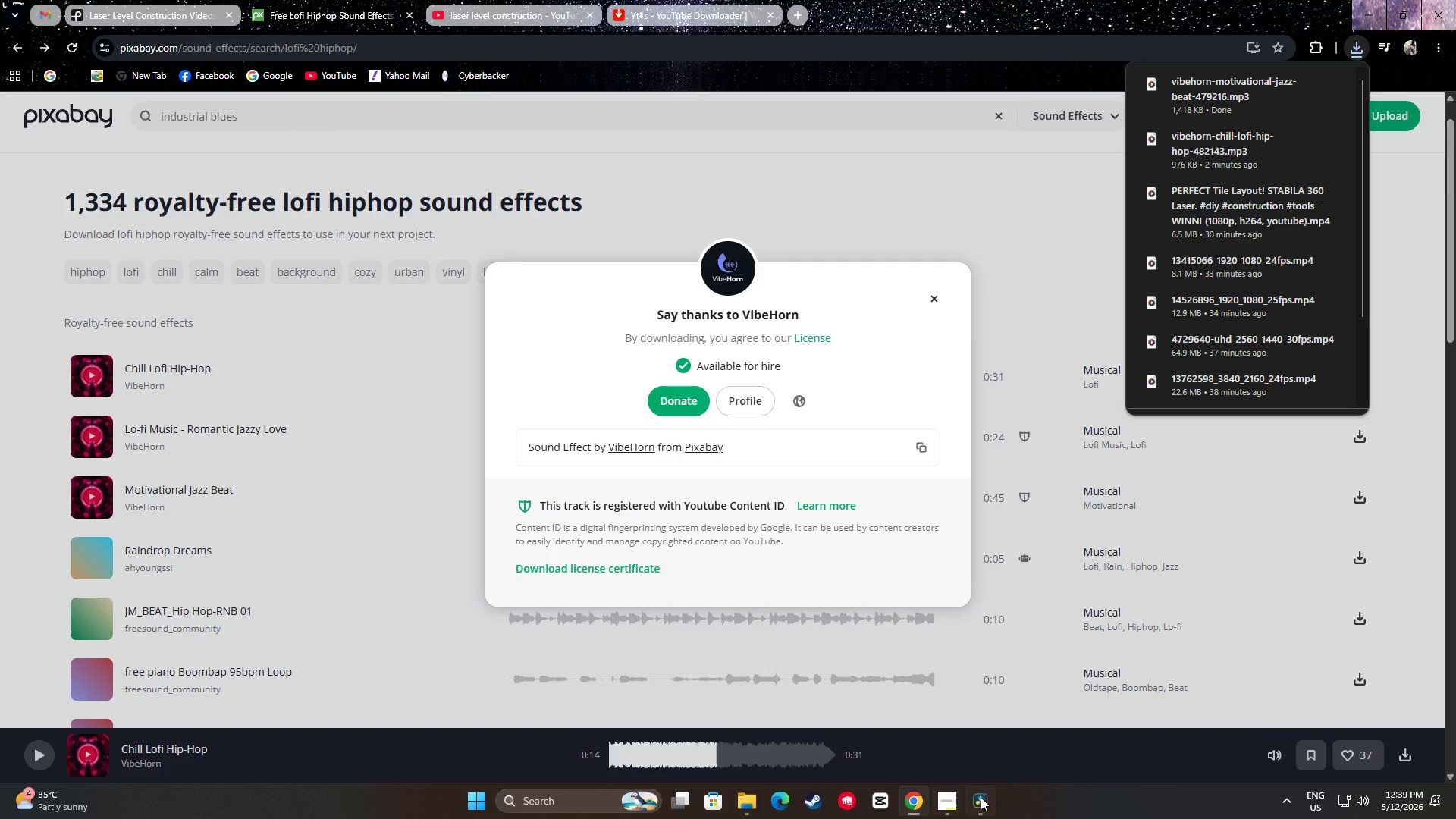 
left_click([982, 797])
 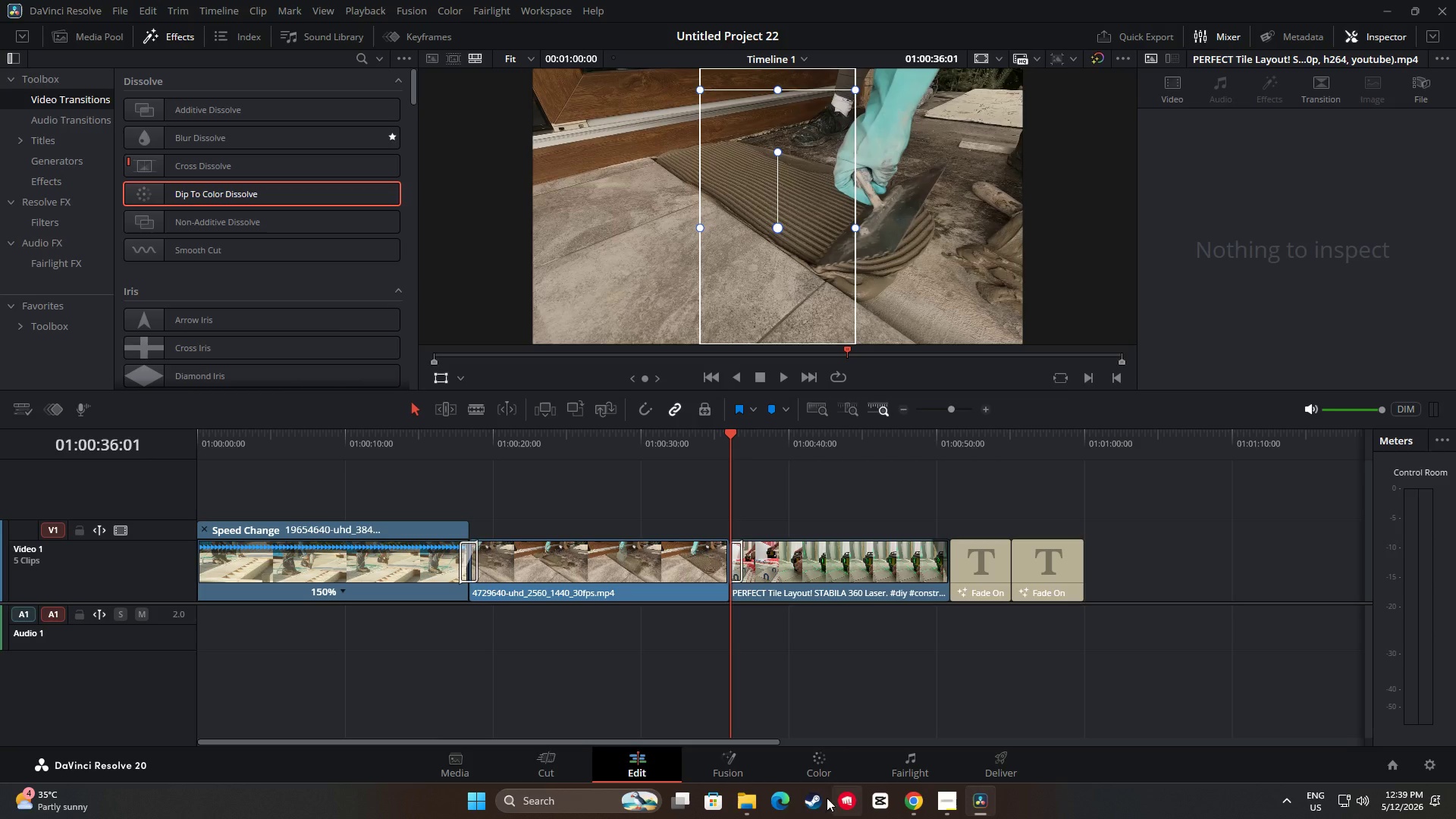 
left_click([757, 805])
 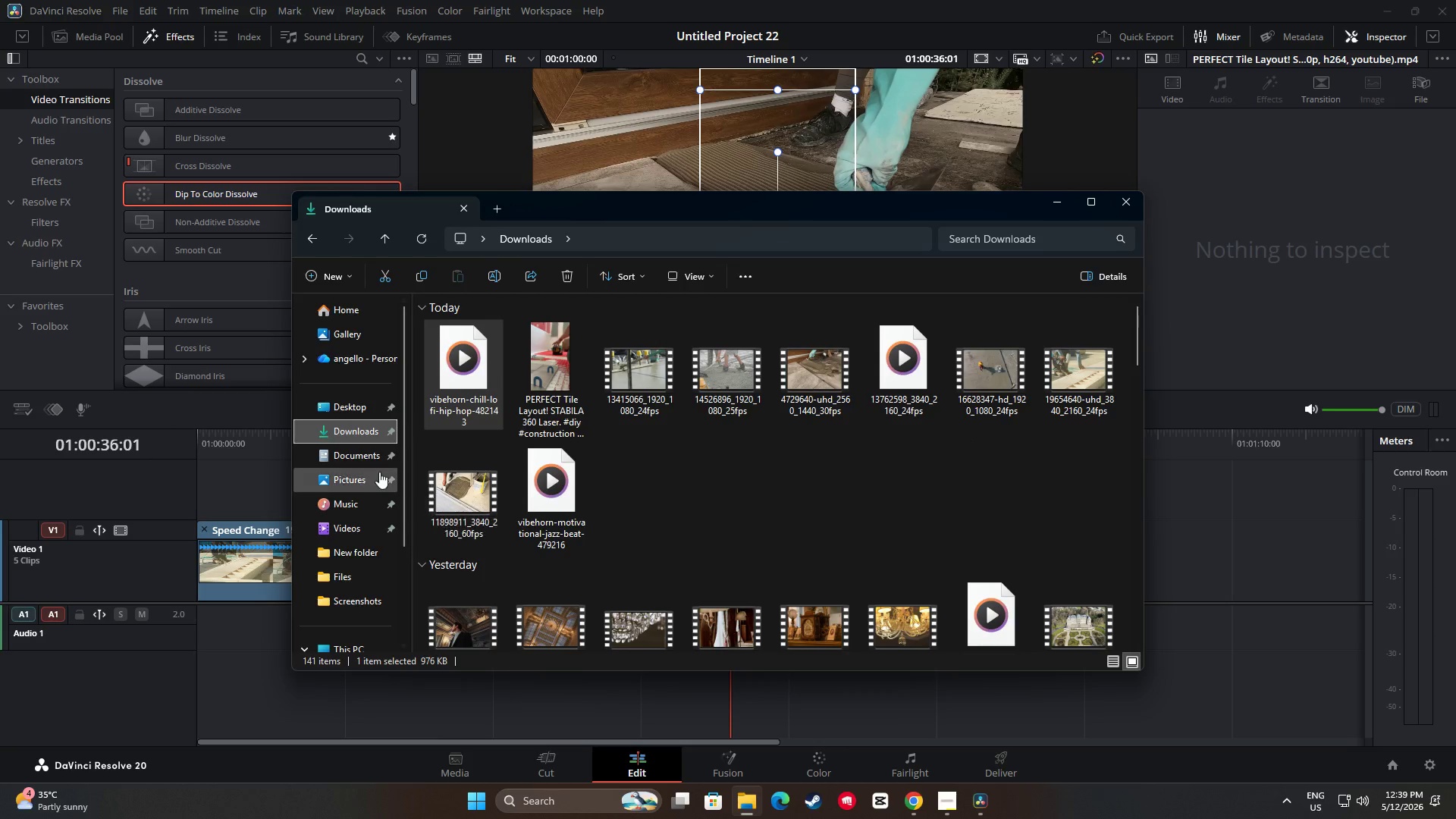 
left_click([360, 433])
 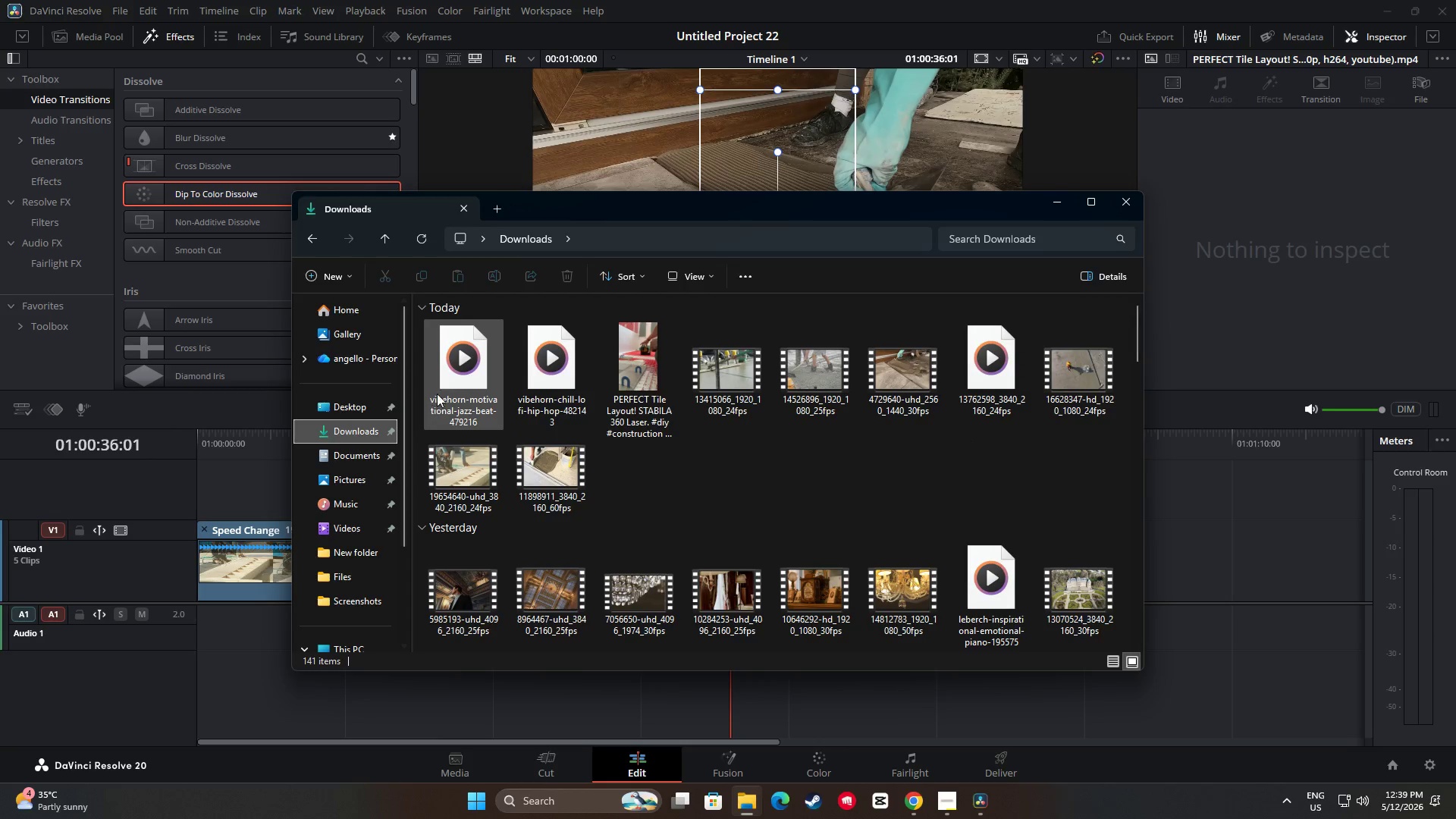 
left_click_drag(start_coordinate=[456, 366], to_coordinate=[187, 620])
 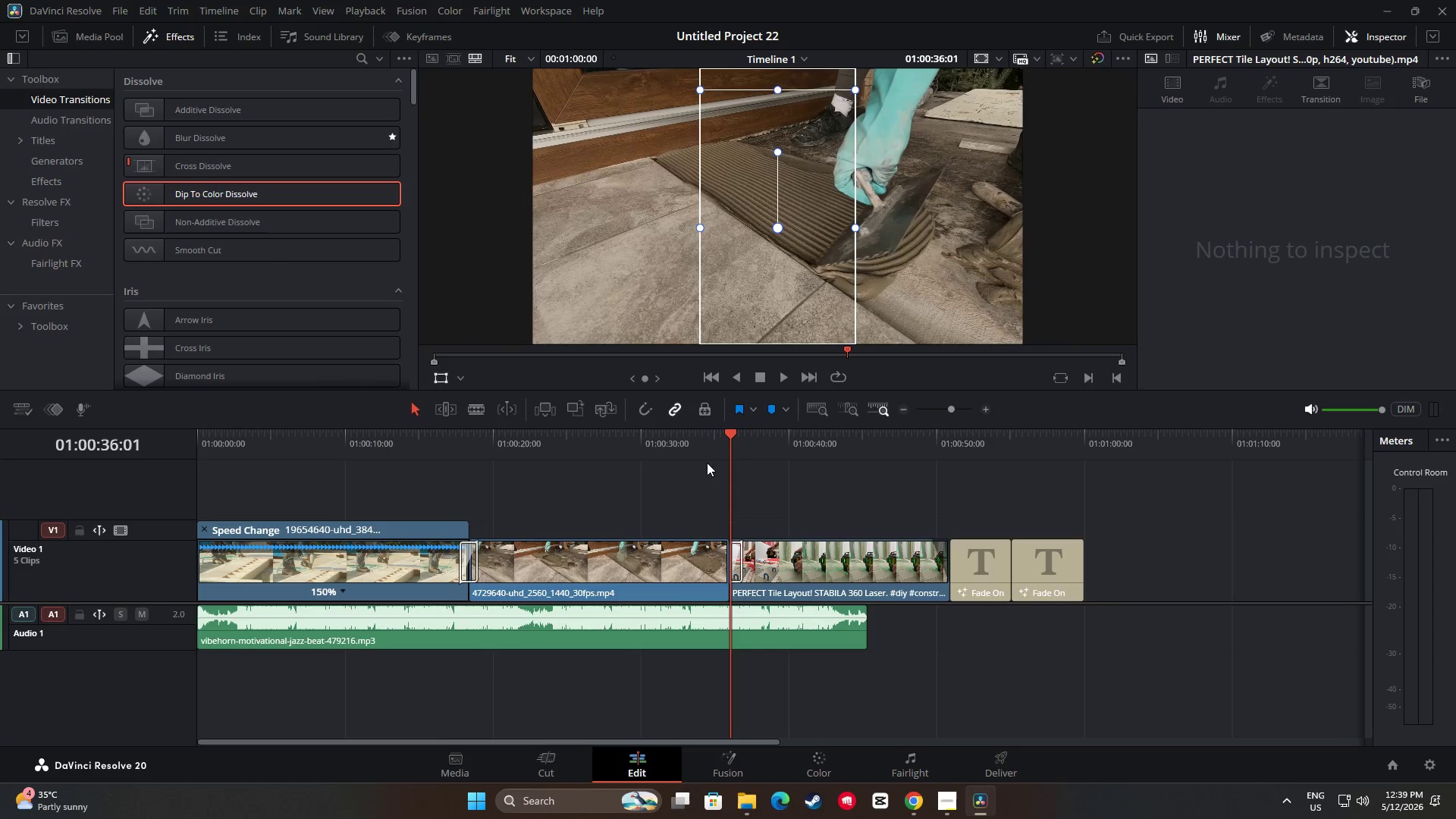 
key(Space)
 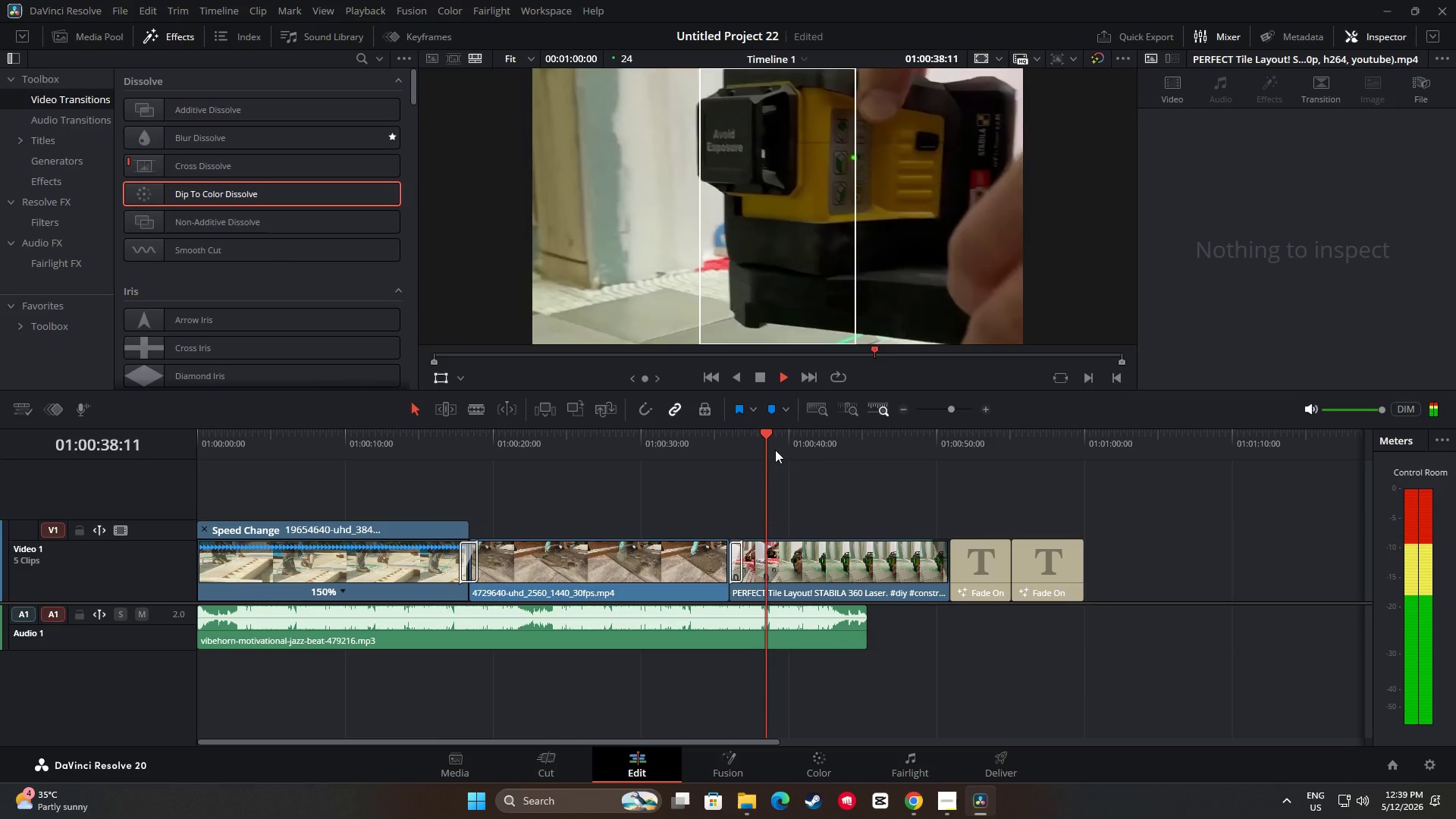 
left_click_drag(start_coordinate=[779, 435], to_coordinate=[127, 469])
 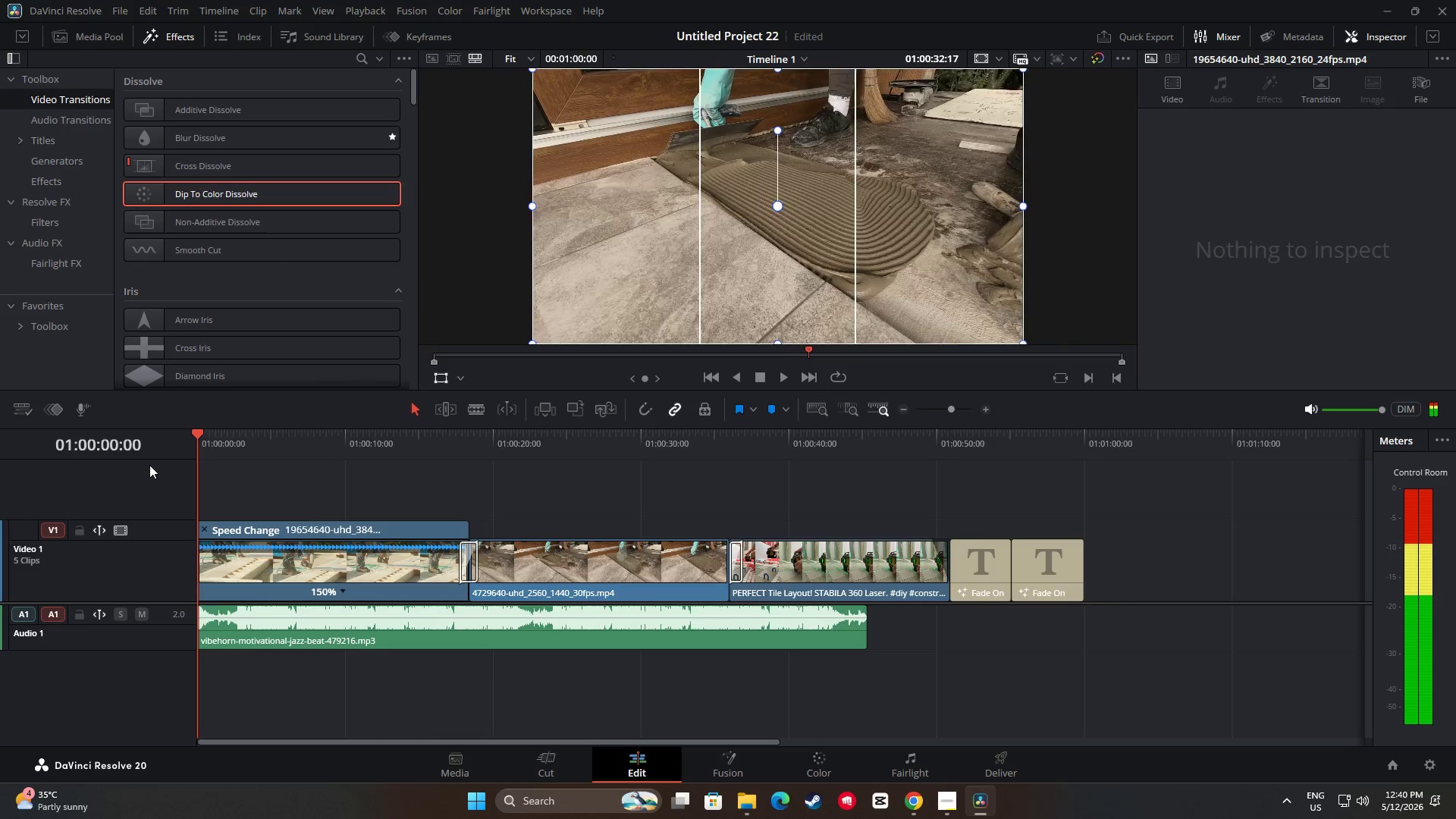 
key(Space)
 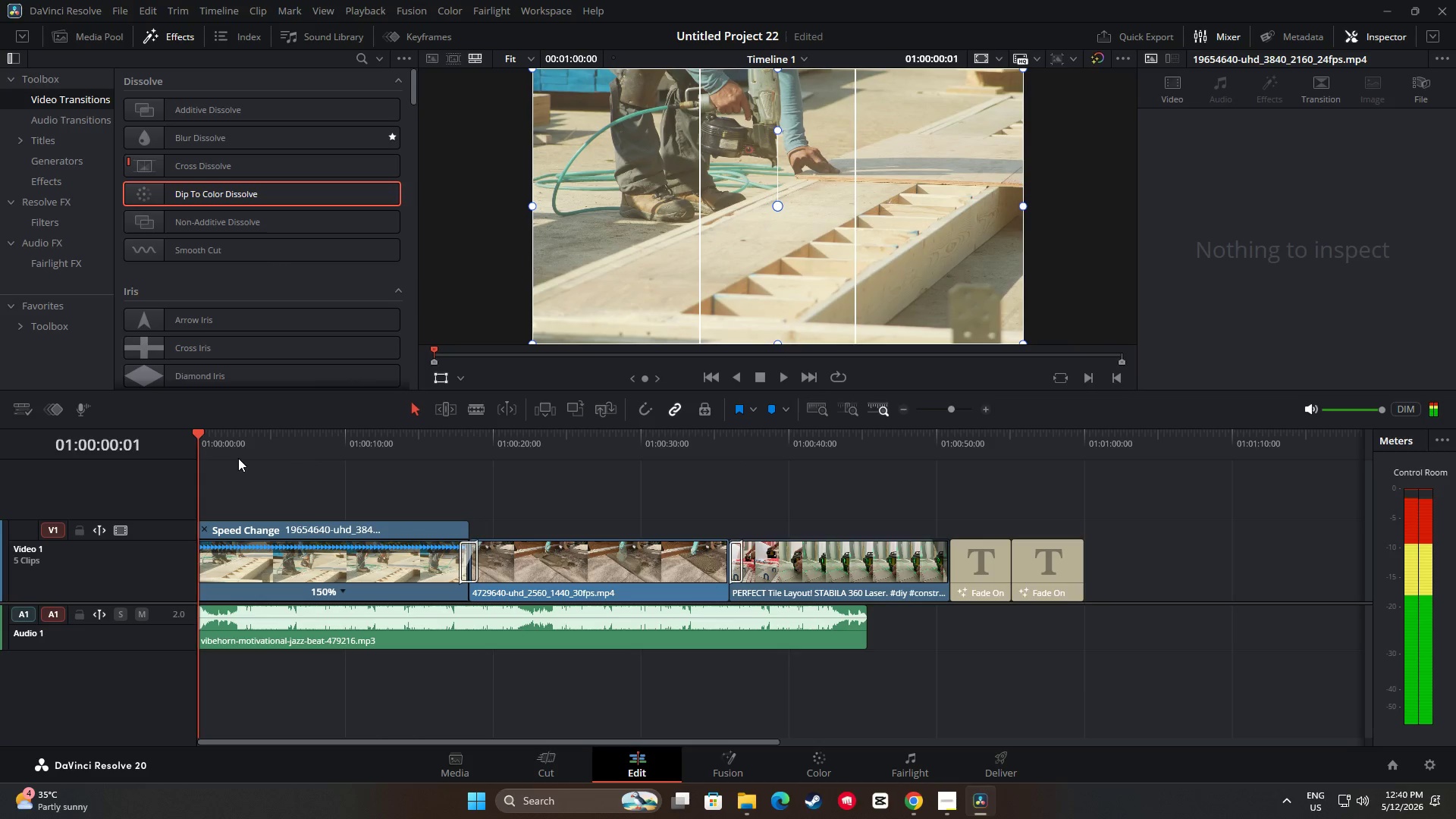 
key(Space)
 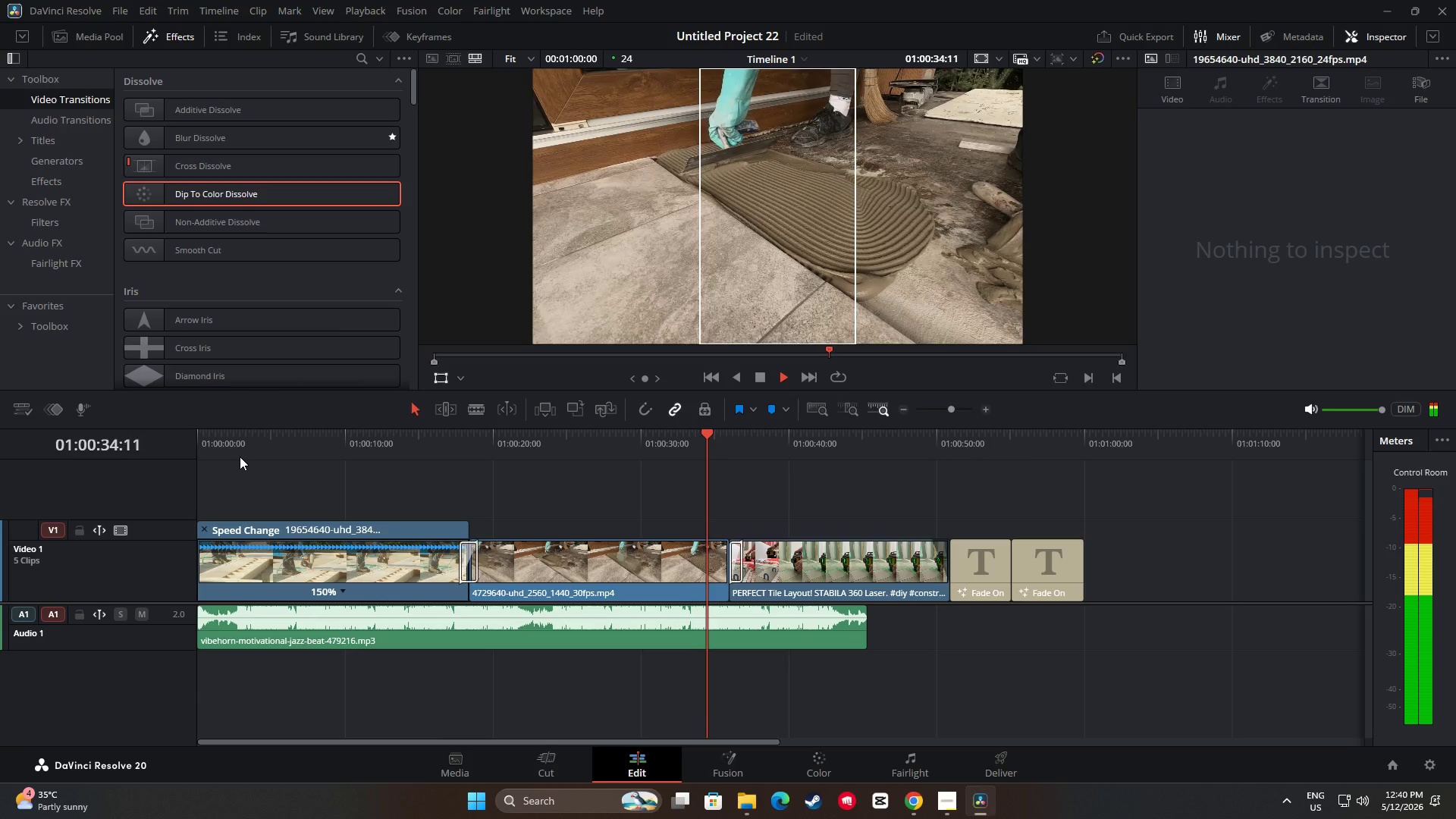 
wait(39.53)
 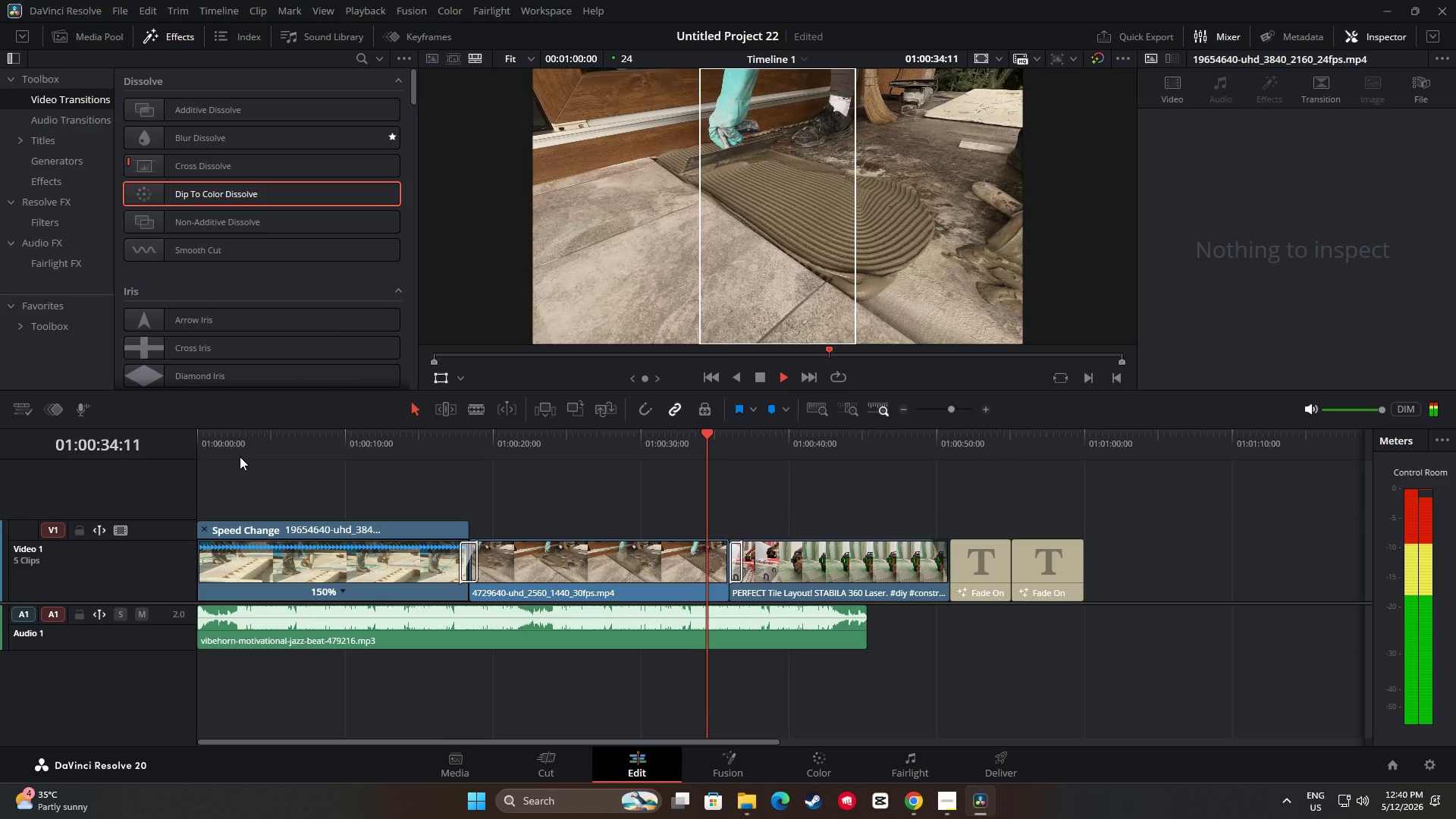 
left_click([820, 475])
 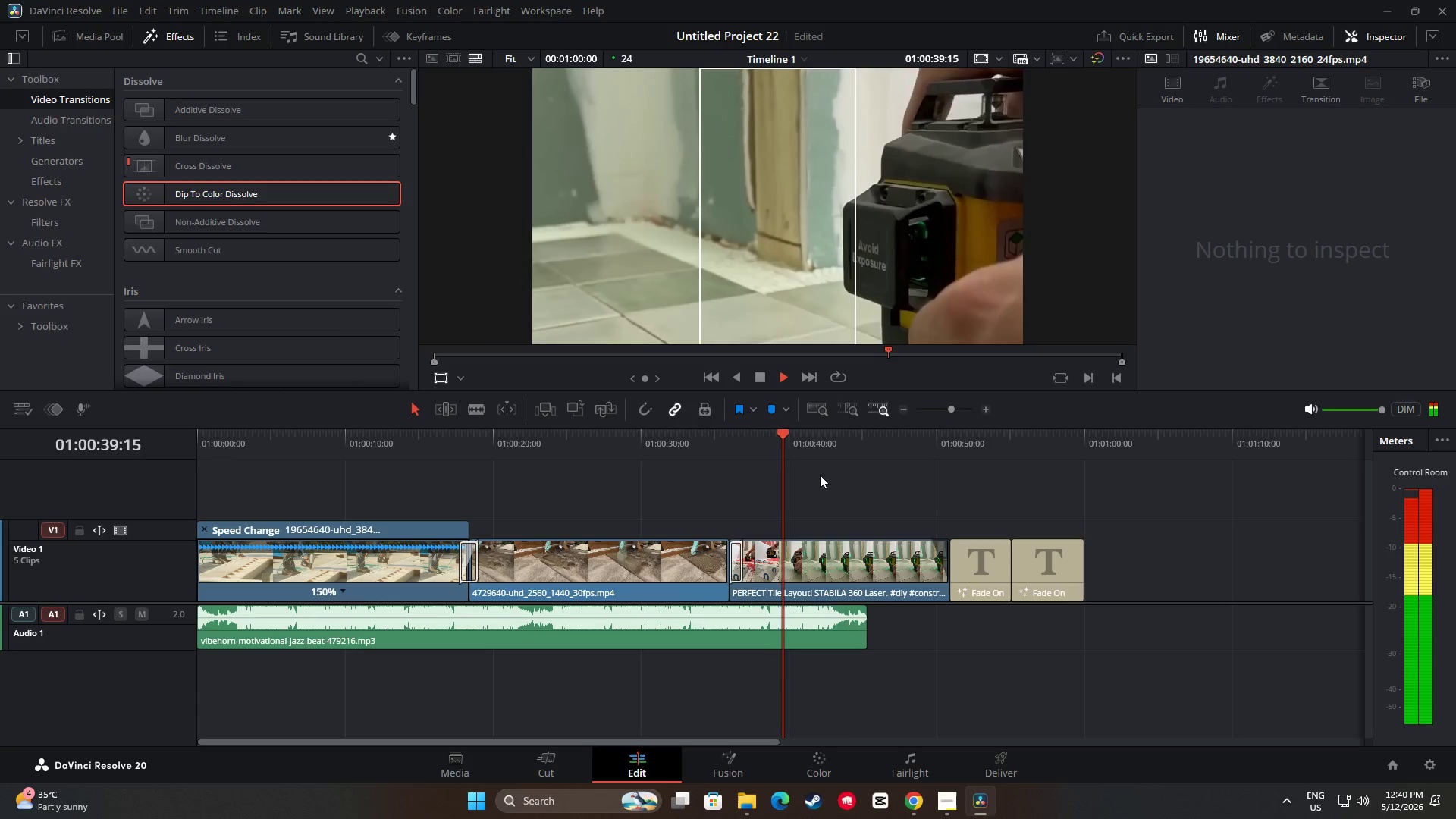 
key(Space)
 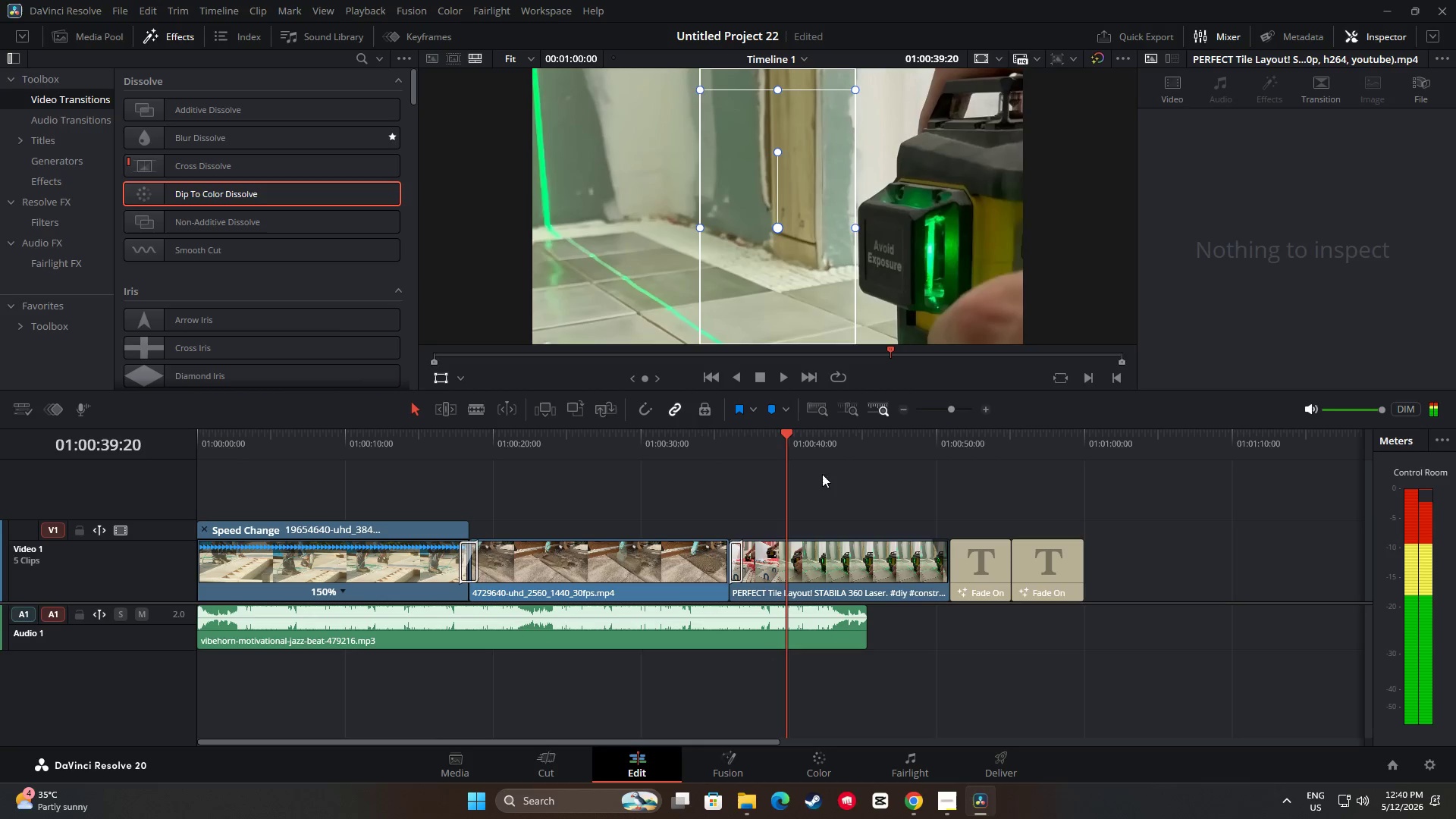 
key(Space)
 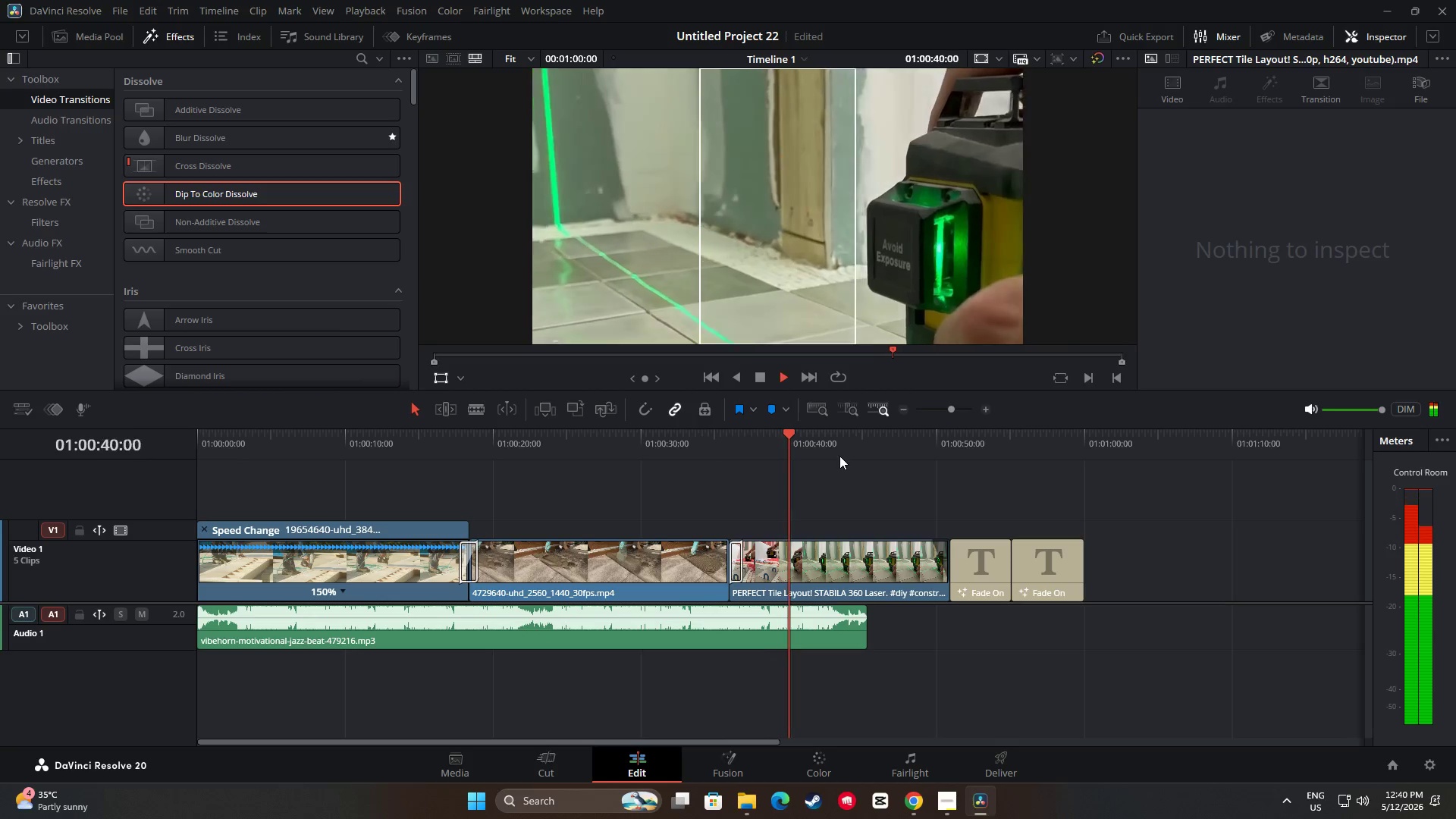 
left_click([839, 449])
 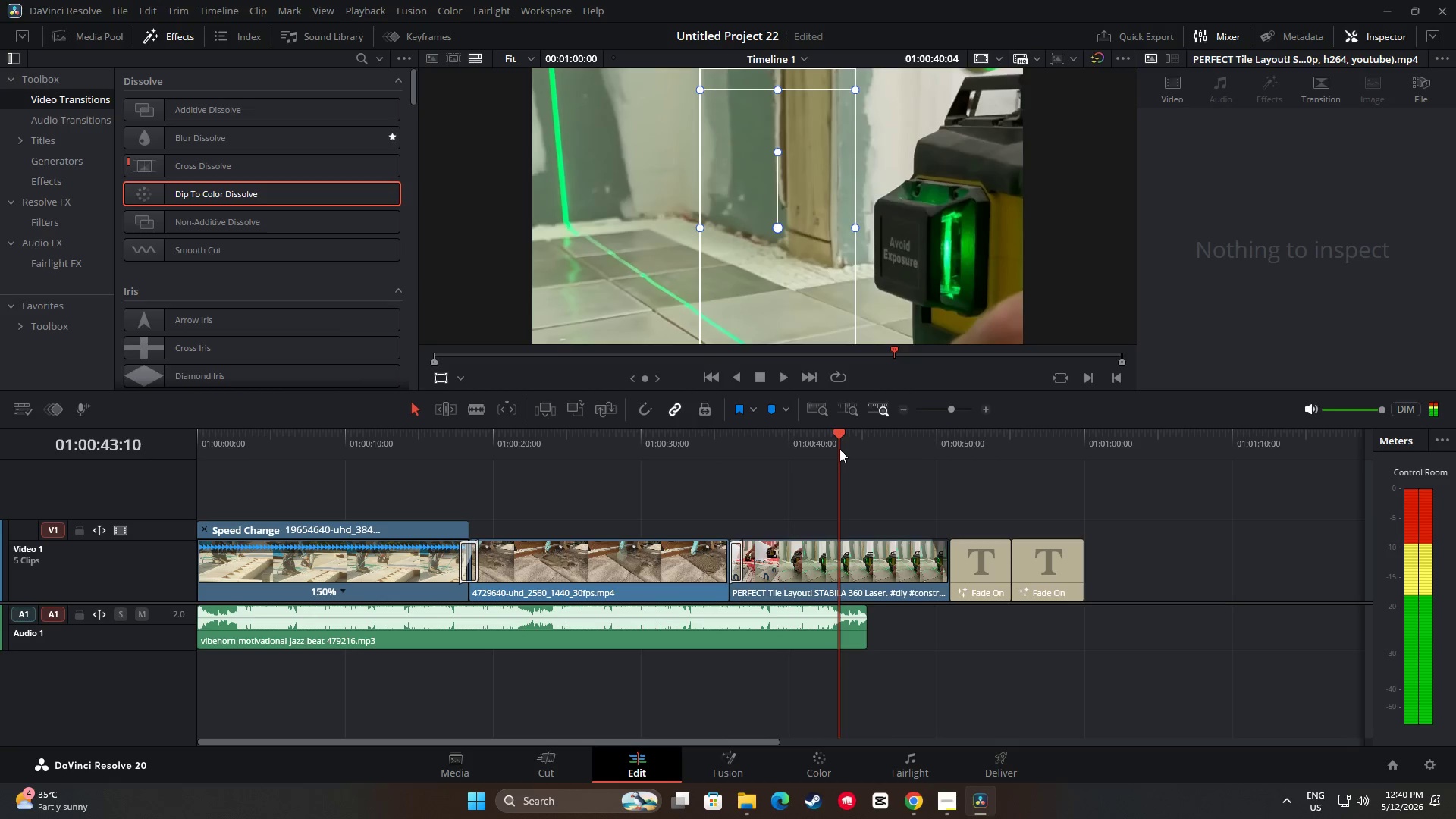 
key(Space)
 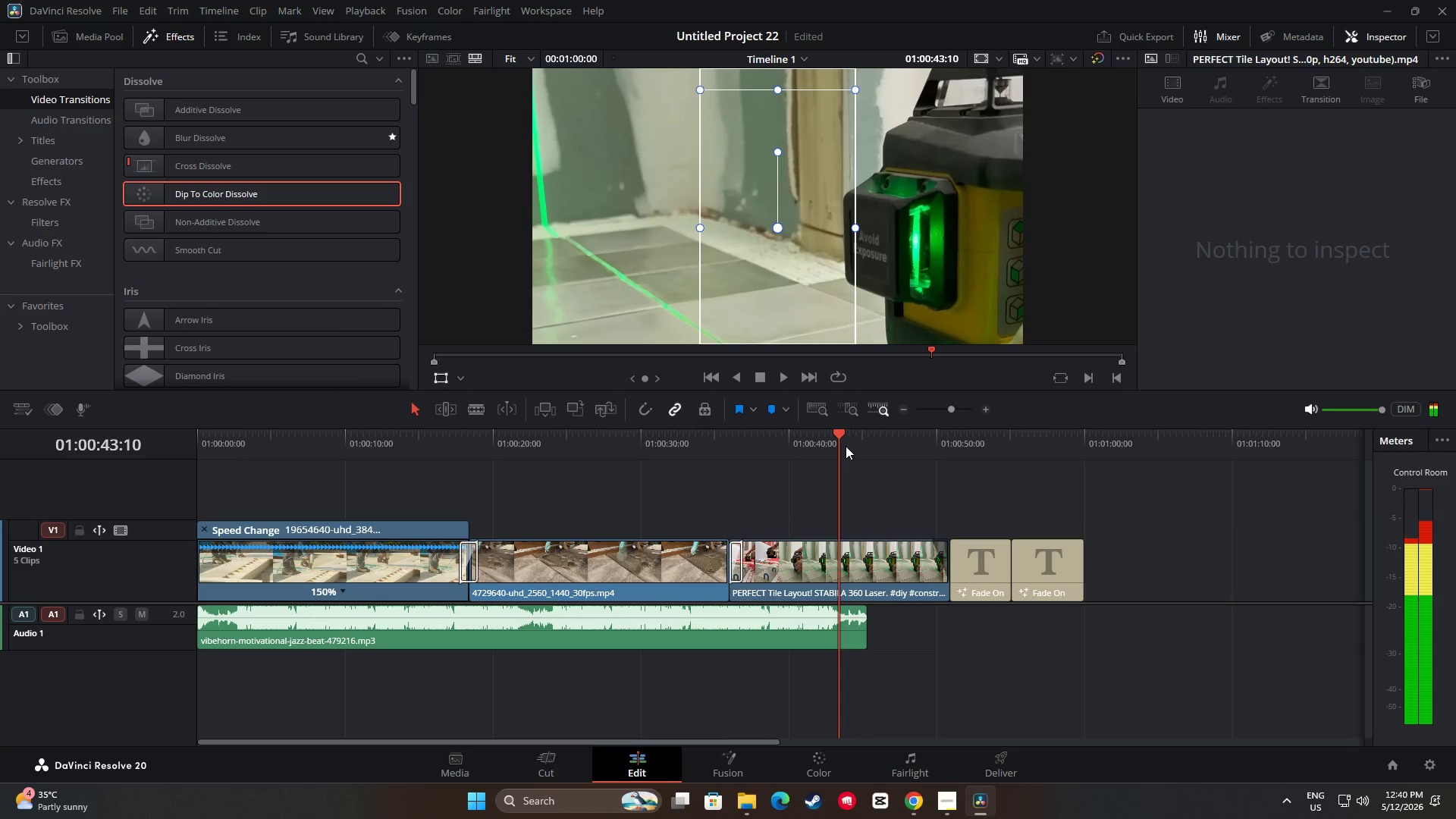 
left_click_drag(start_coordinate=[836, 439], to_coordinate=[820, 438])
 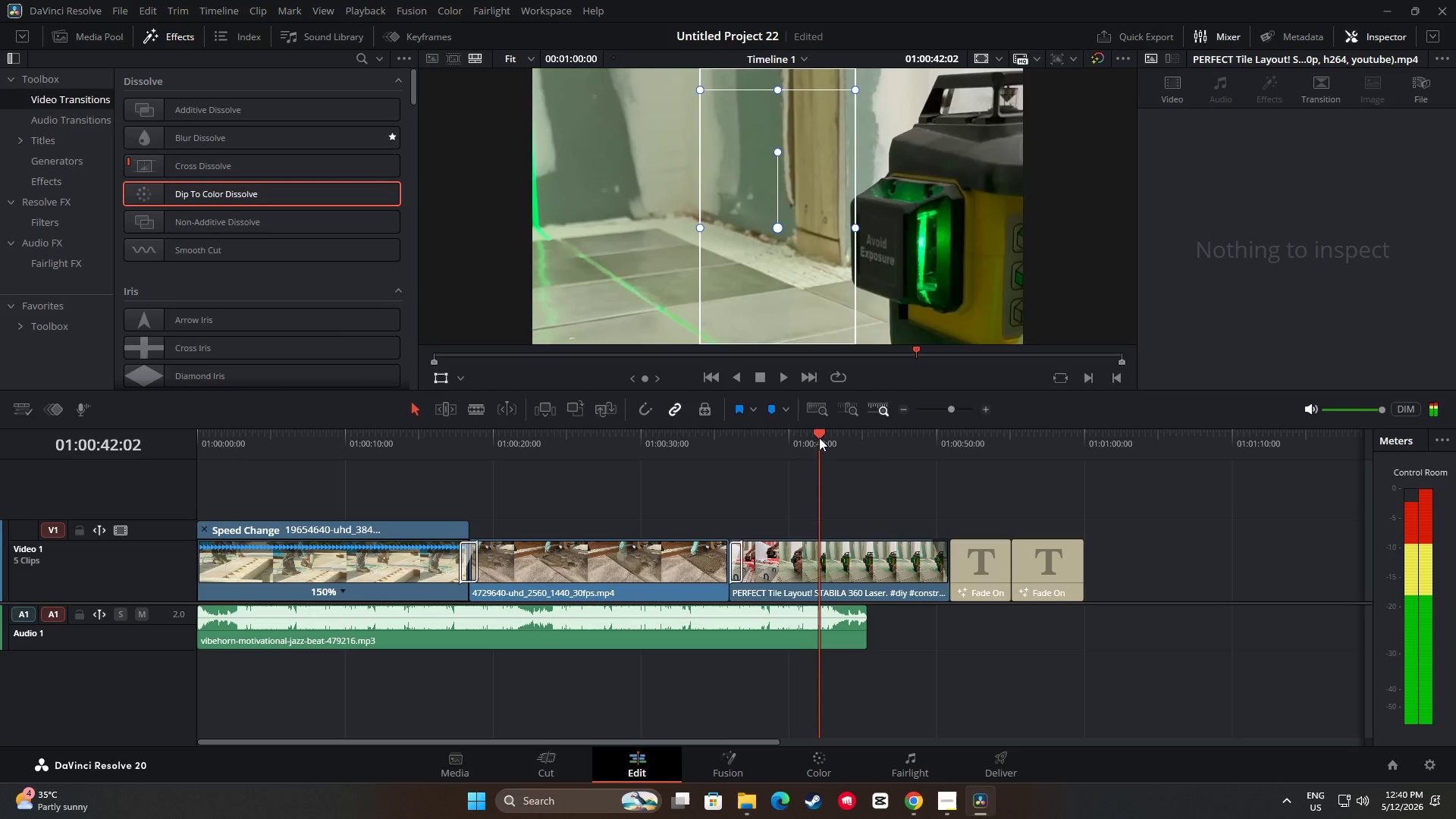 
key(Space)
 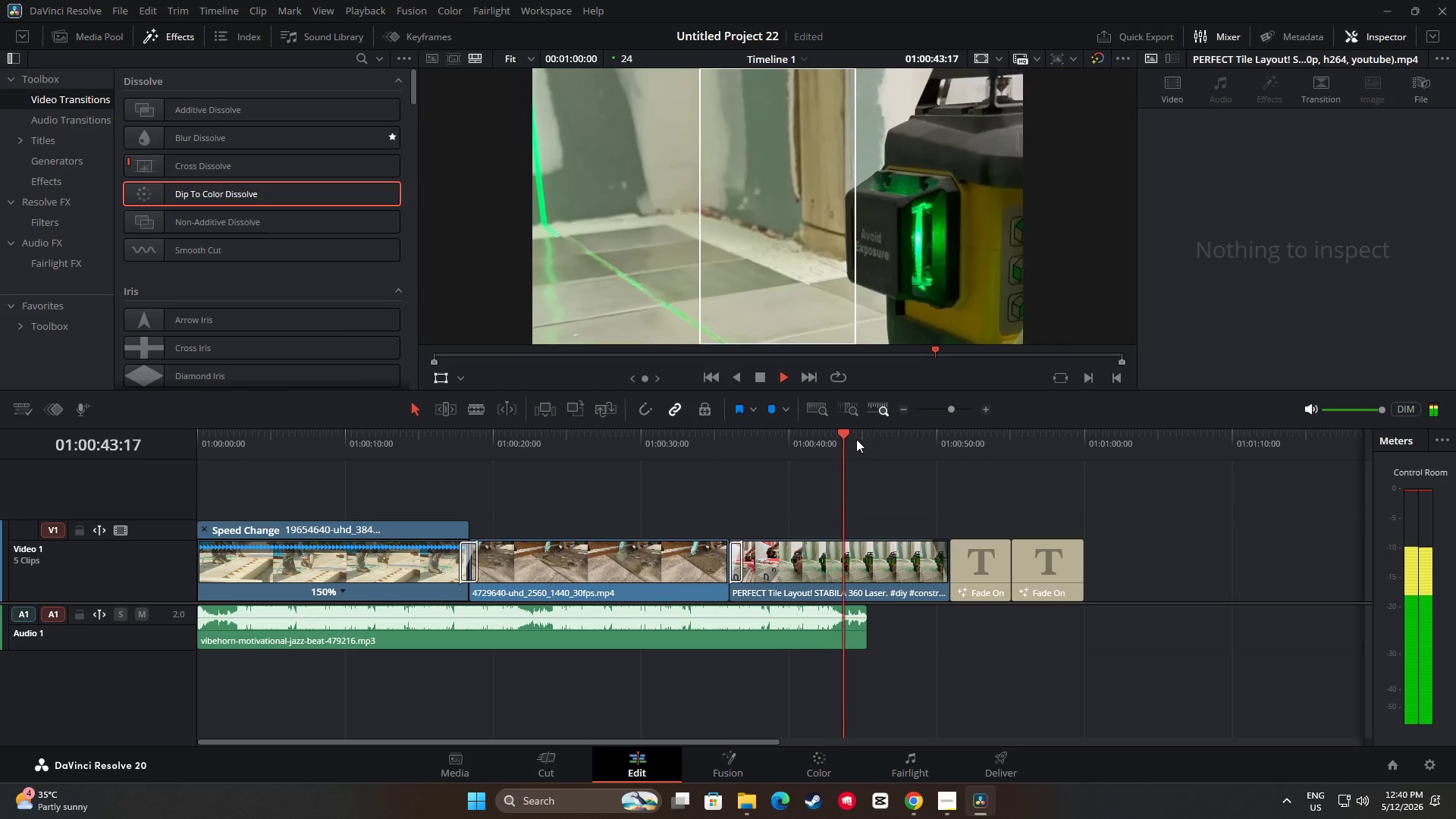 
key(Space)
 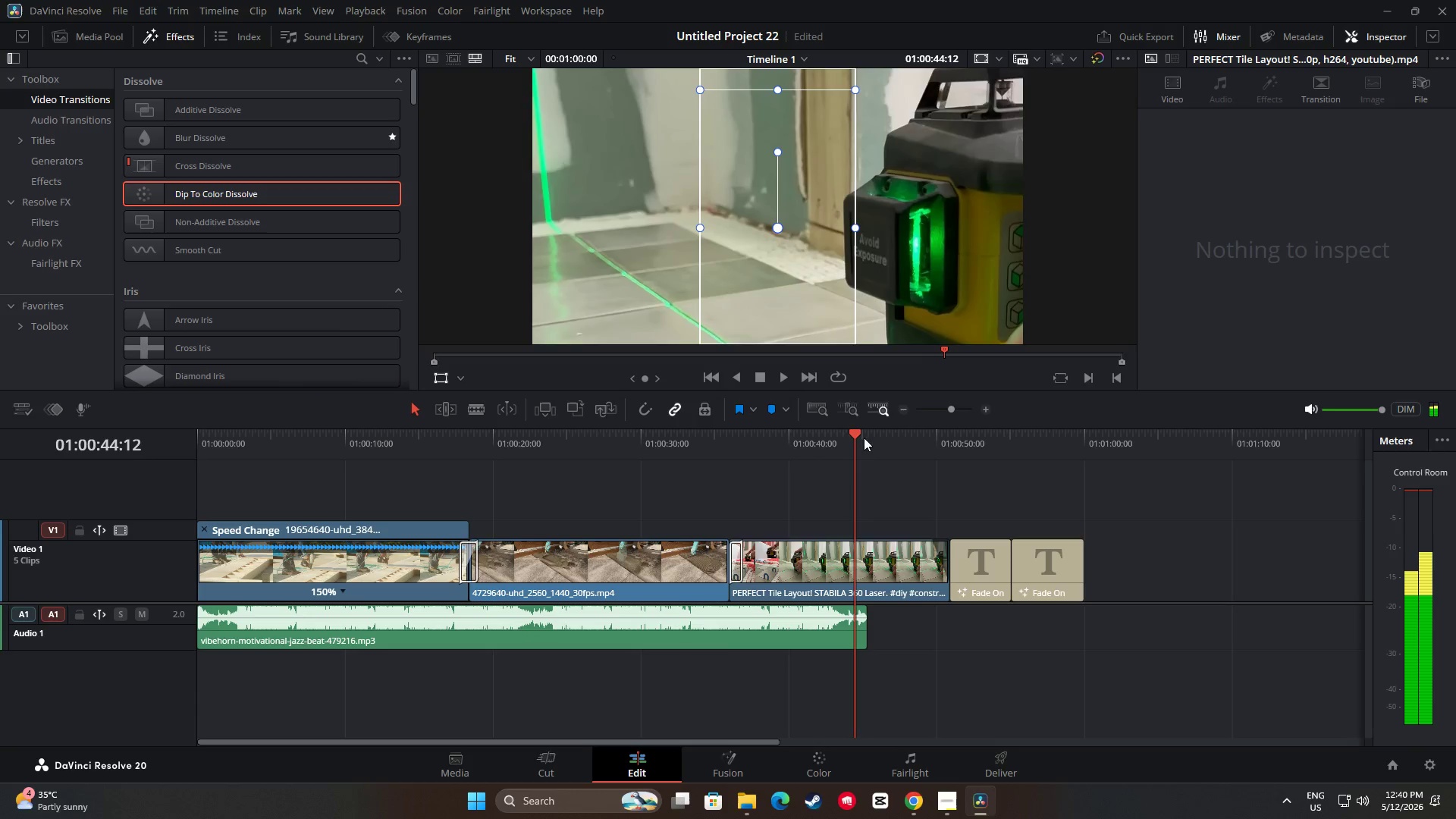 
left_click_drag(start_coordinate=[858, 436], to_coordinate=[817, 437])
 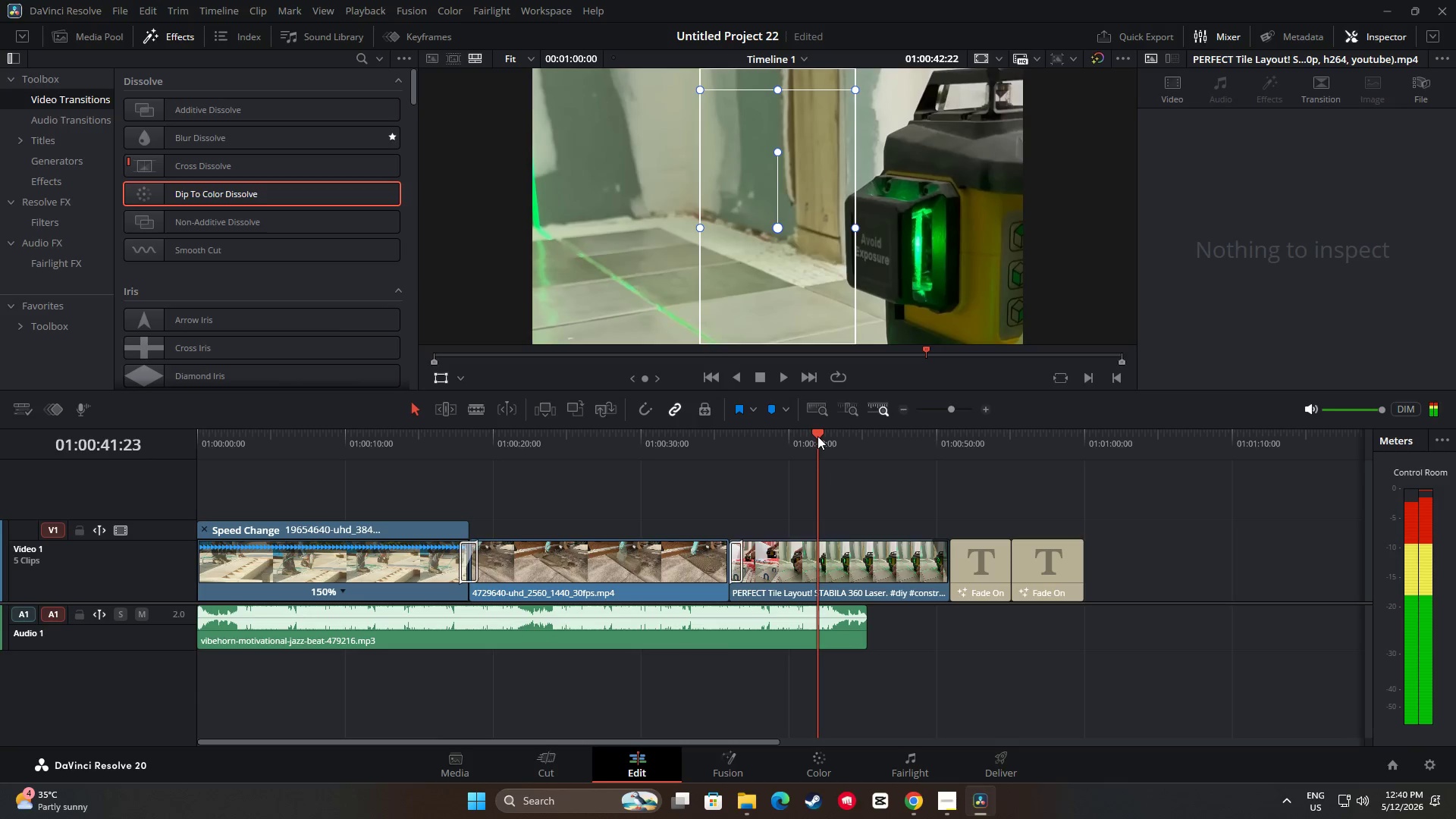 
key(Space)
 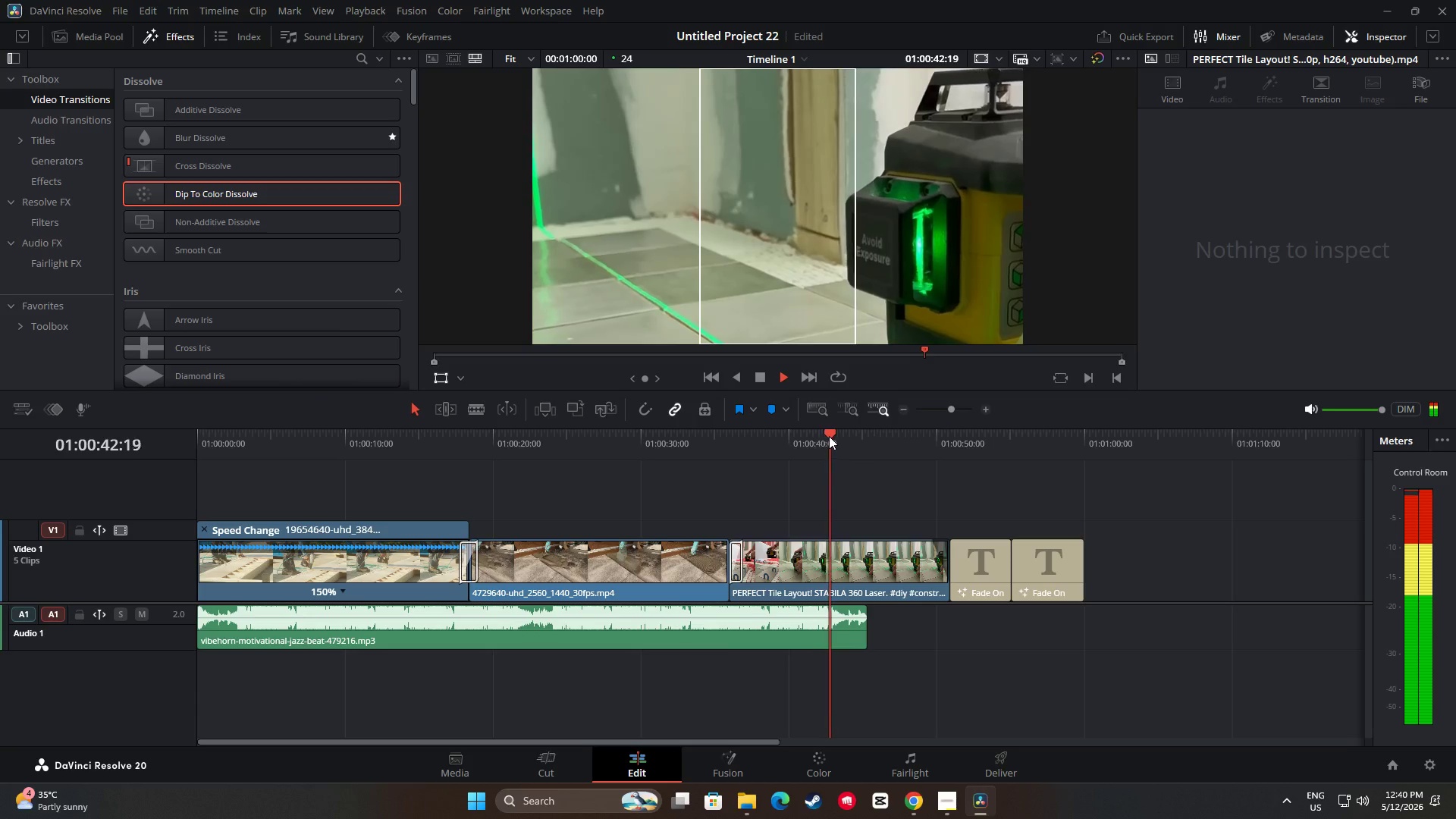 
key(Space)
 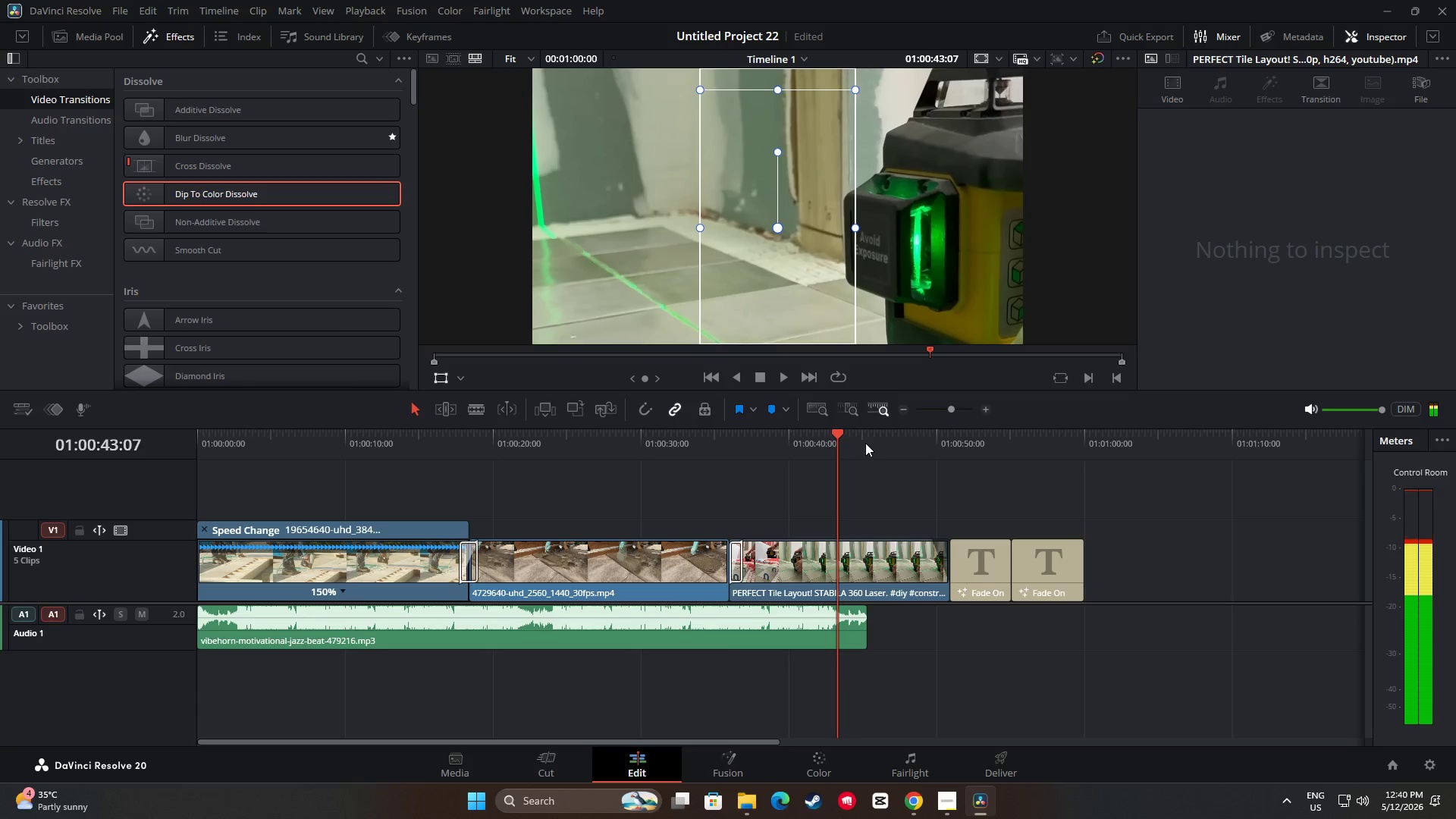 
left_click_drag(start_coordinate=[838, 430], to_coordinate=[790, 435])
 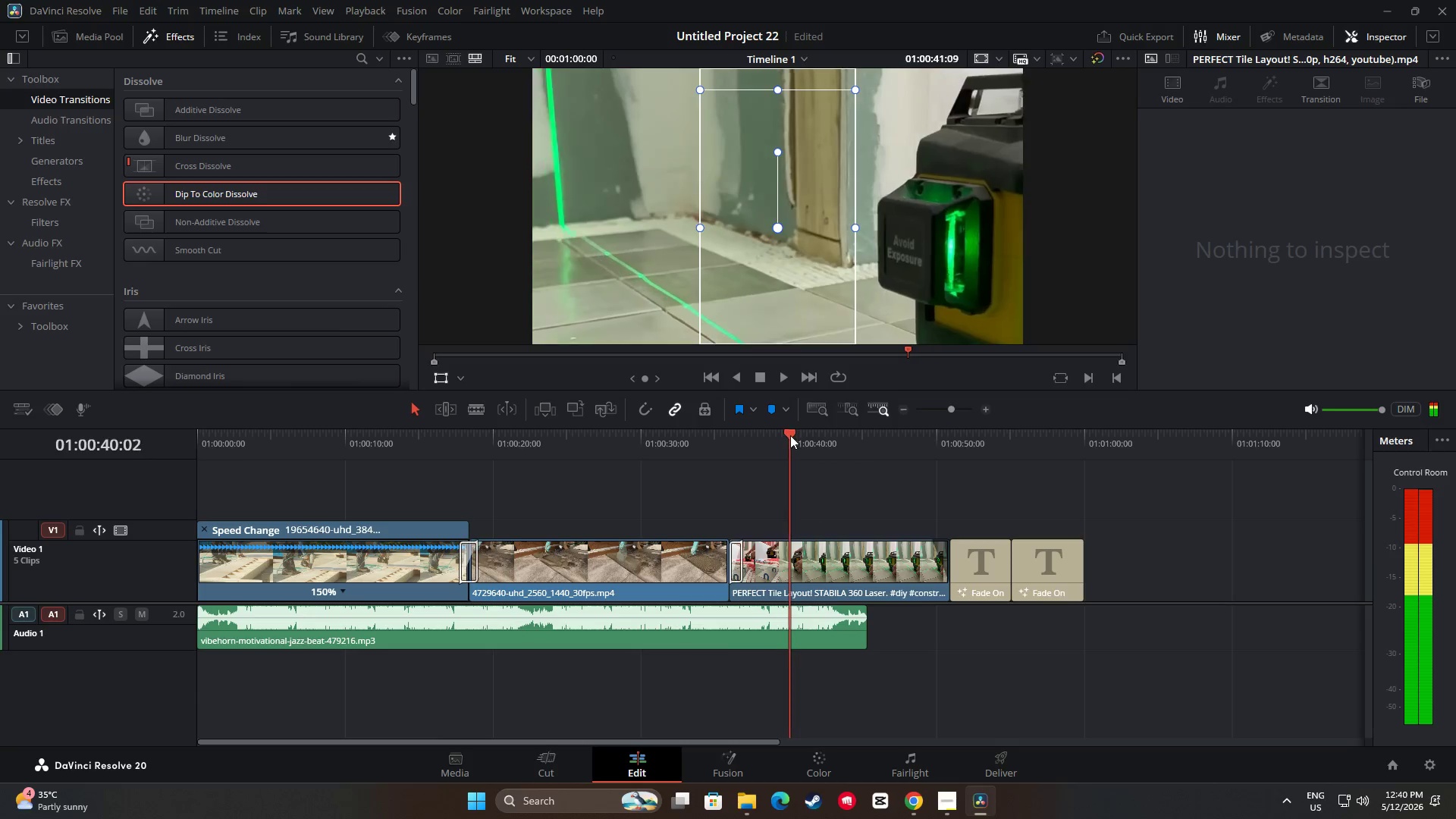 
key(Space)
 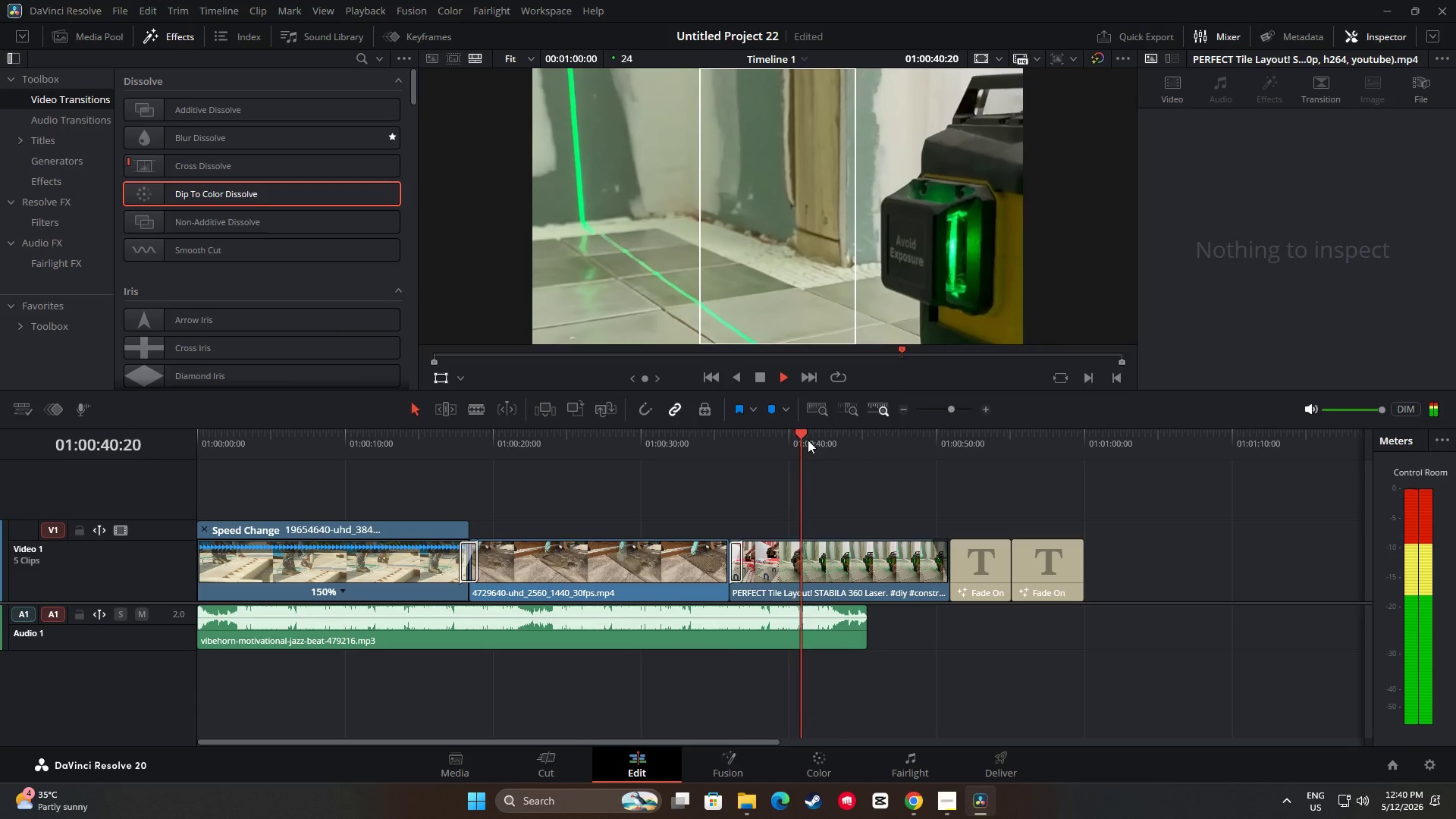 
key(Space)
 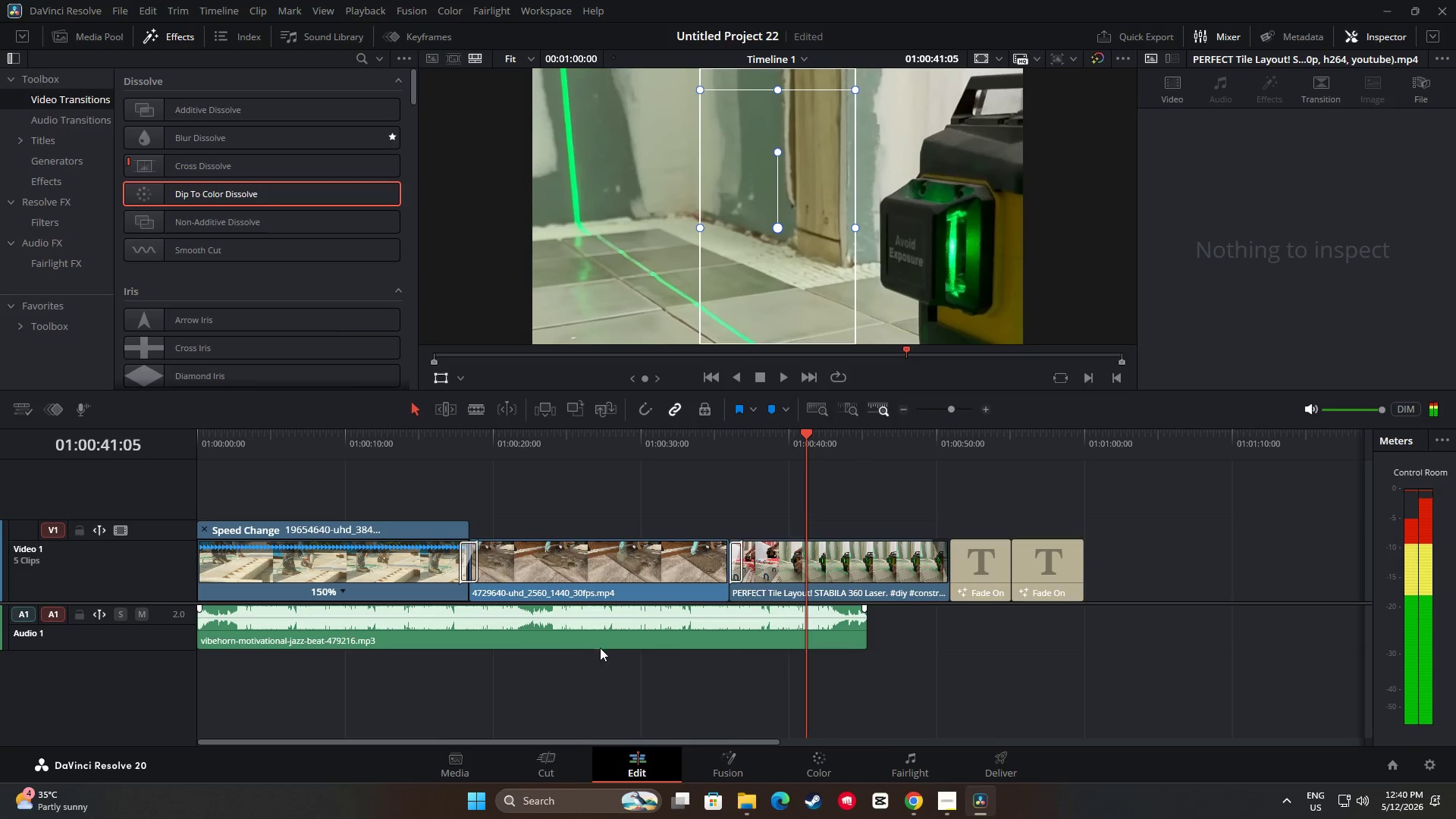 
left_click([612, 627])
 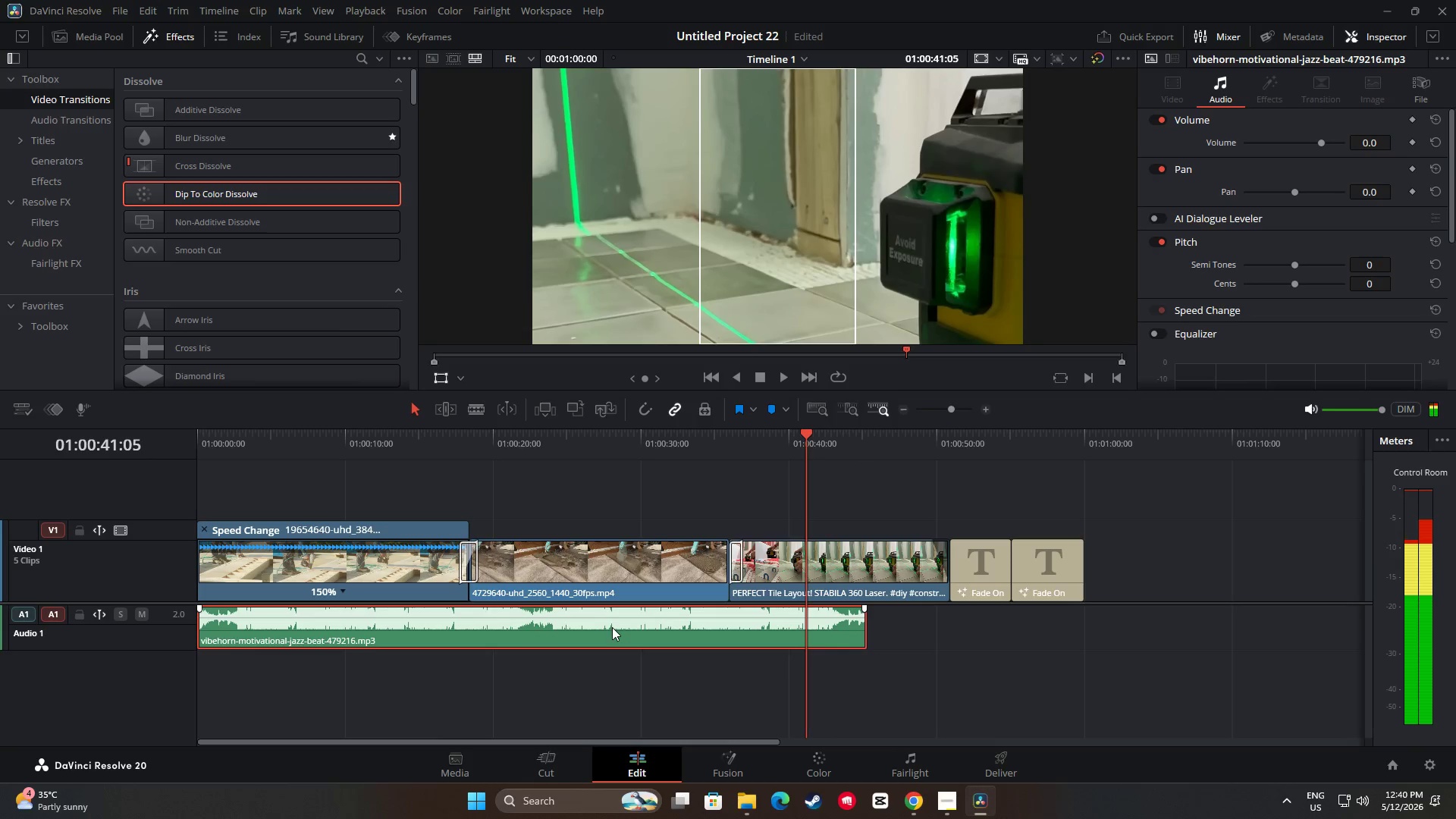 
key(Control+ControlLeft)
 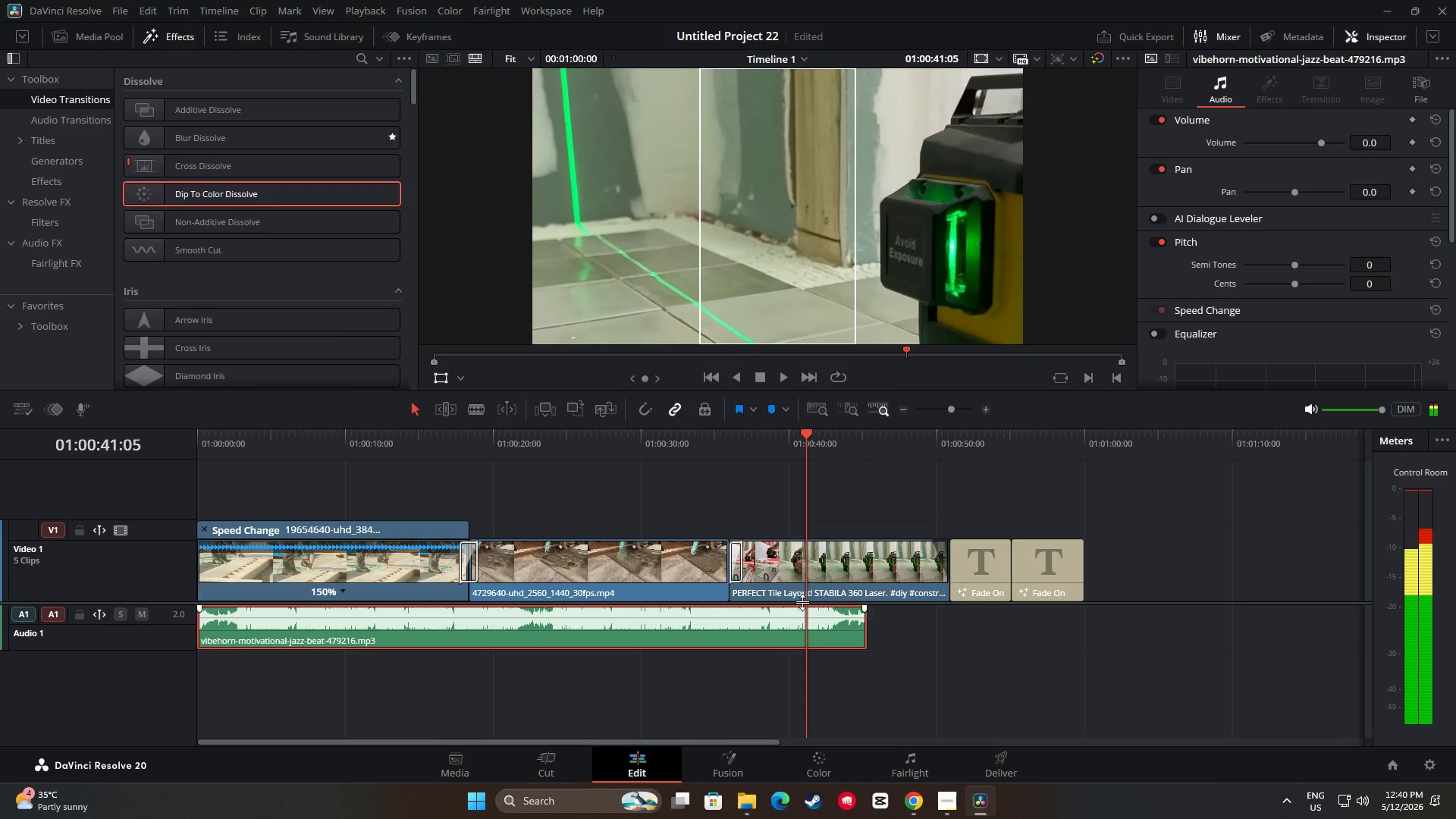 
key(Control+C)
 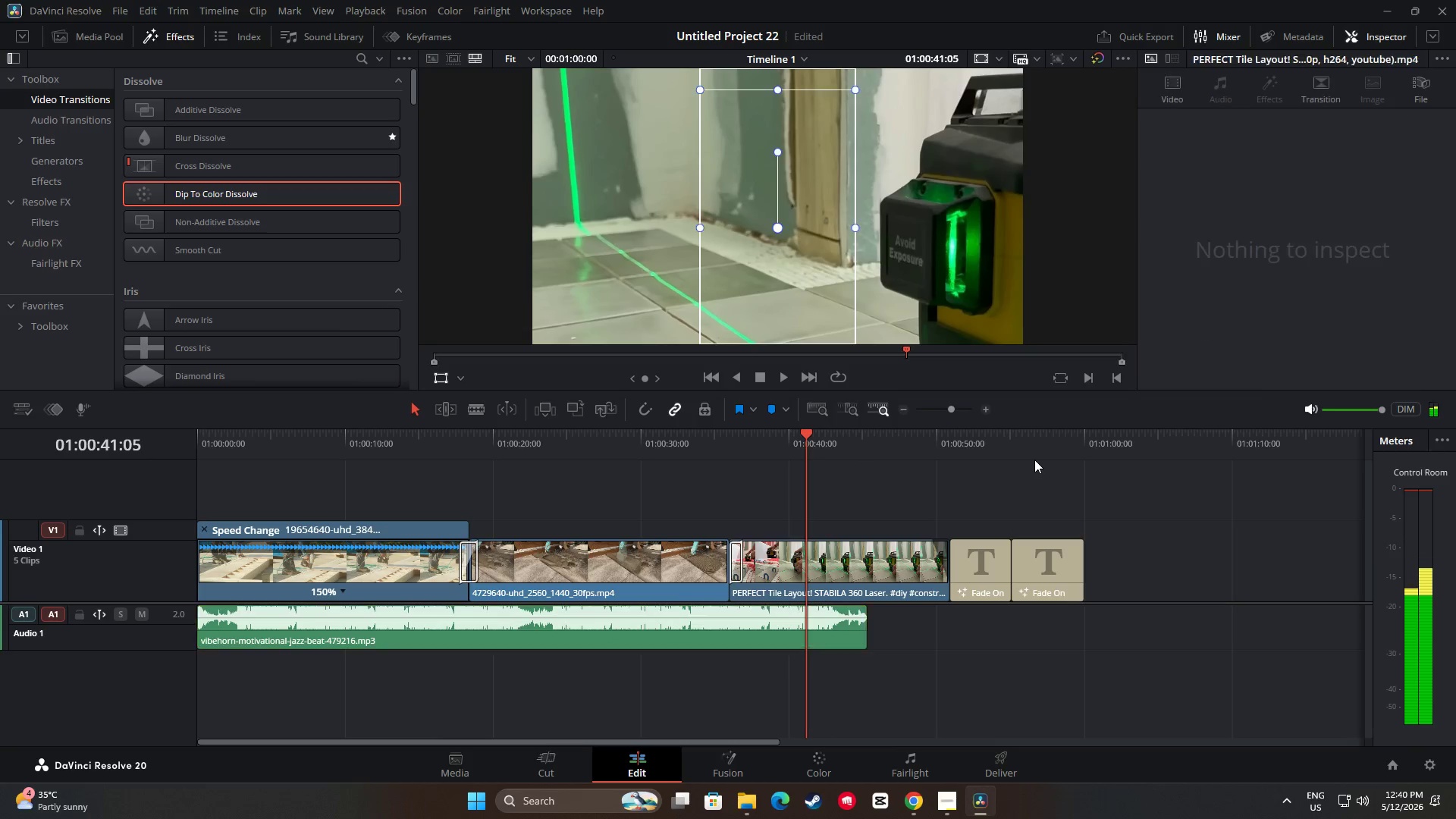 
double_click([1032, 452])
 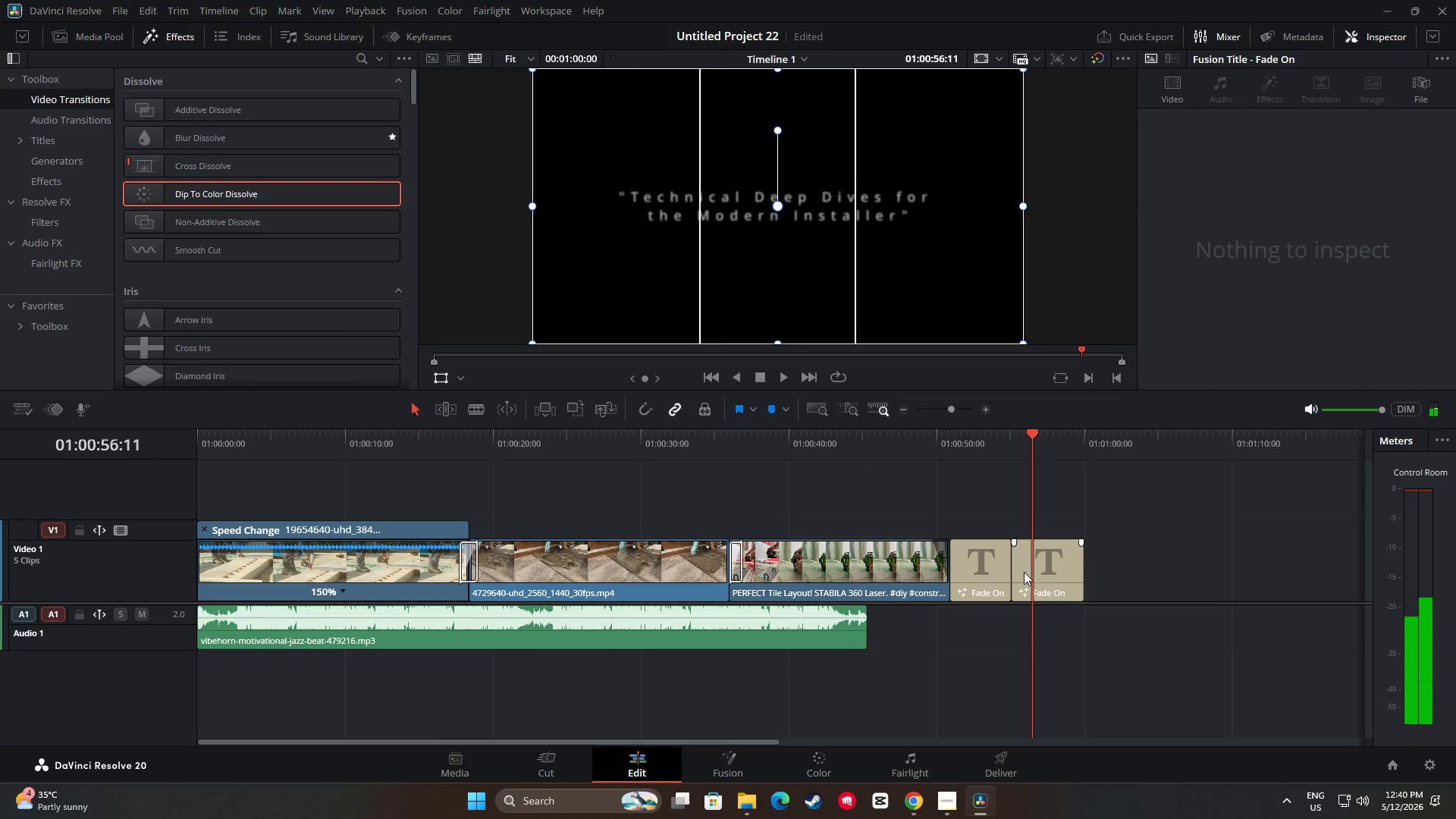 
hold_key(key=ControlLeft, duration=0.55)
 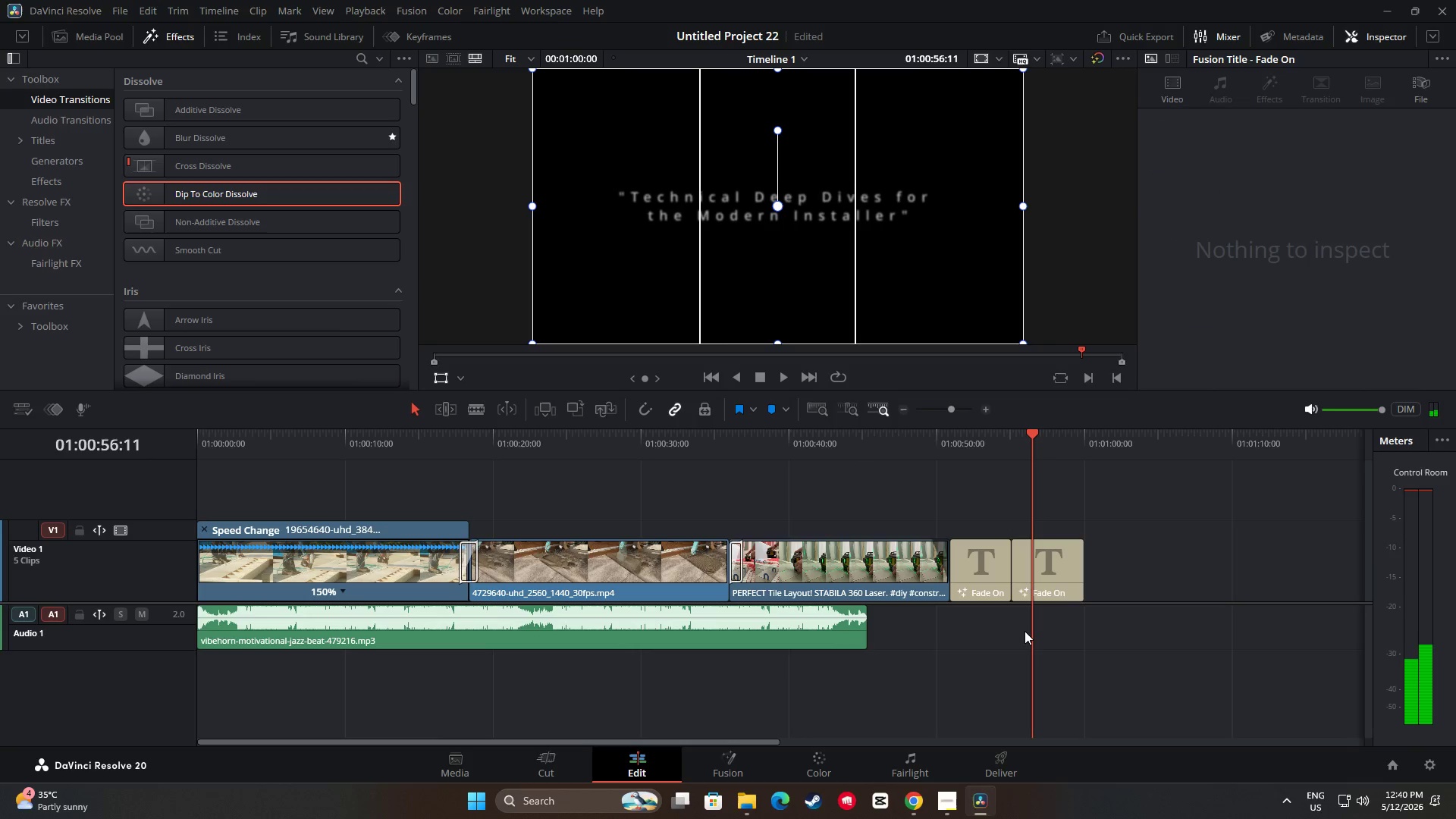 
left_click([1025, 631])
 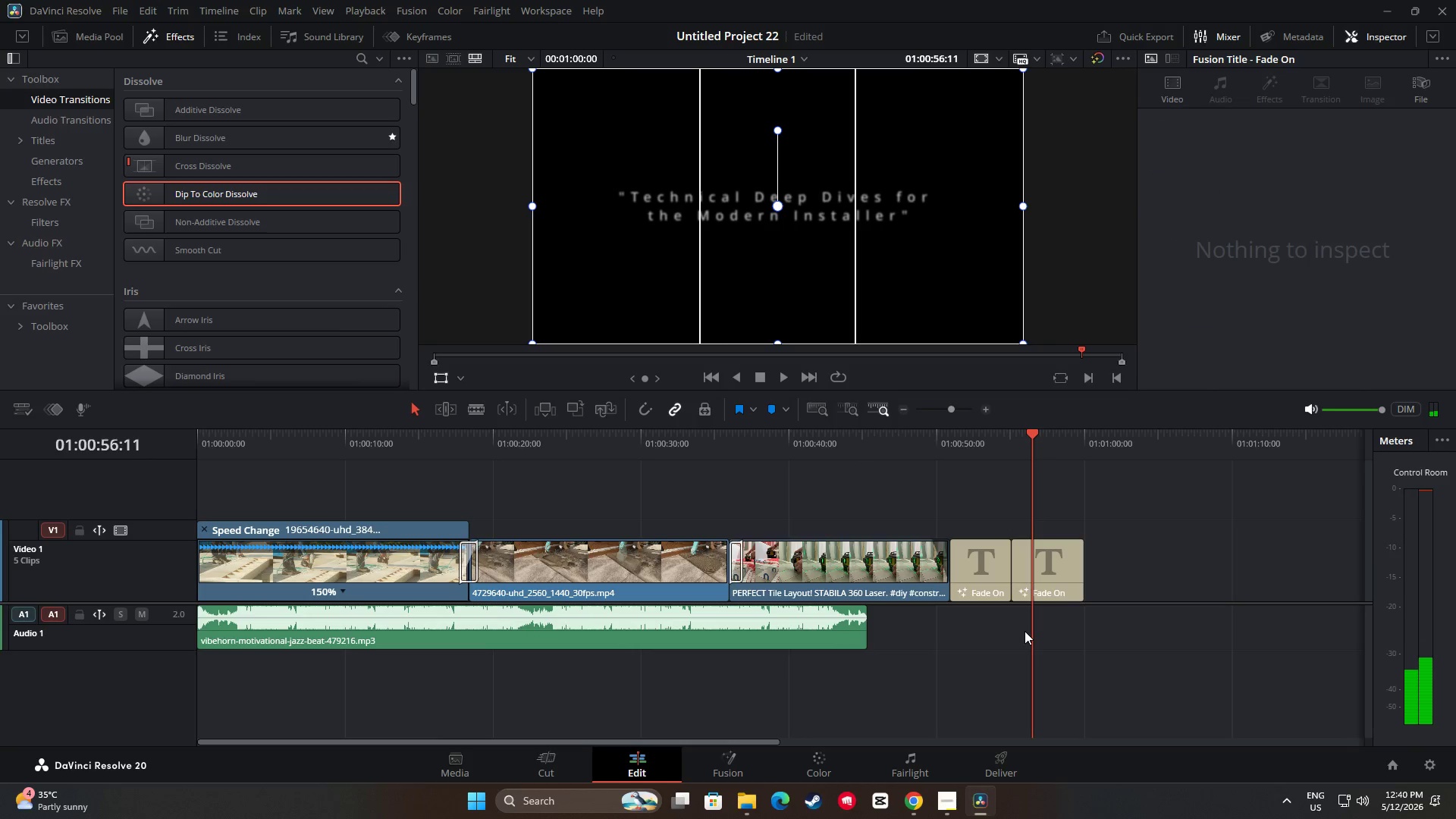 
key(Control+V)
 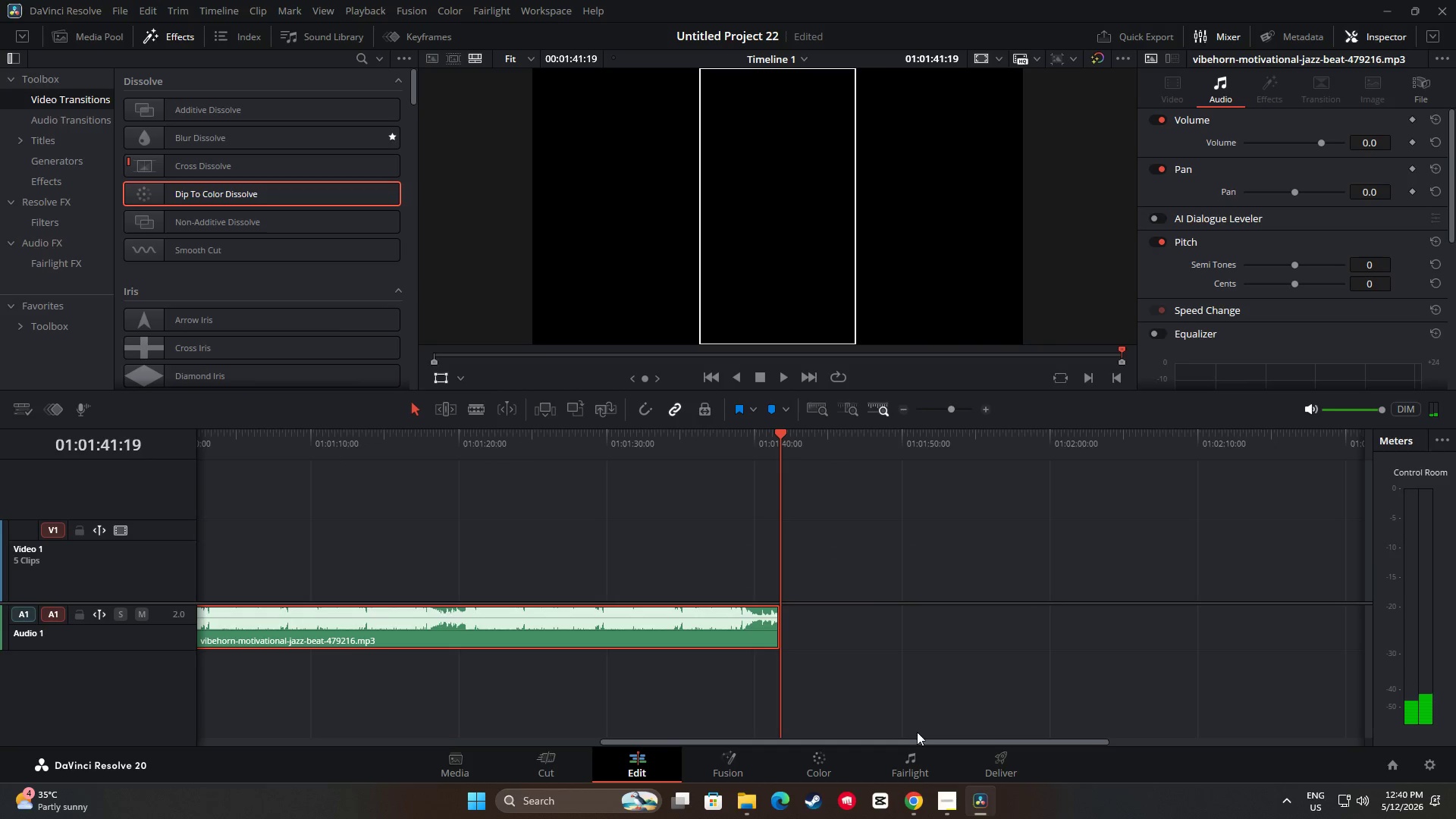 
left_click_drag(start_coordinate=[915, 742], to_coordinate=[626, 750])
 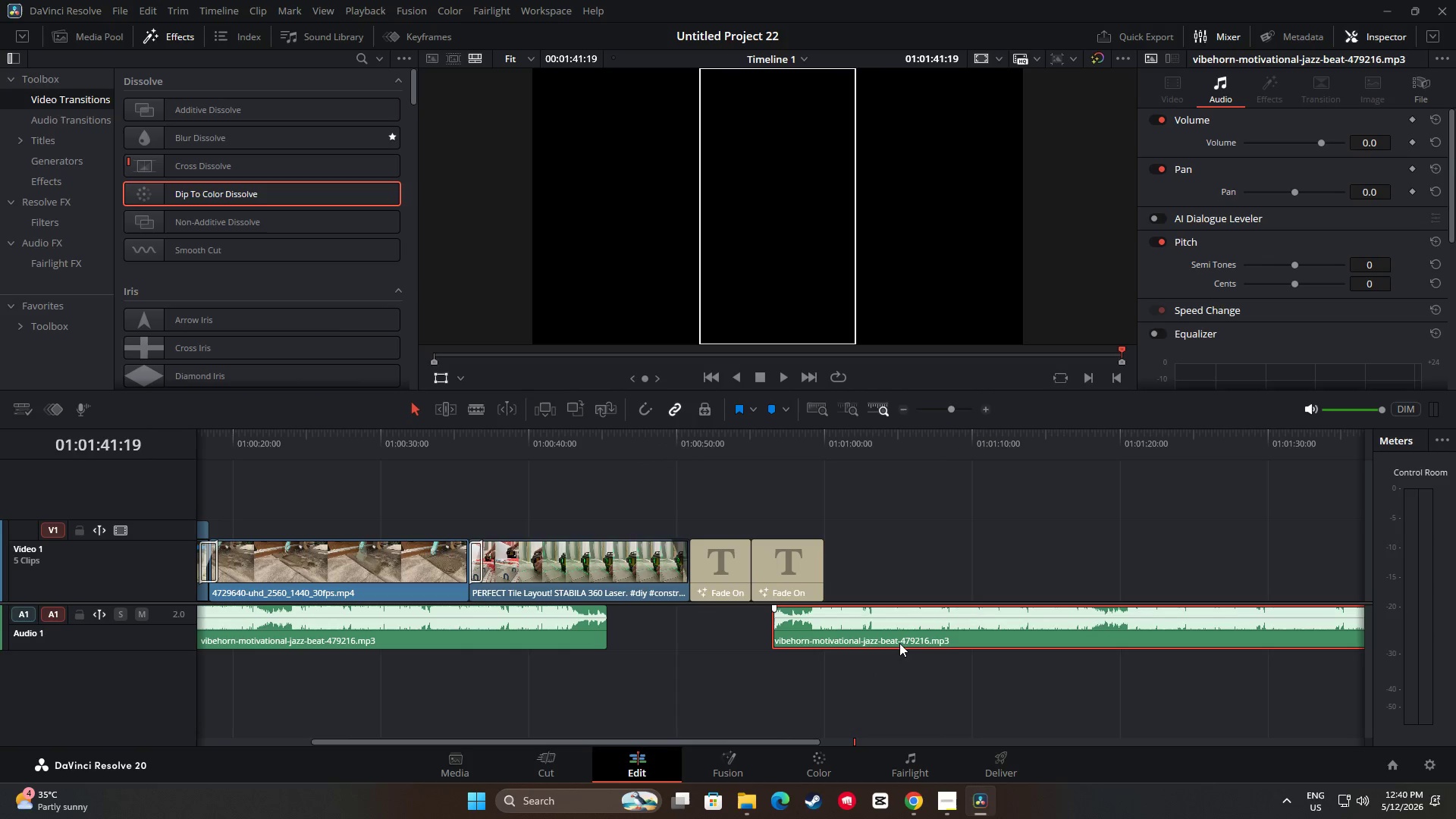 
left_click_drag(start_coordinate=[912, 624], to_coordinate=[791, 635])
 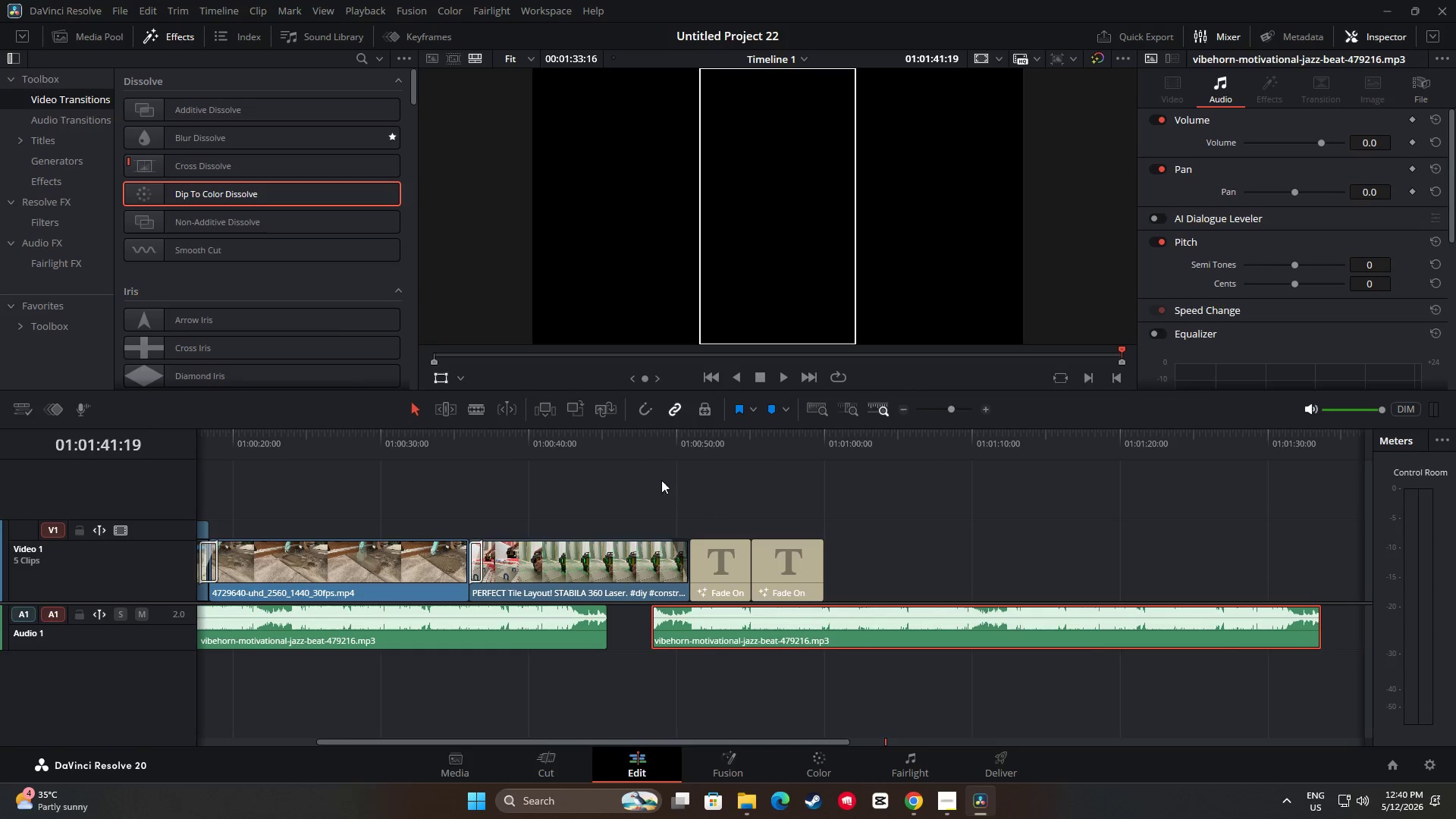 
left_click([561, 434])
 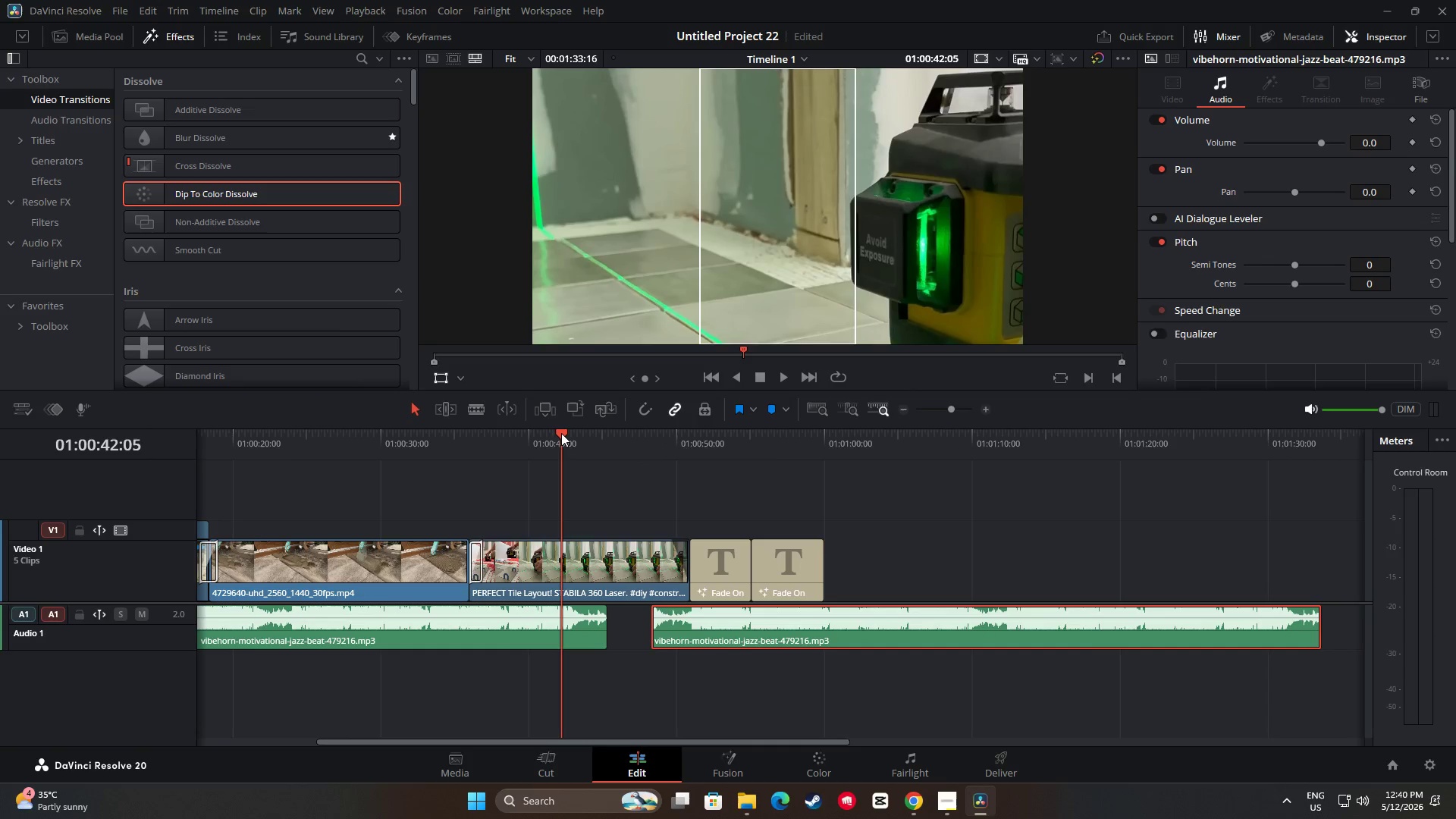 
left_click_drag(start_coordinate=[561, 433], to_coordinate=[532, 435])
 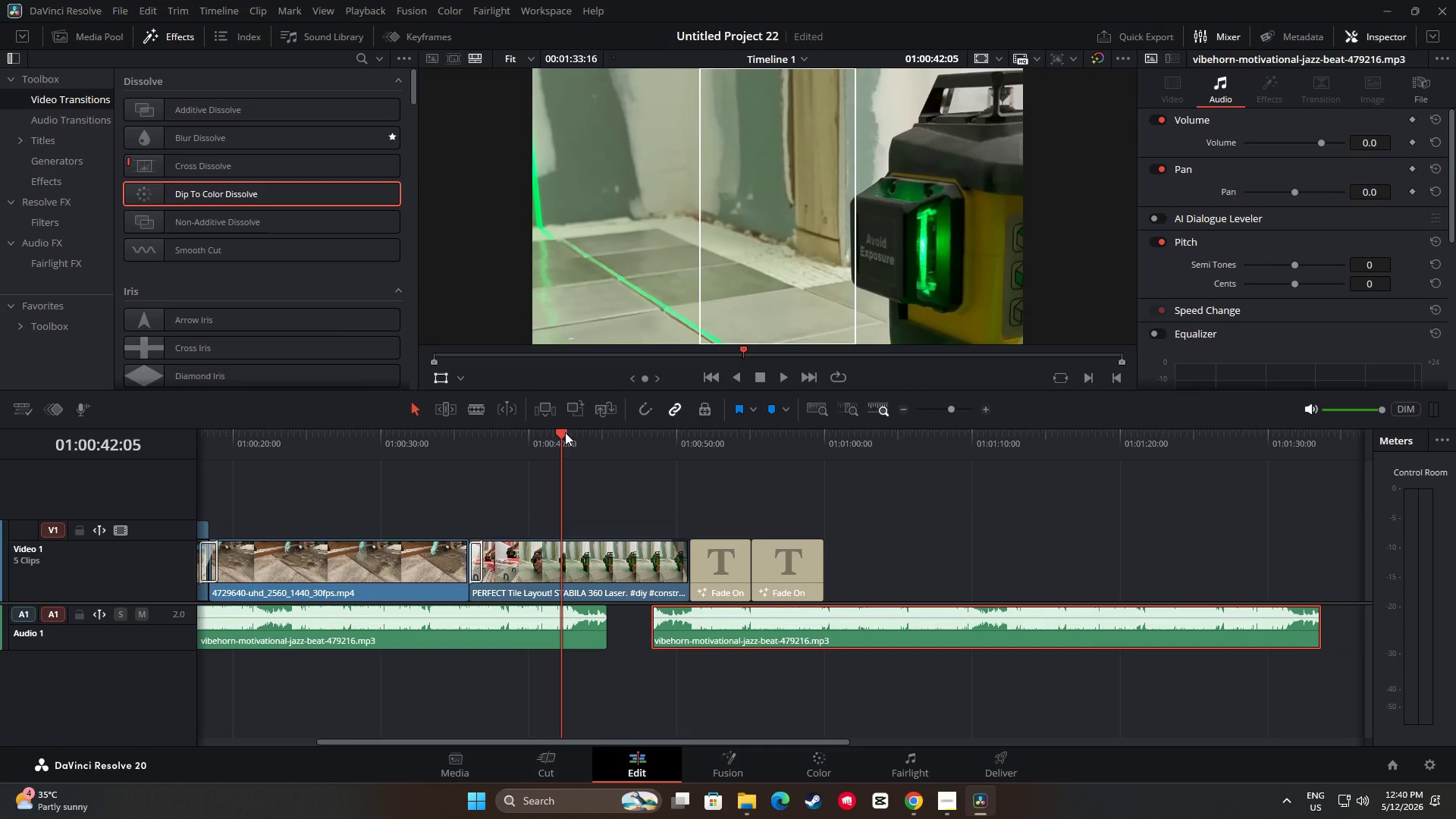 
left_click_drag(start_coordinate=[560, 434], to_coordinate=[524, 438])
 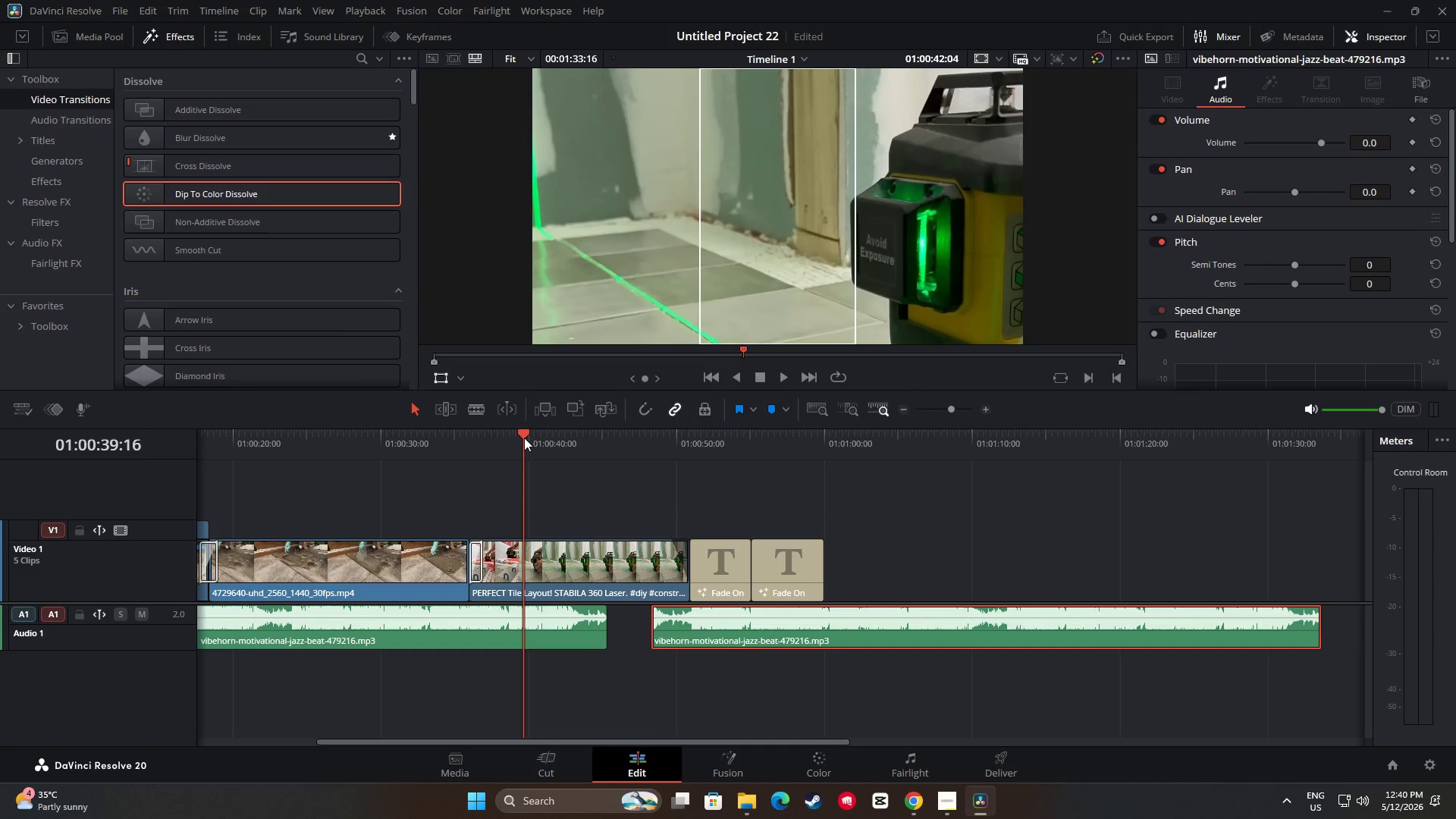 
key(Space)
 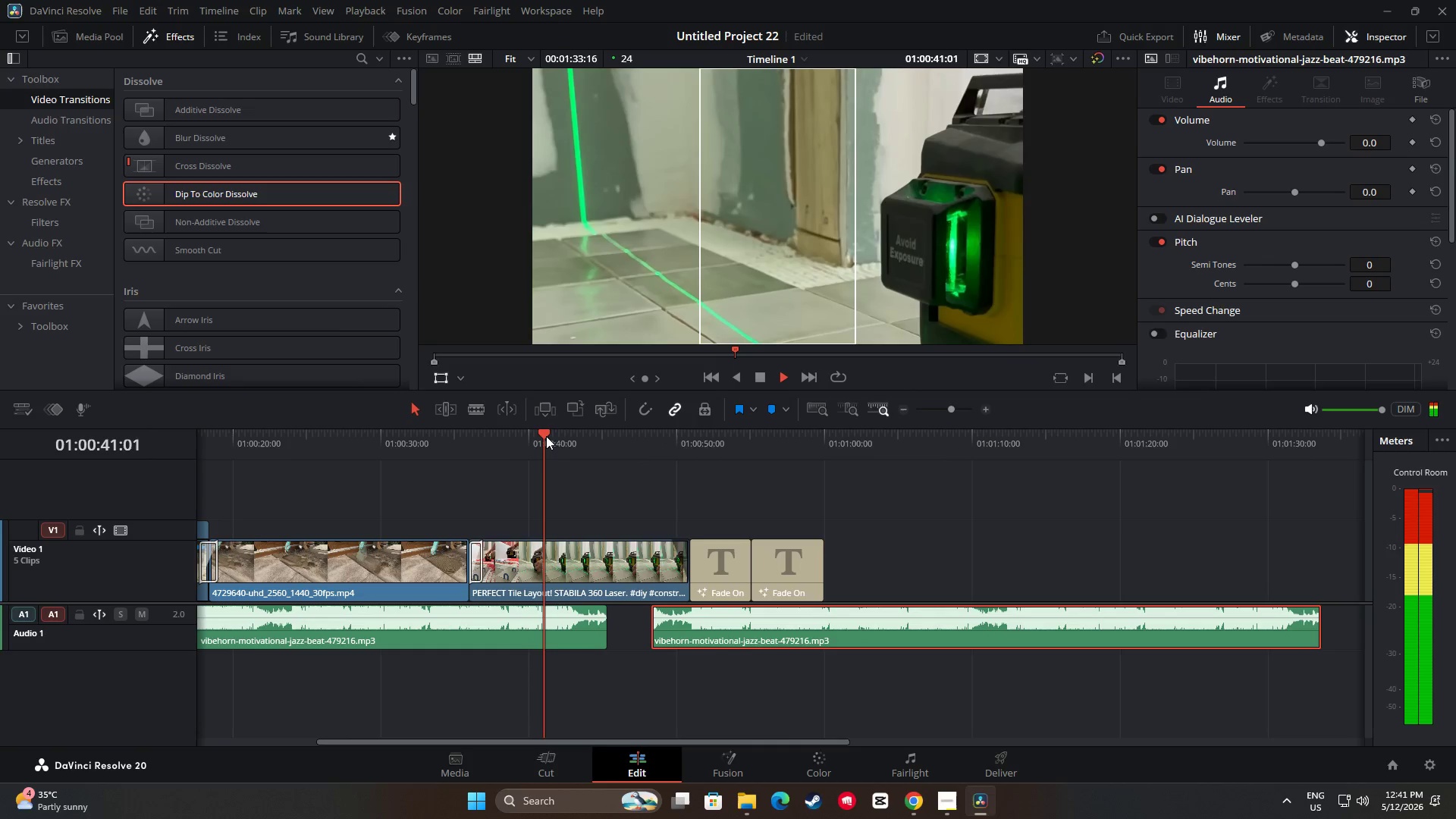 
key(Space)
 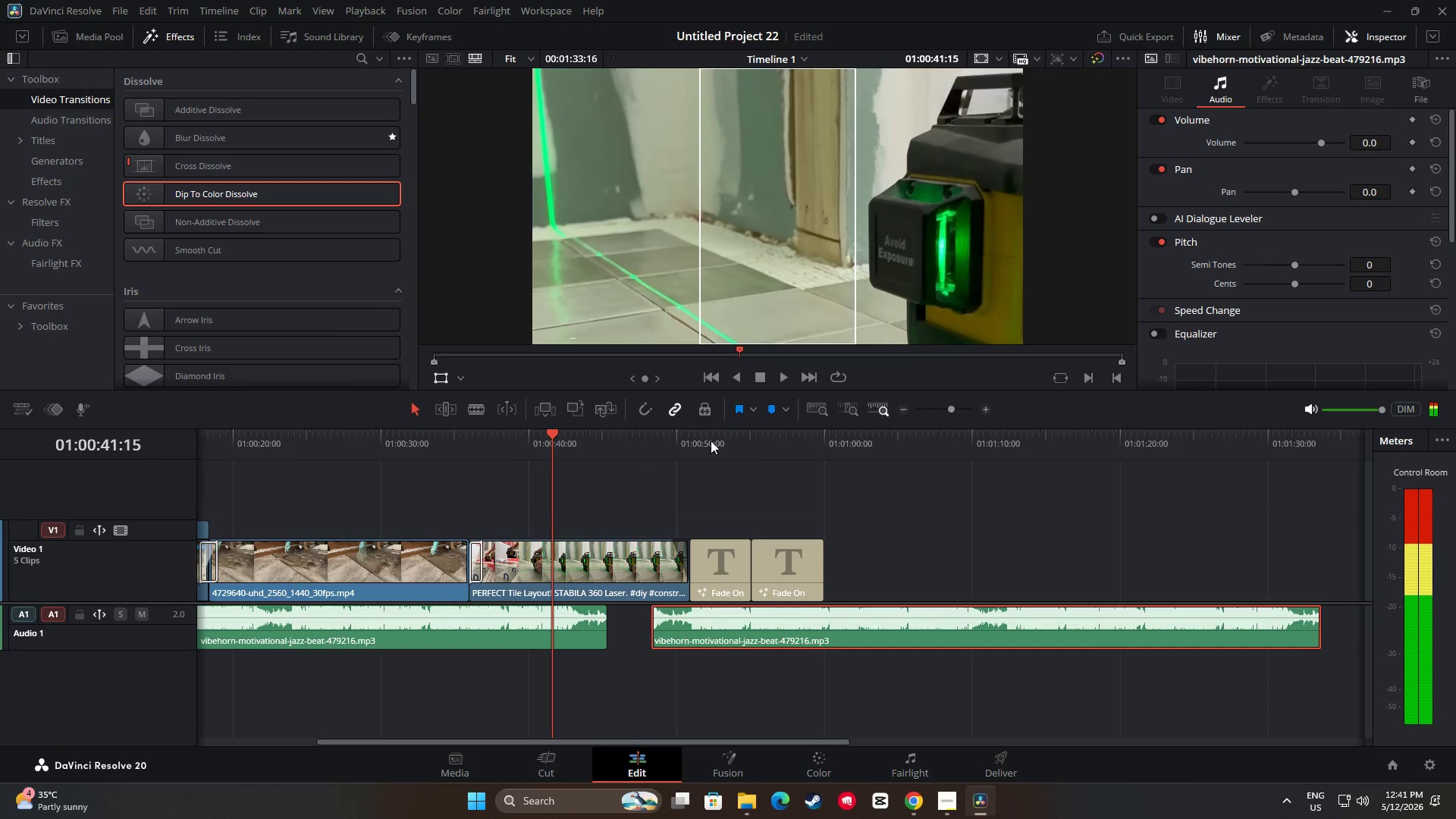 
left_click([708, 424])
 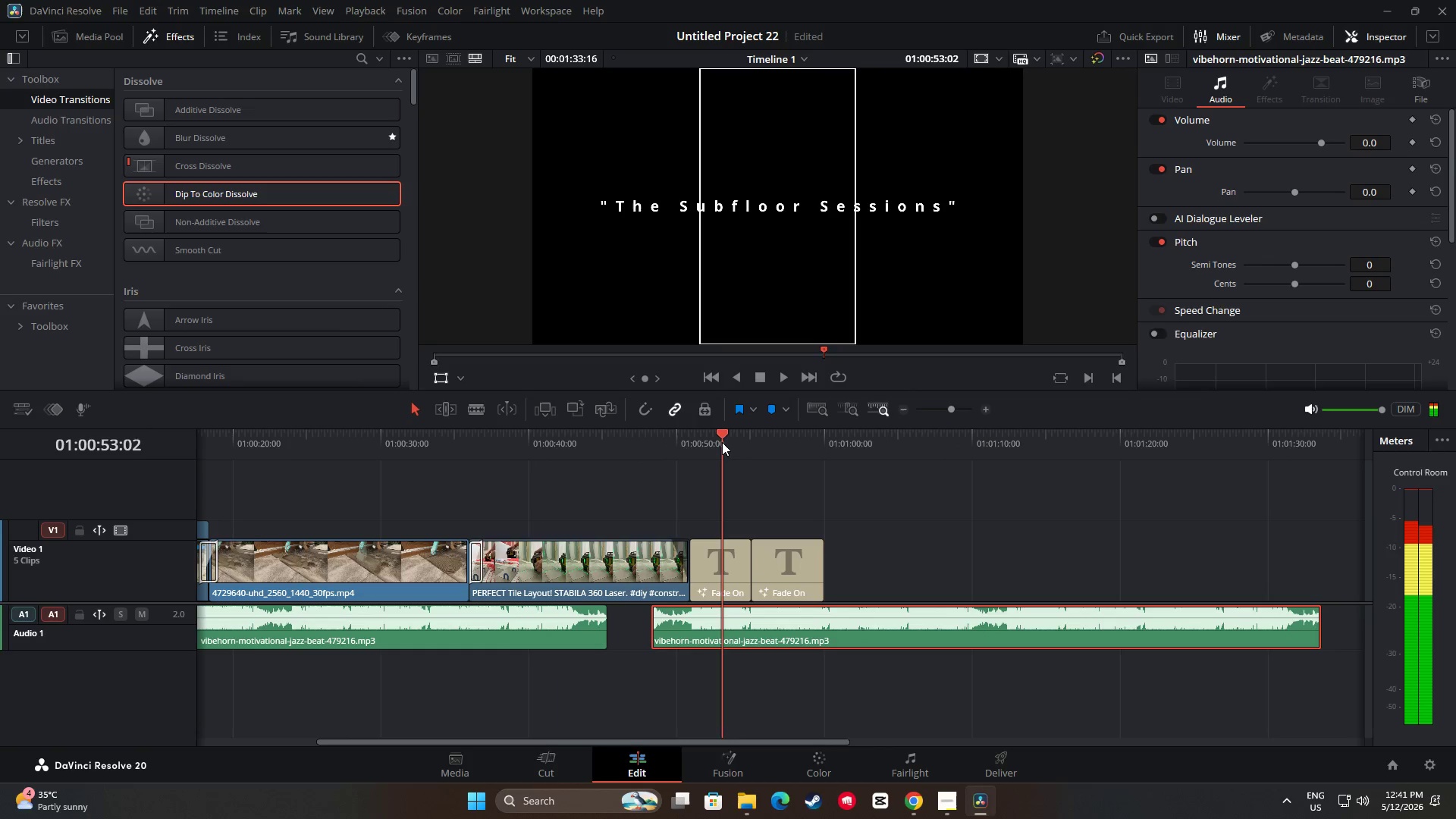 
key(Space)
 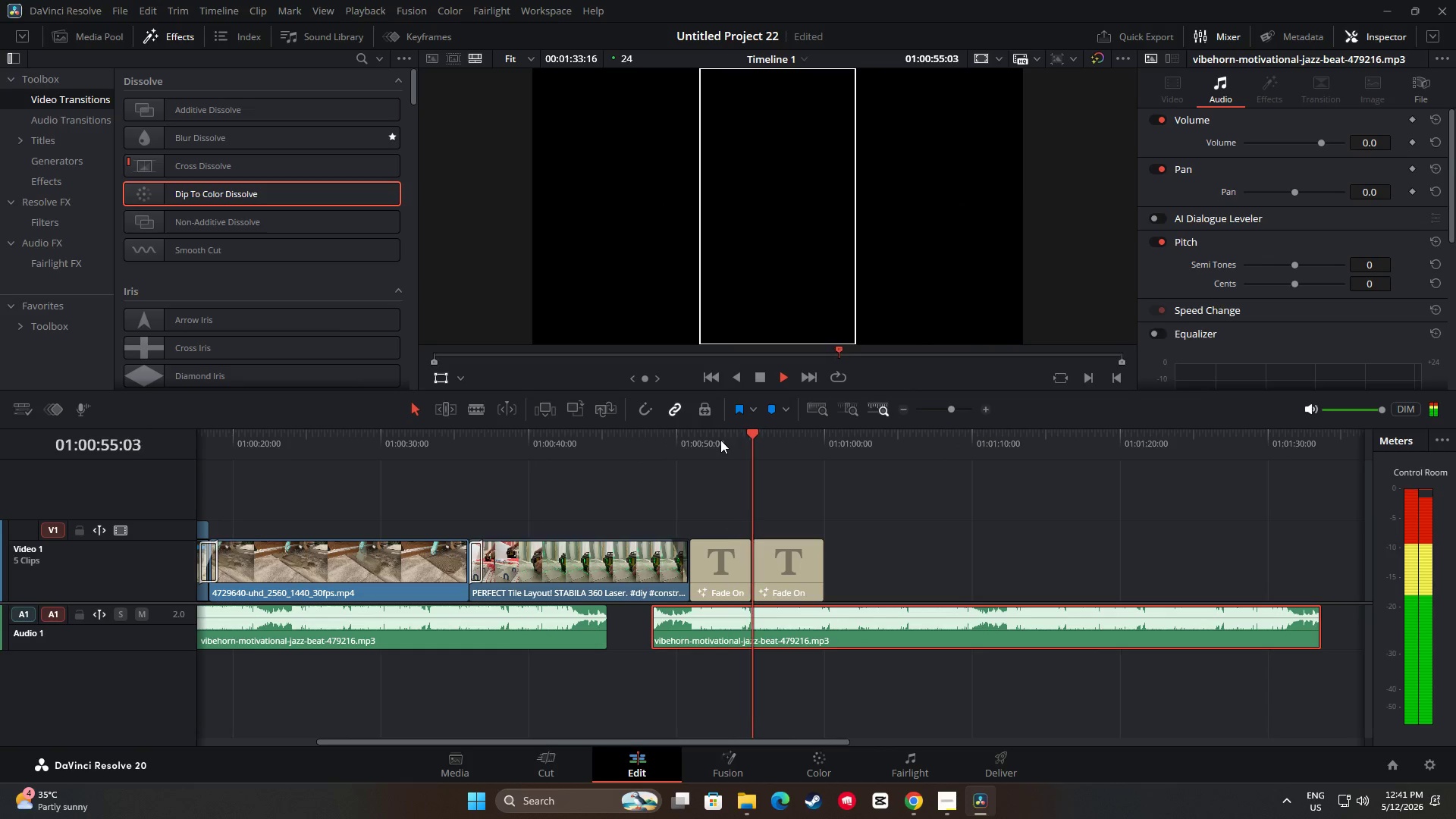 
left_click([822, 434])
 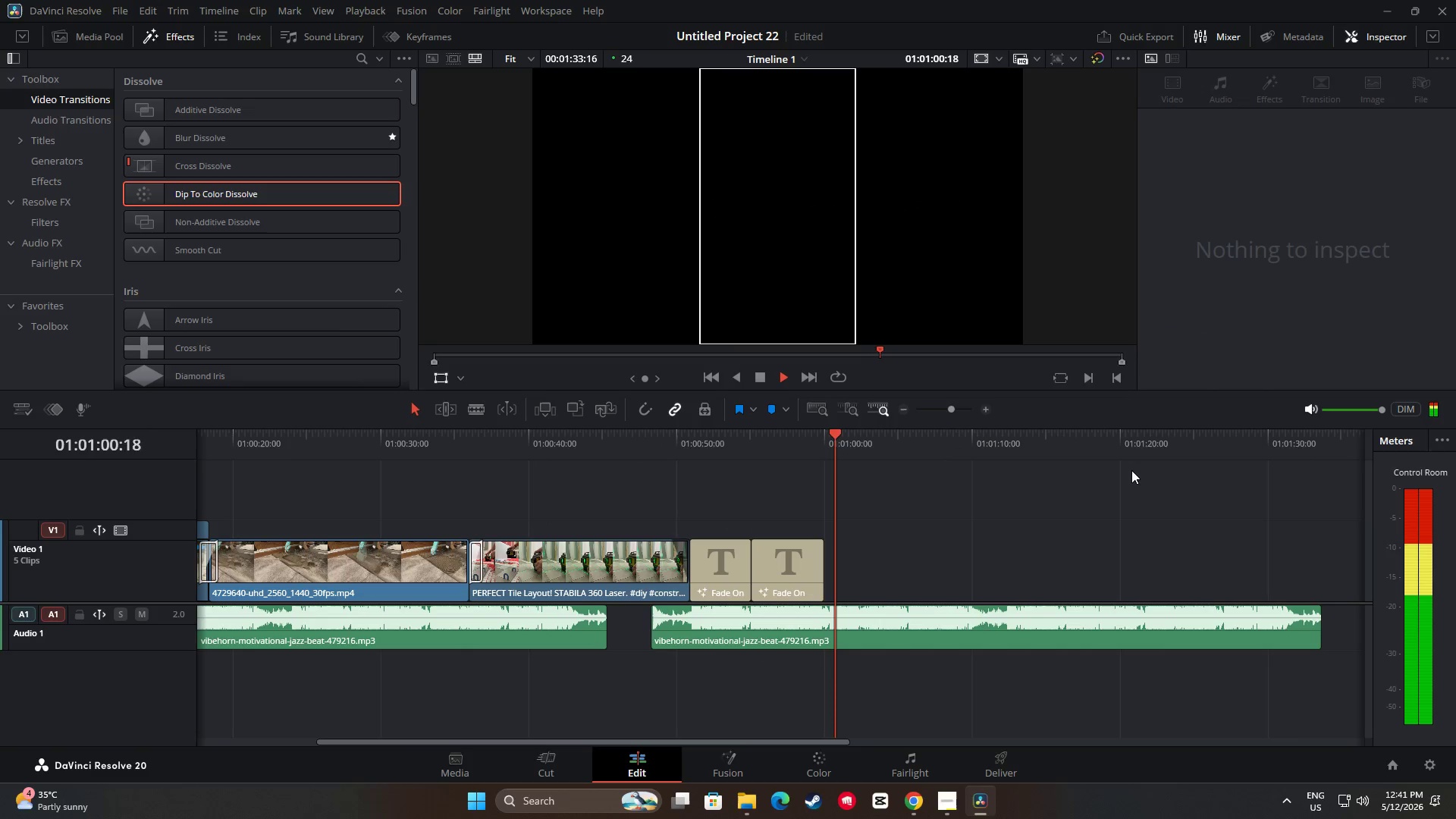 
left_click([1108, 450])
 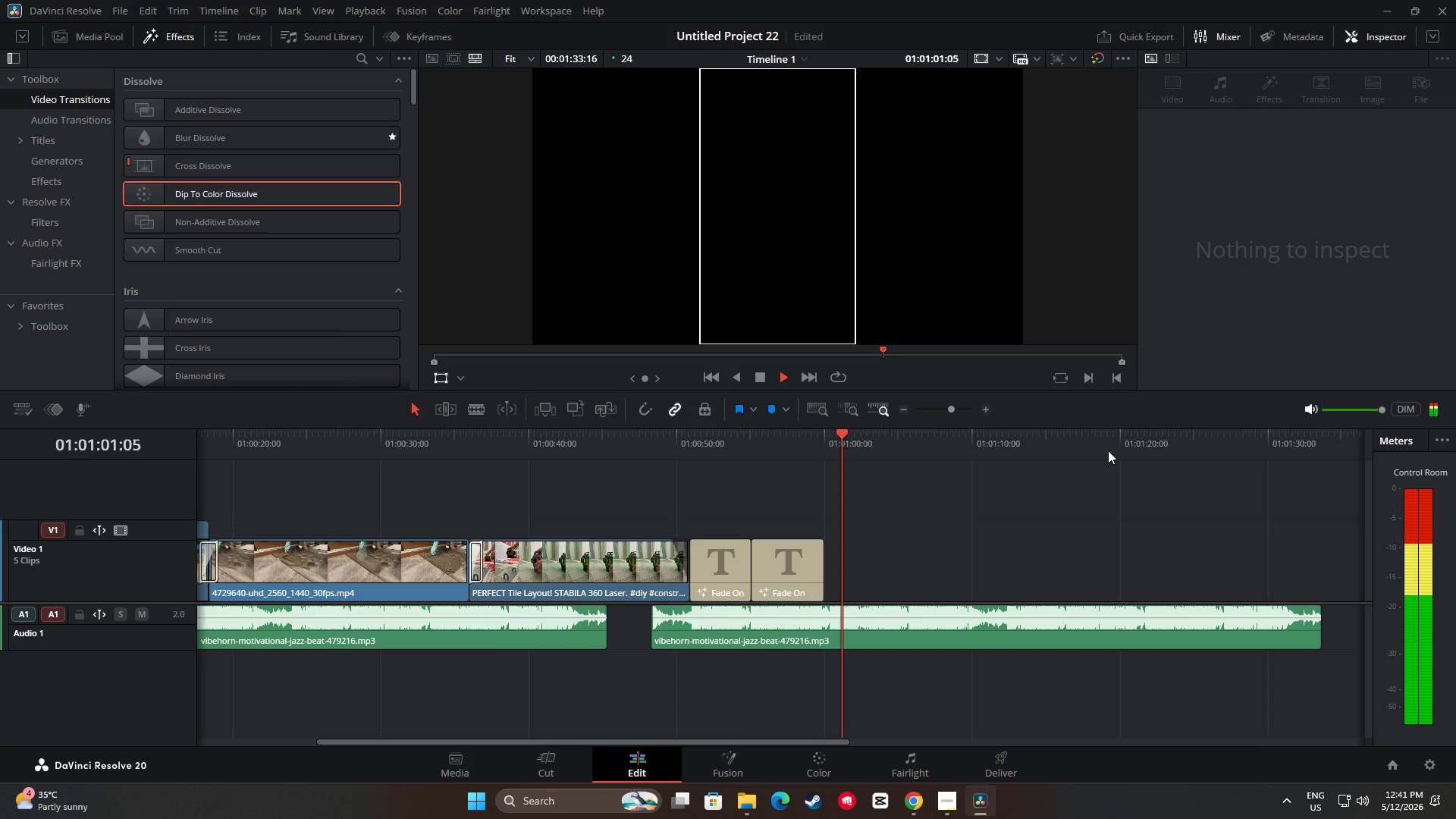 
key(Space)
 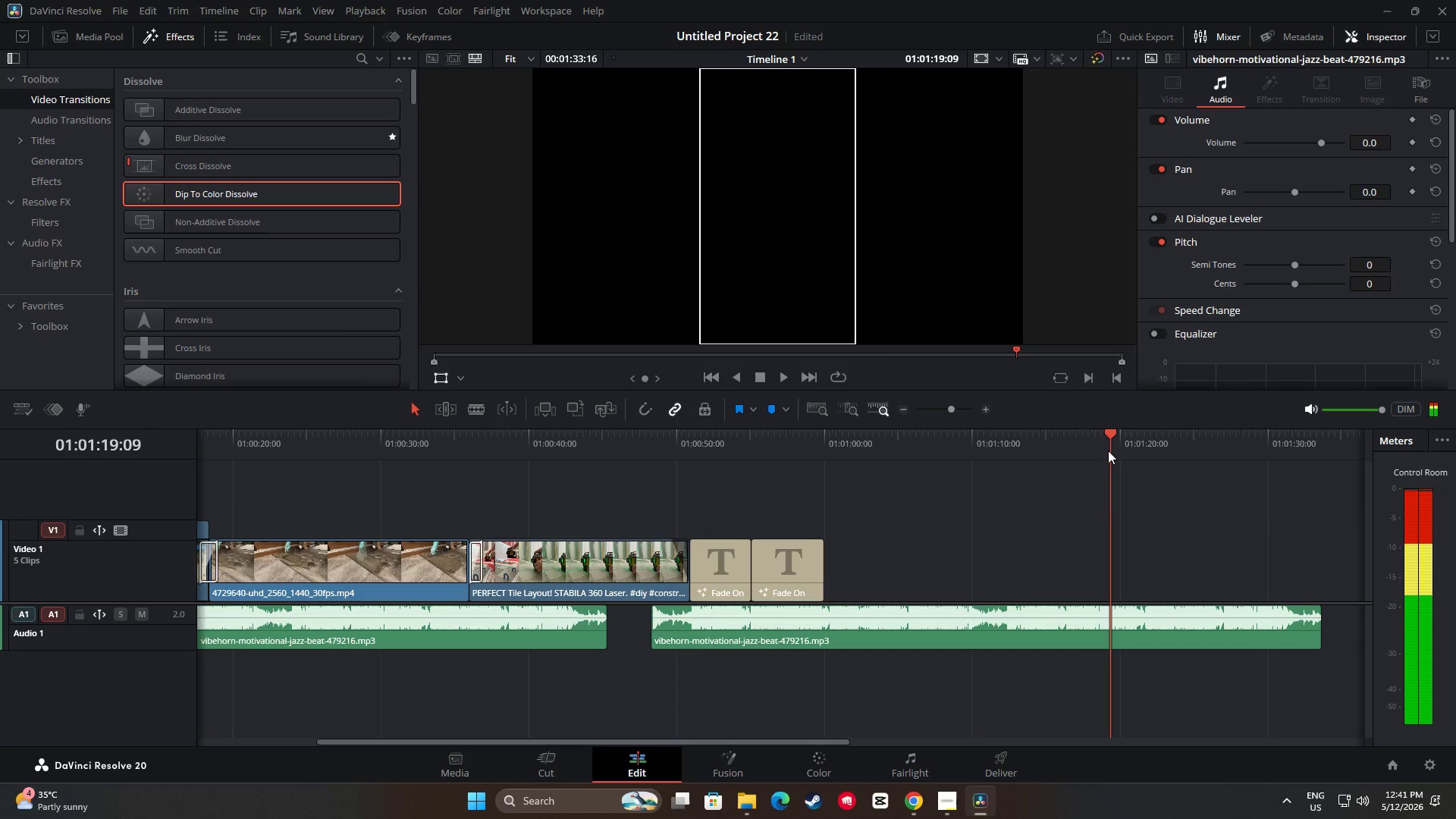 
key(Space)
 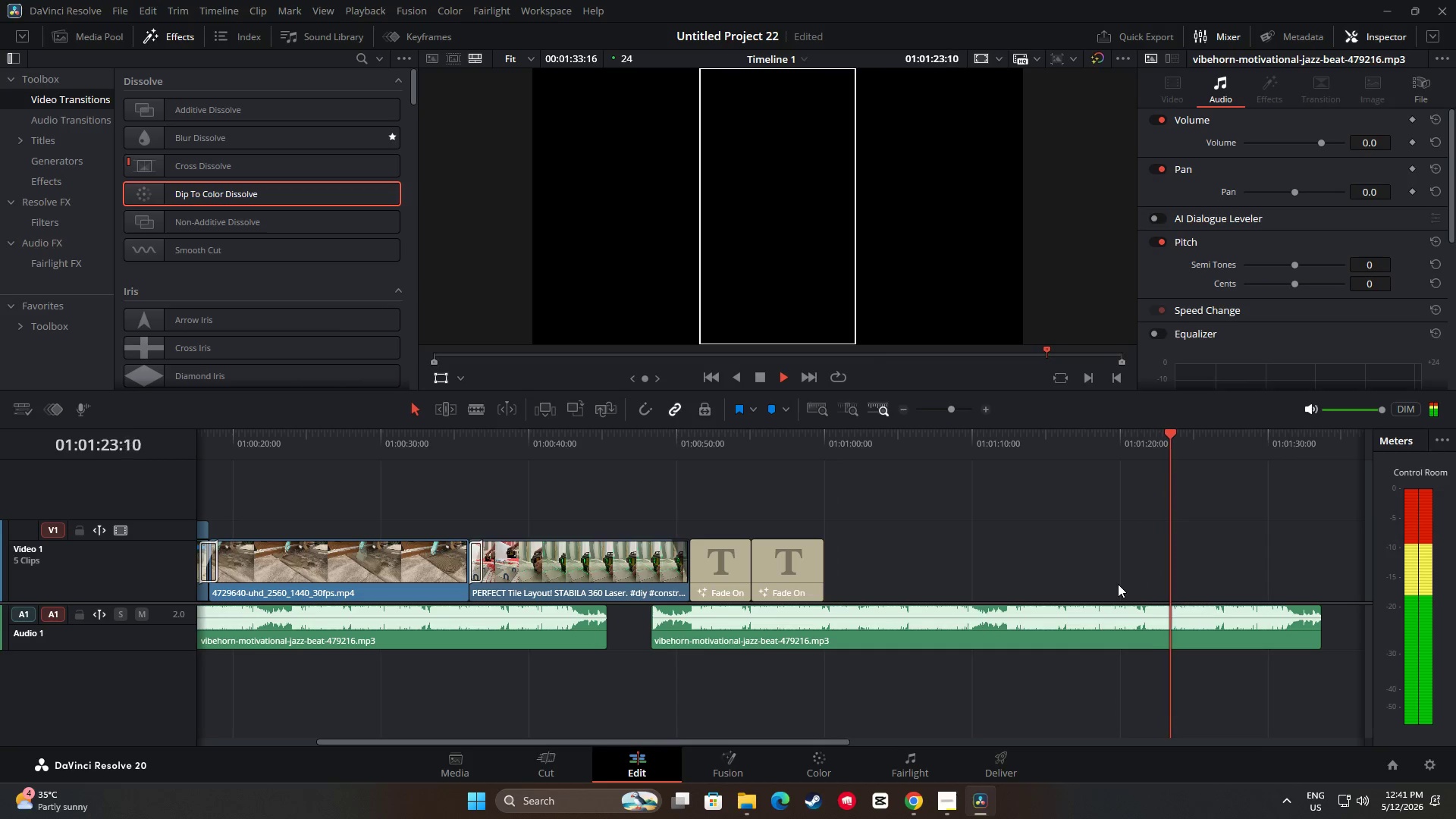 
wait(5.45)
 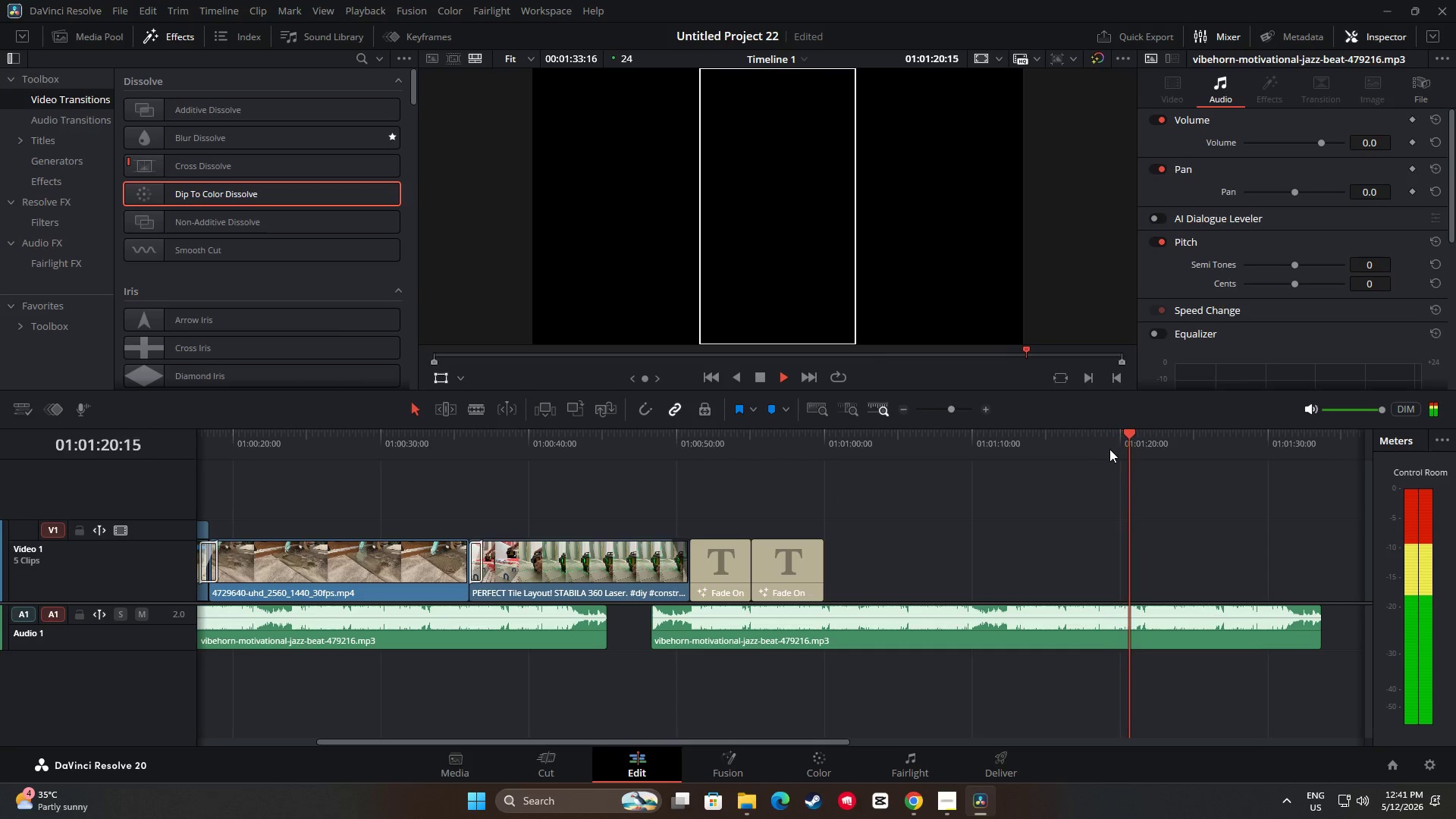 
key(Space)
 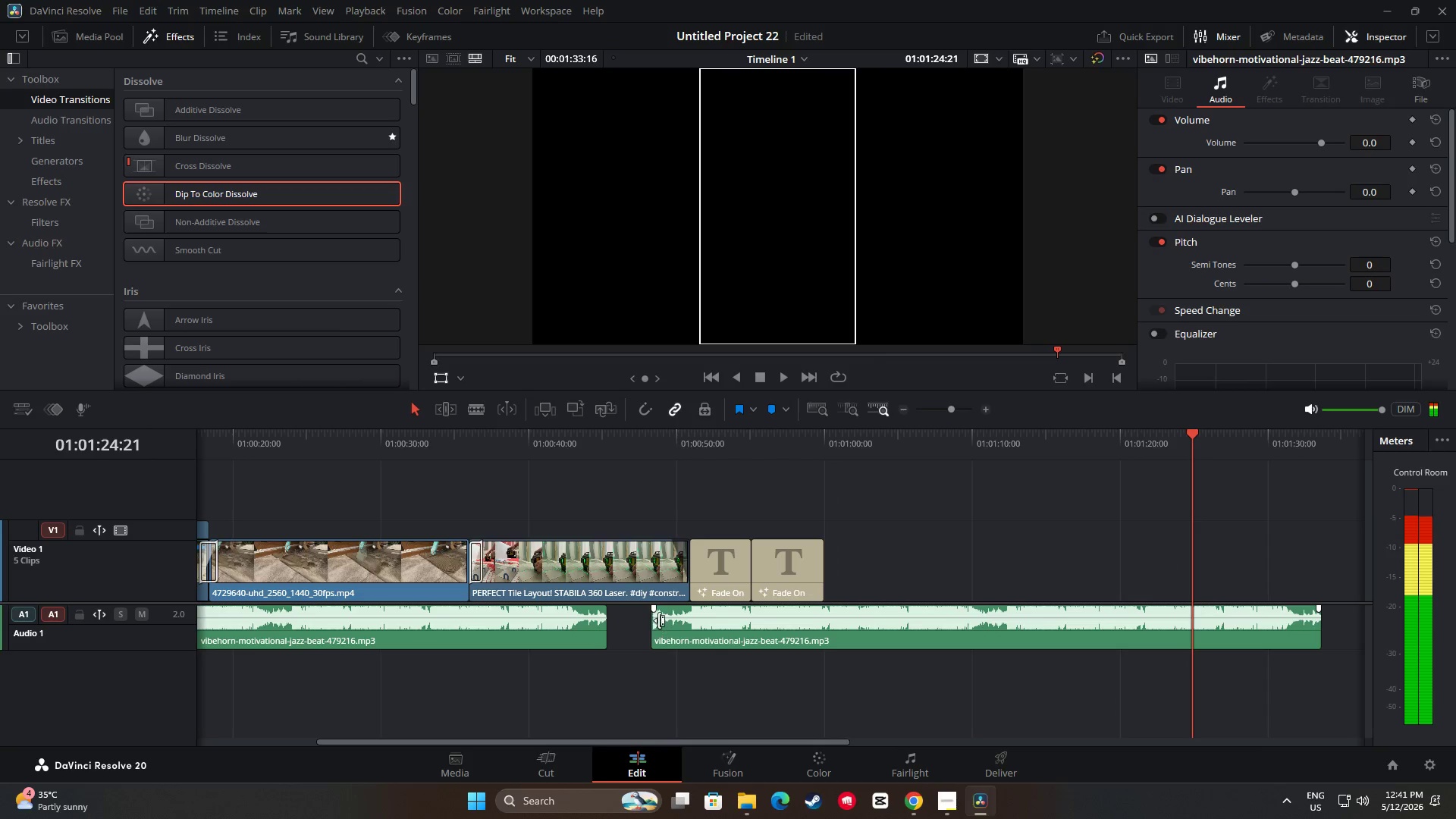 
left_click_drag(start_coordinate=[658, 619], to_coordinate=[1174, 646])
 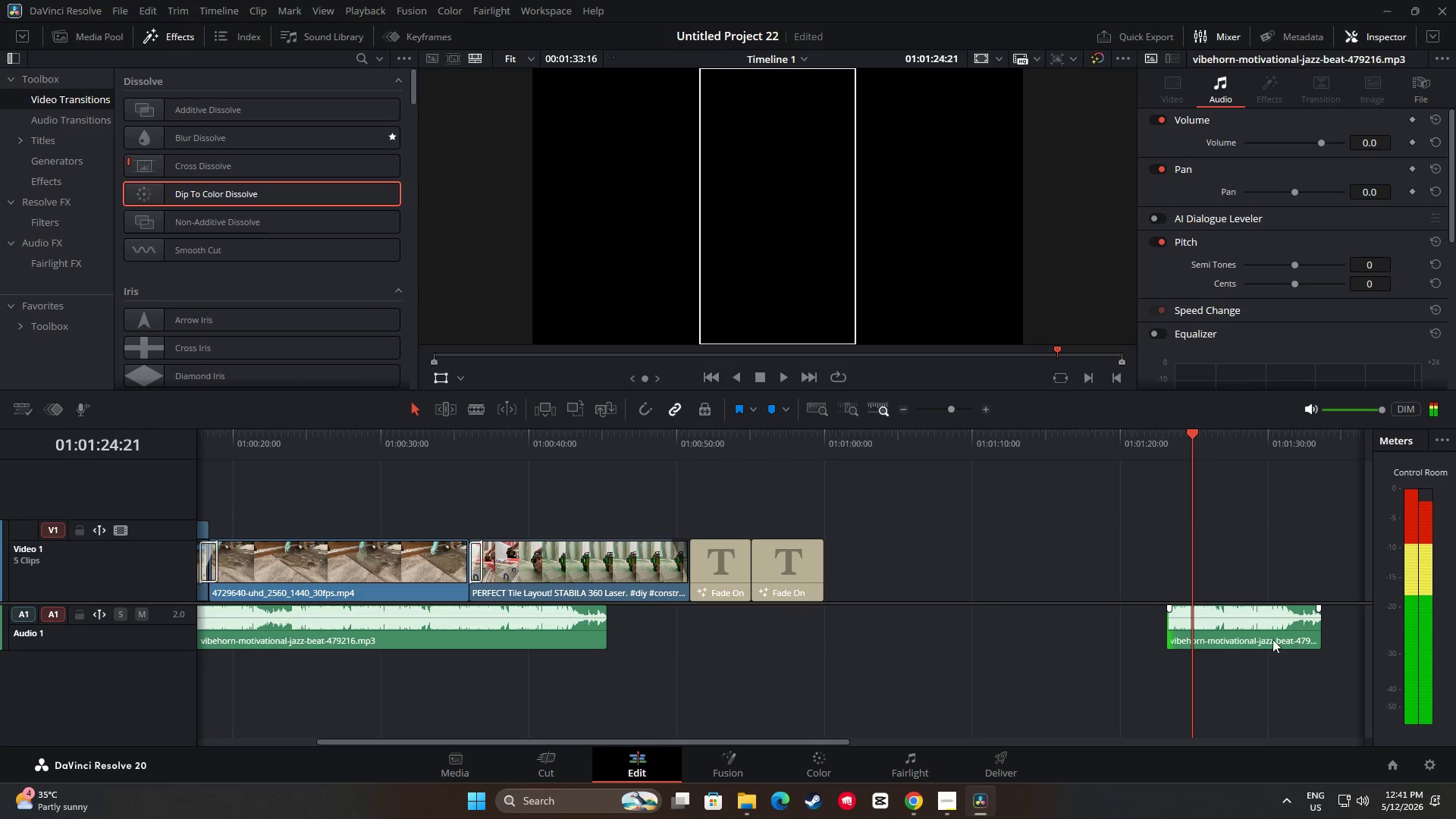 
left_click_drag(start_coordinate=[1272, 635], to_coordinate=[673, 640])
 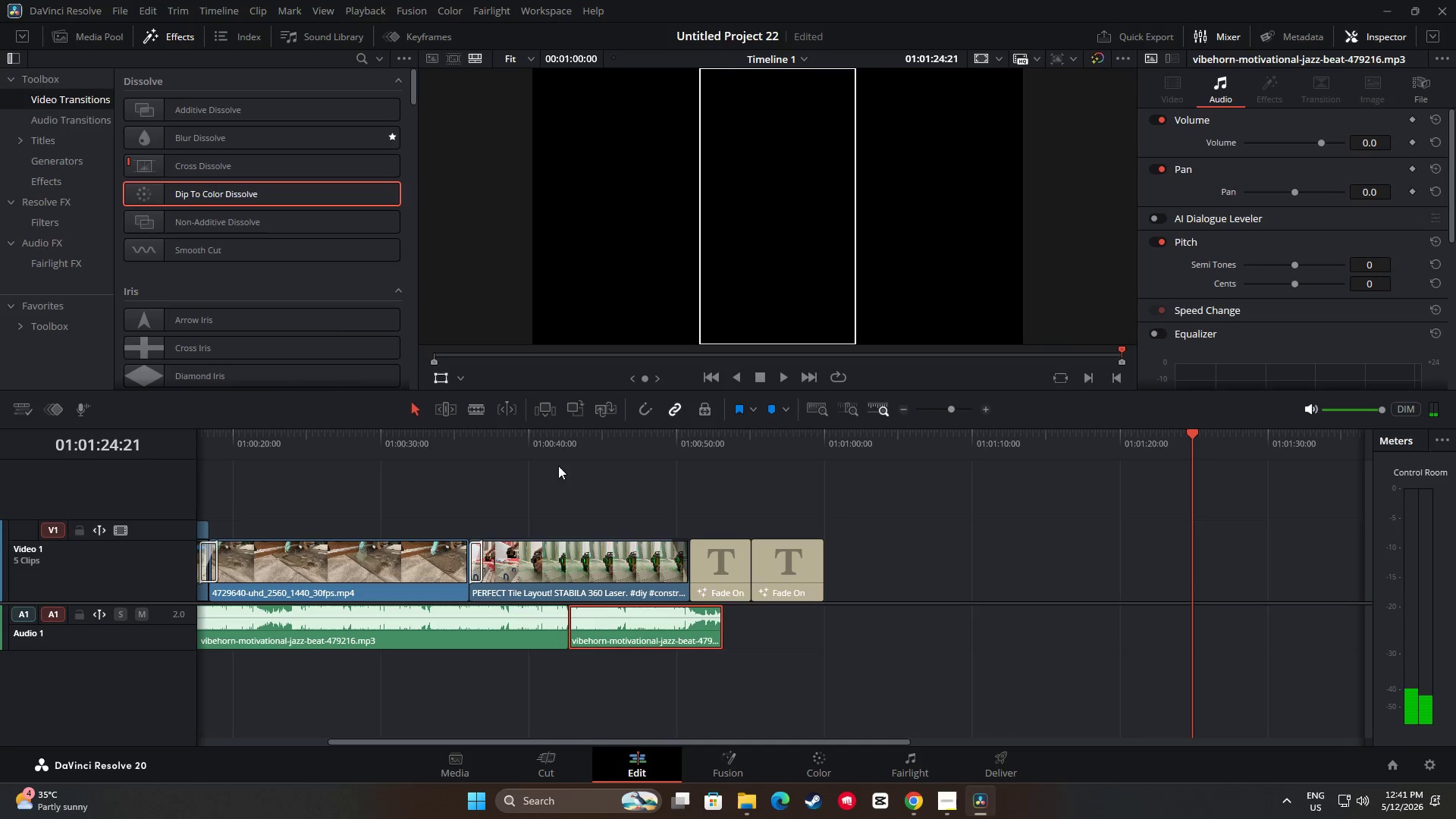 
left_click([548, 438])
 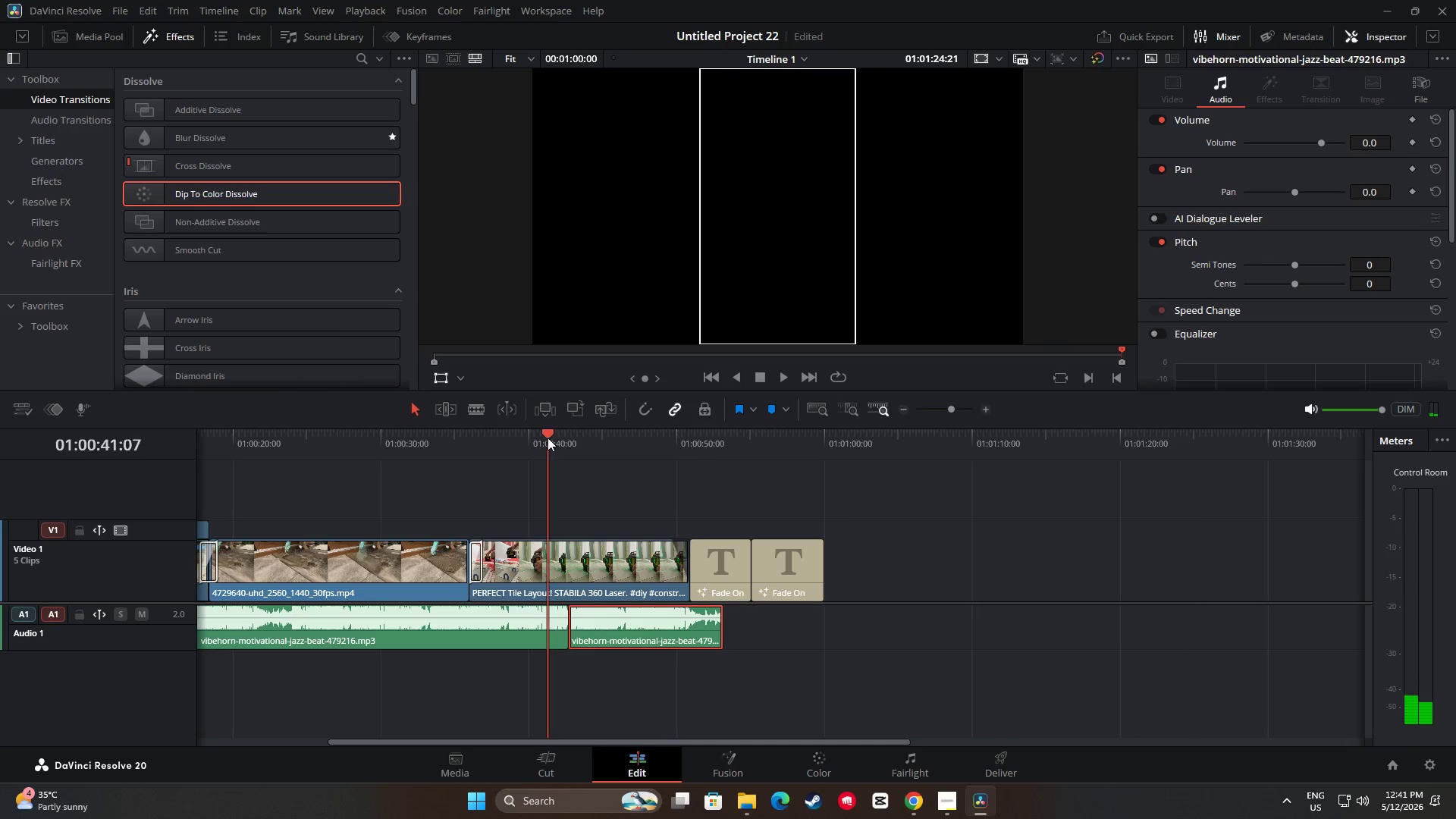 
key(Space)
 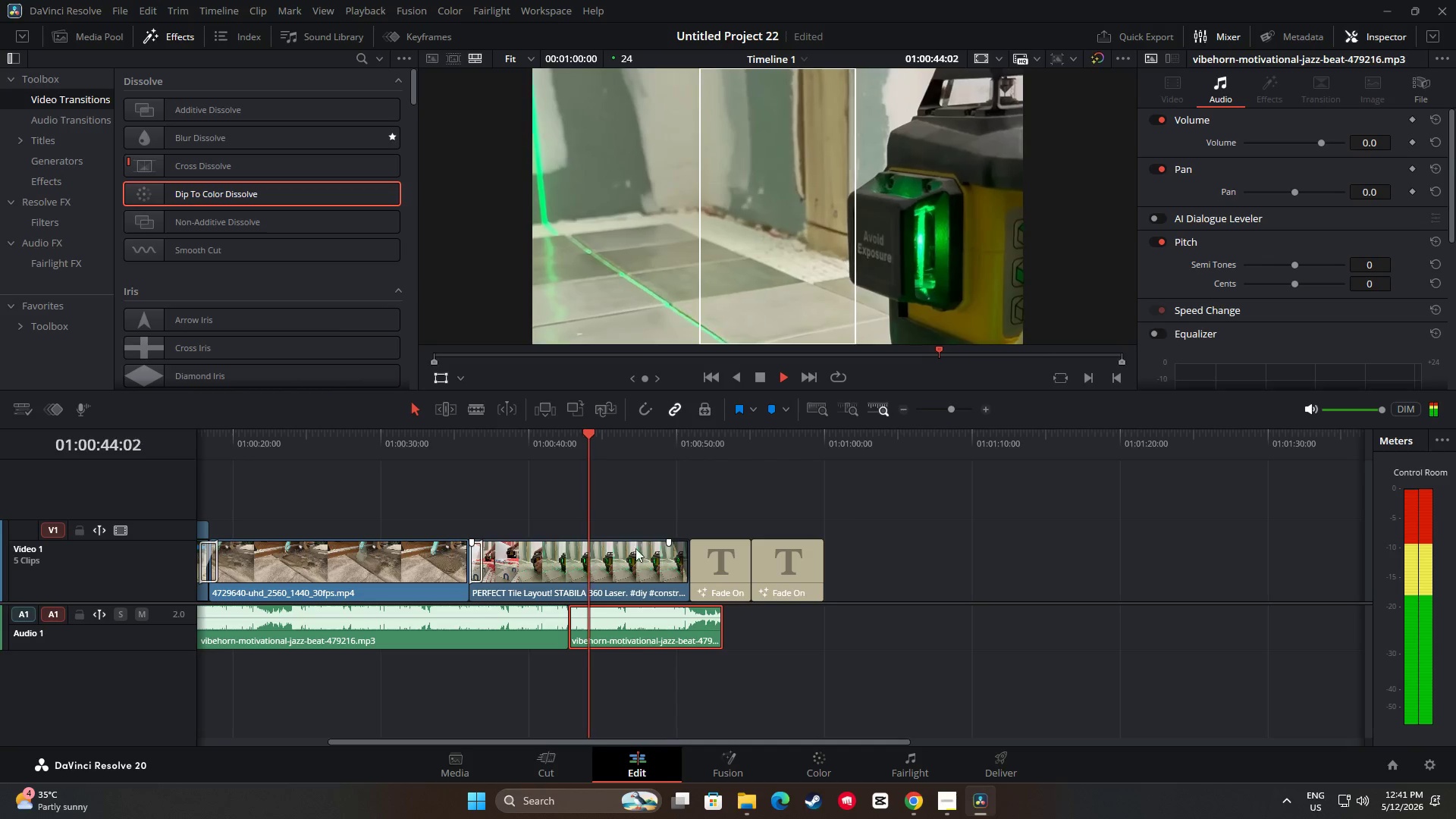 
left_click_drag(start_coordinate=[635, 626], to_coordinate=[623, 625])
 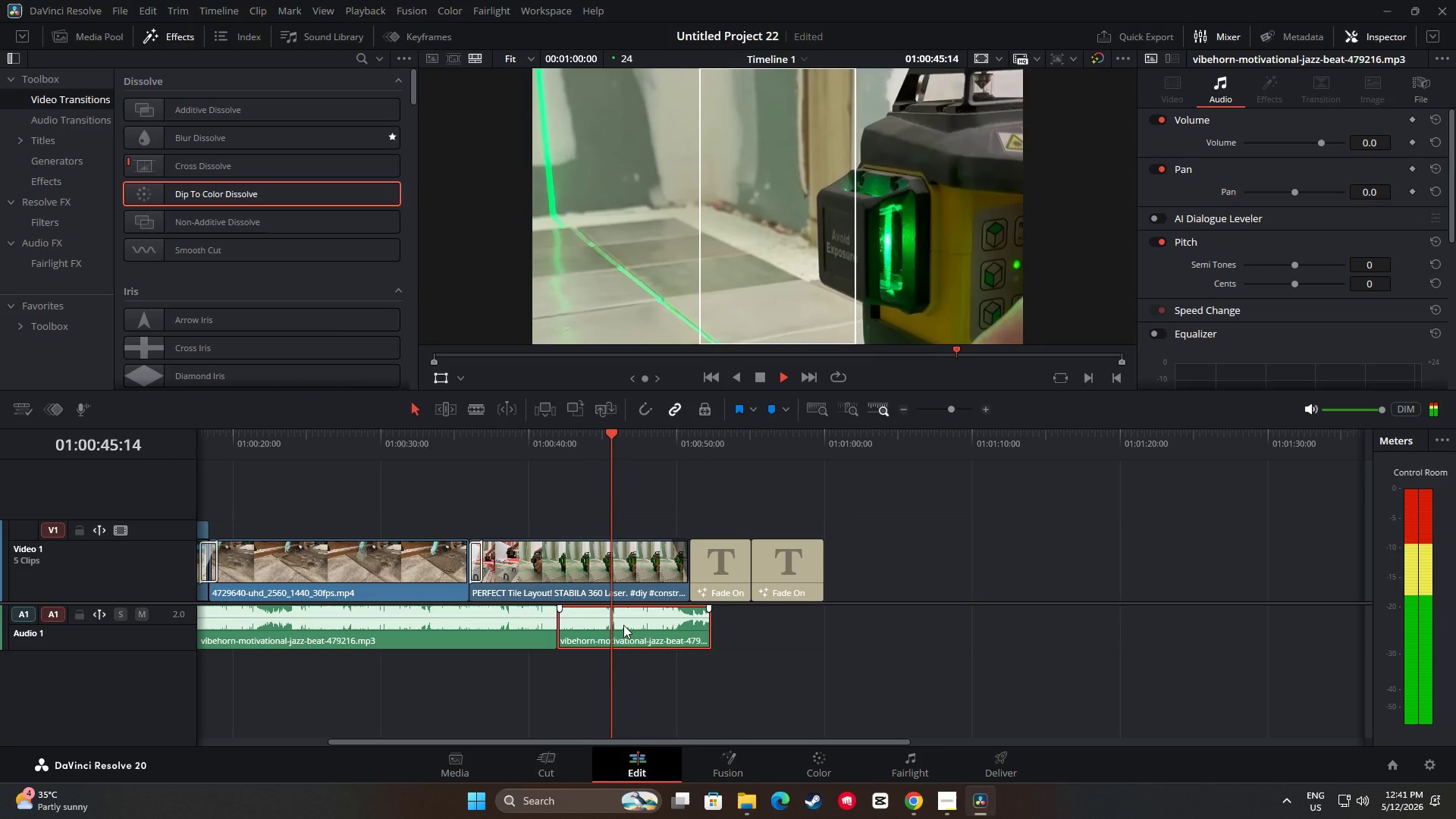 
key(Space)
 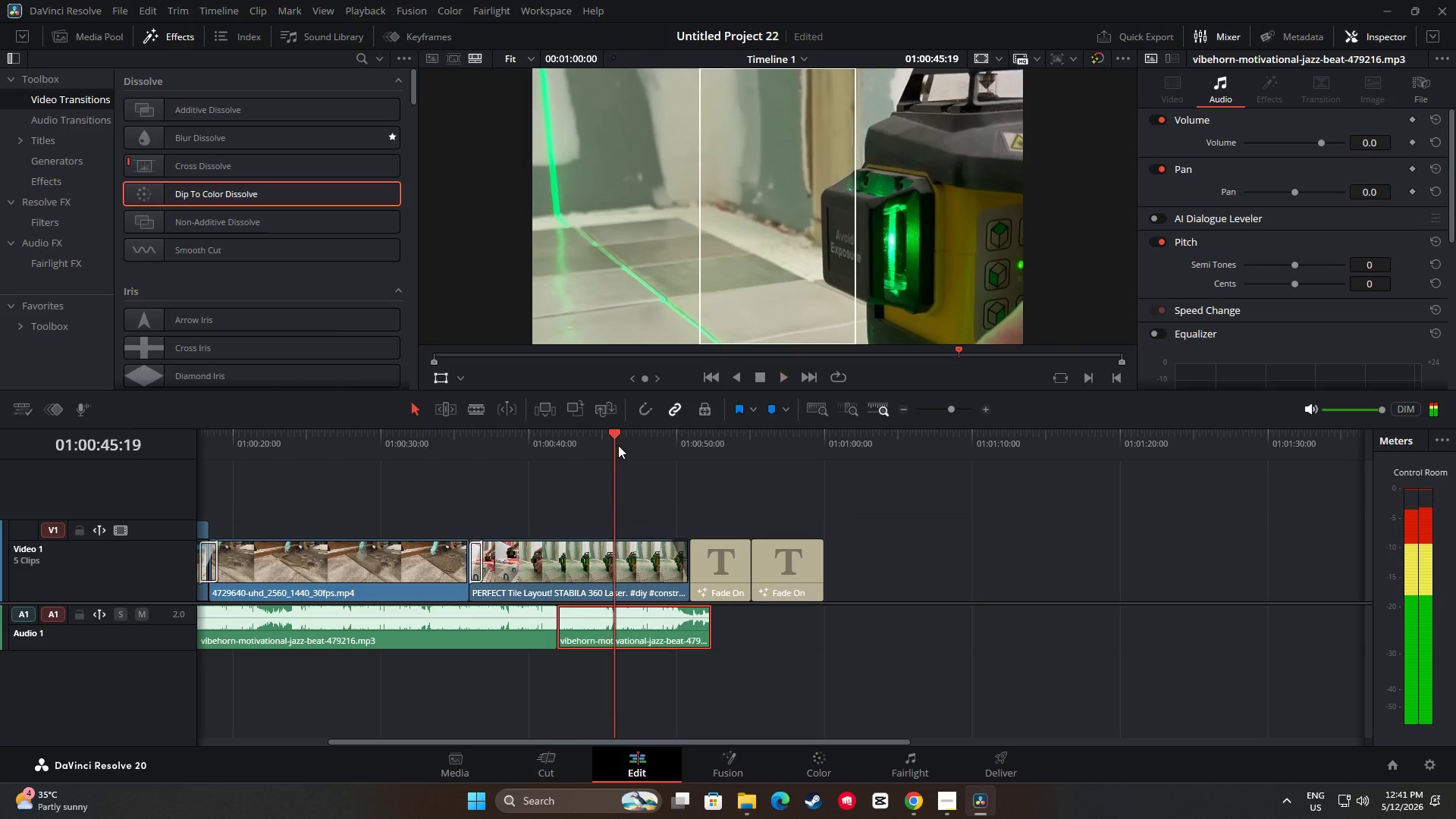 
left_click_drag(start_coordinate=[617, 445], to_coordinate=[552, 448])
 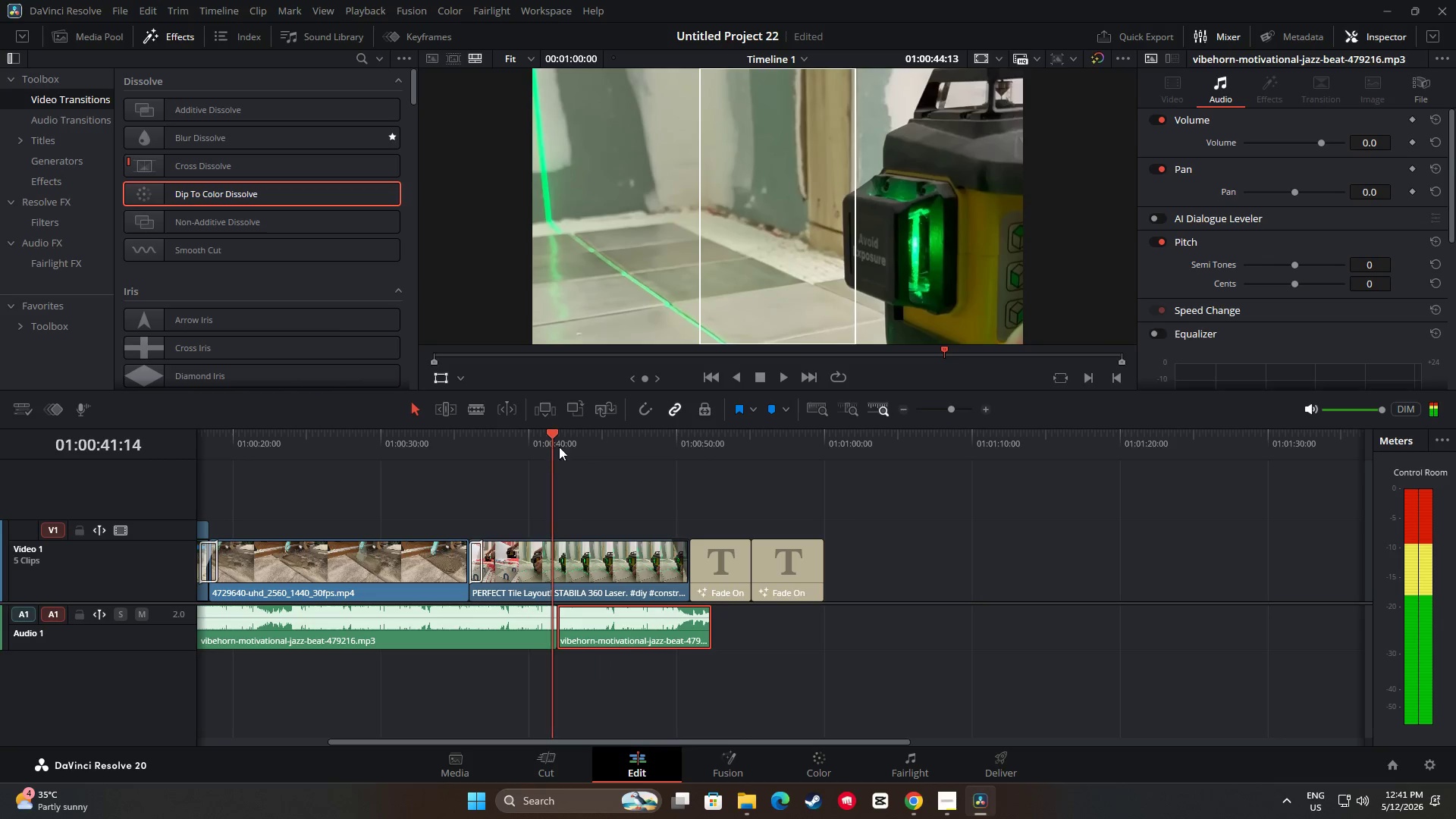 
key(Space)
 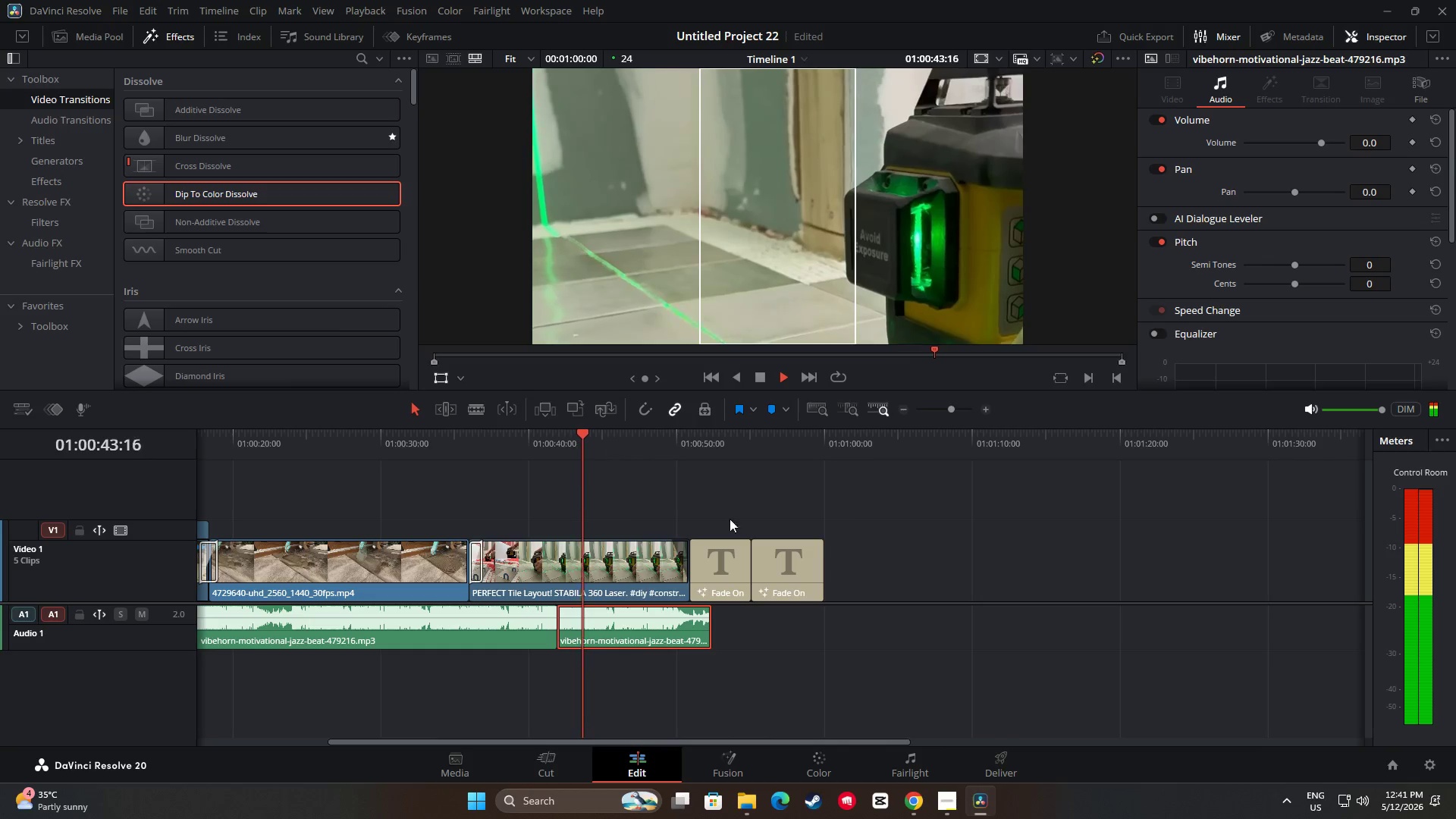 
left_click_drag(start_coordinate=[704, 624], to_coordinate=[744, 627])
 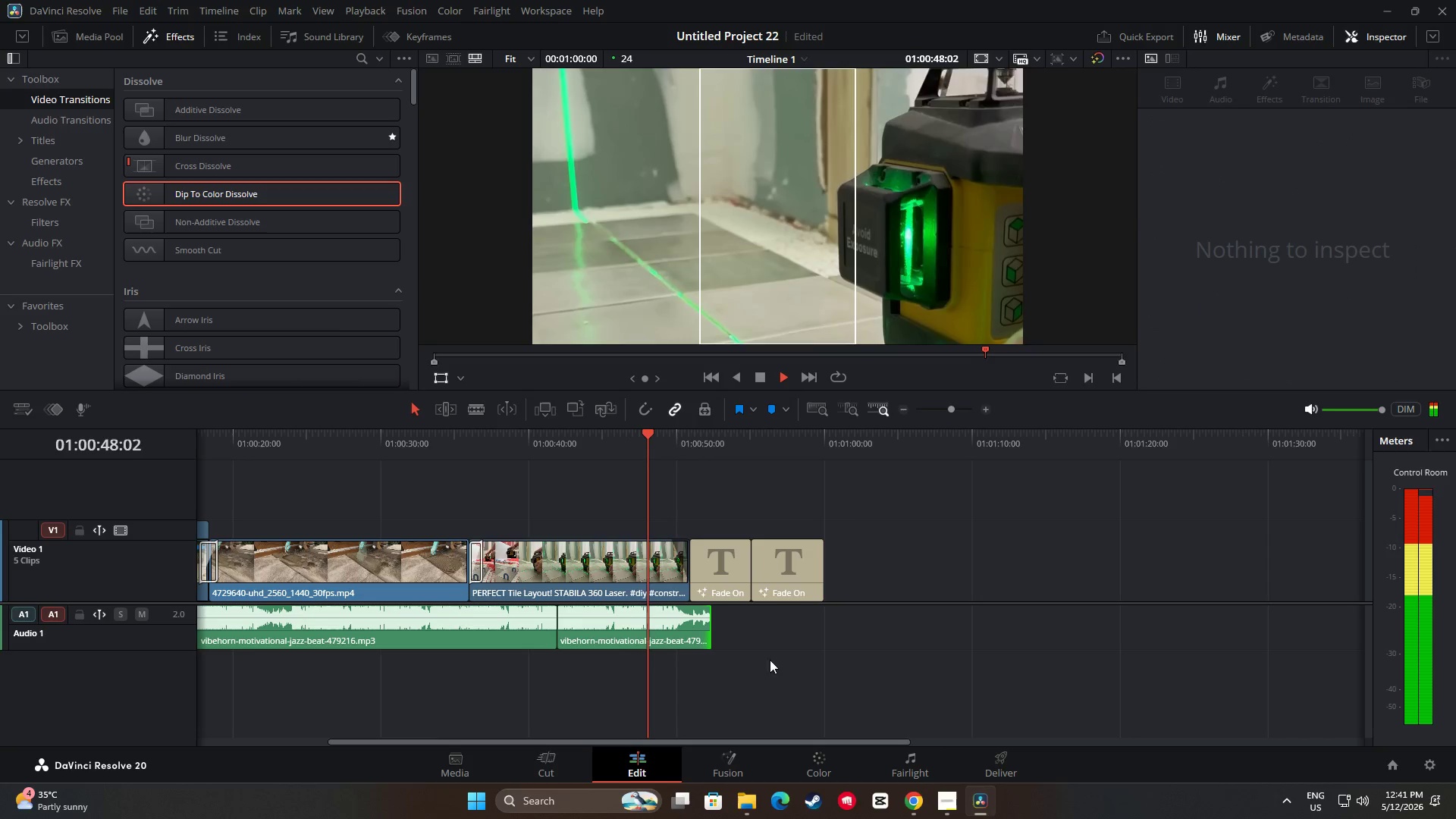 
key(Space)
 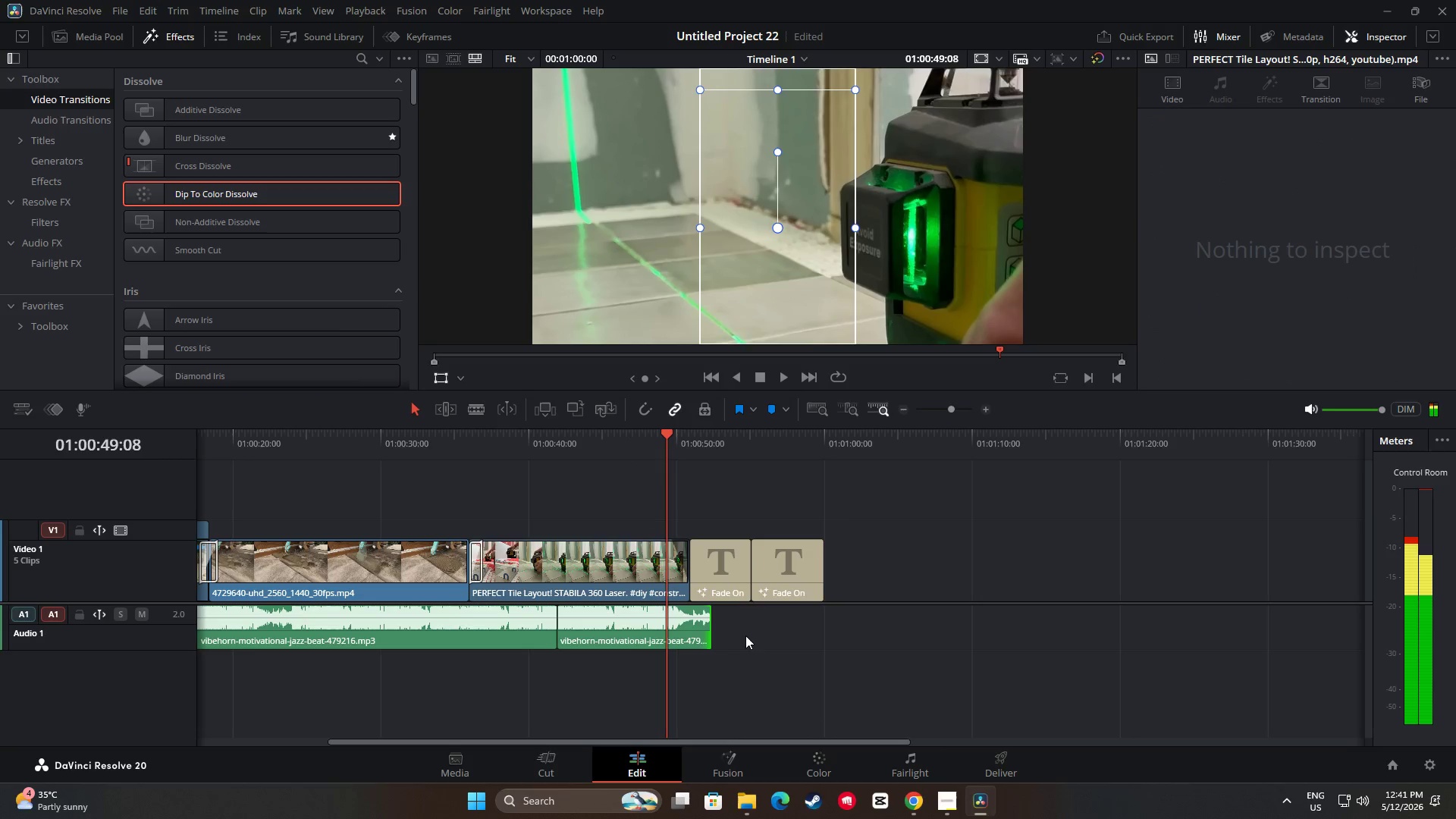 
left_click([800, 632])
 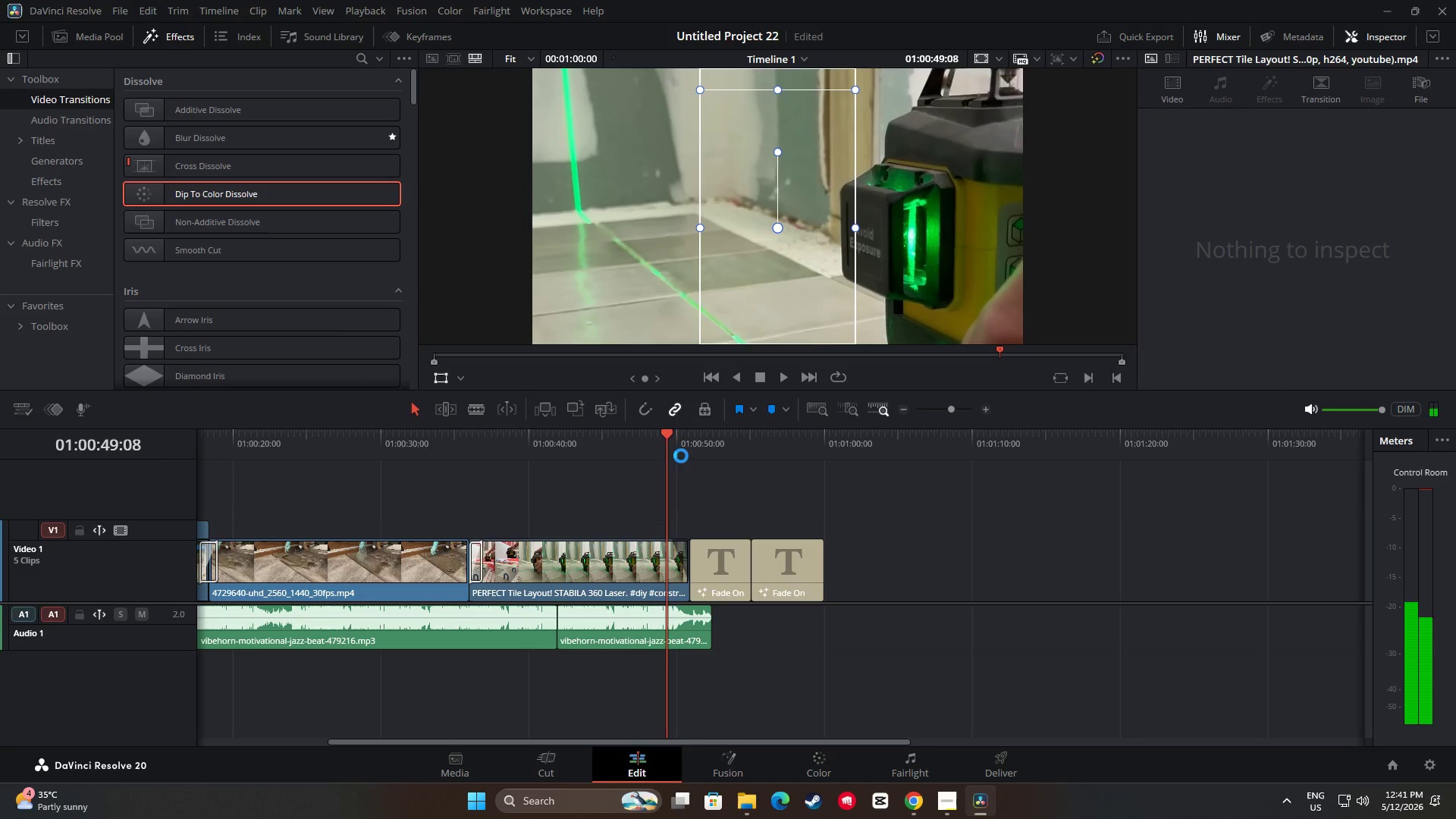 
left_click_drag(start_coordinate=[664, 430], to_coordinate=[908, 449])
 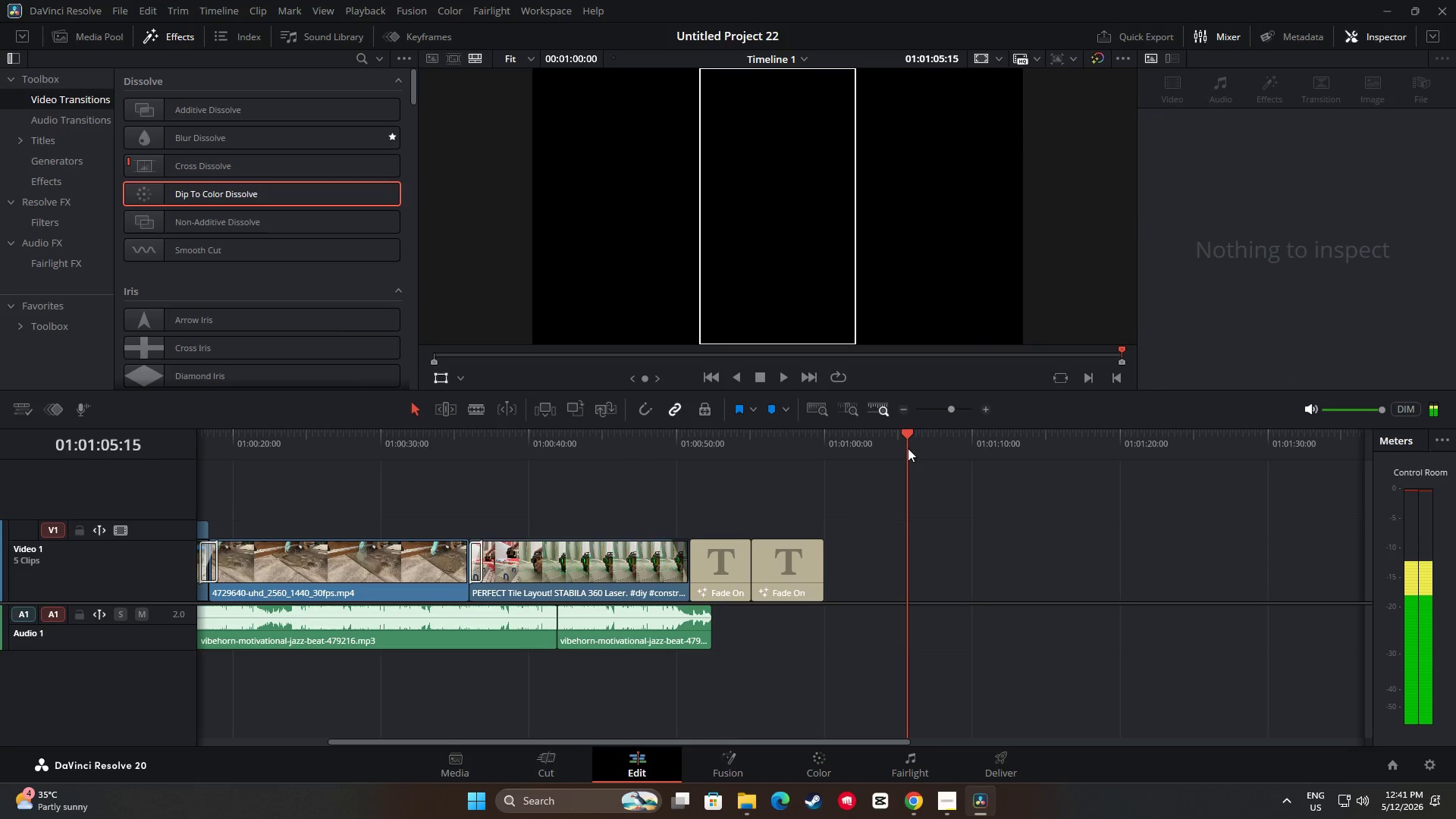 
key(Control+V)
 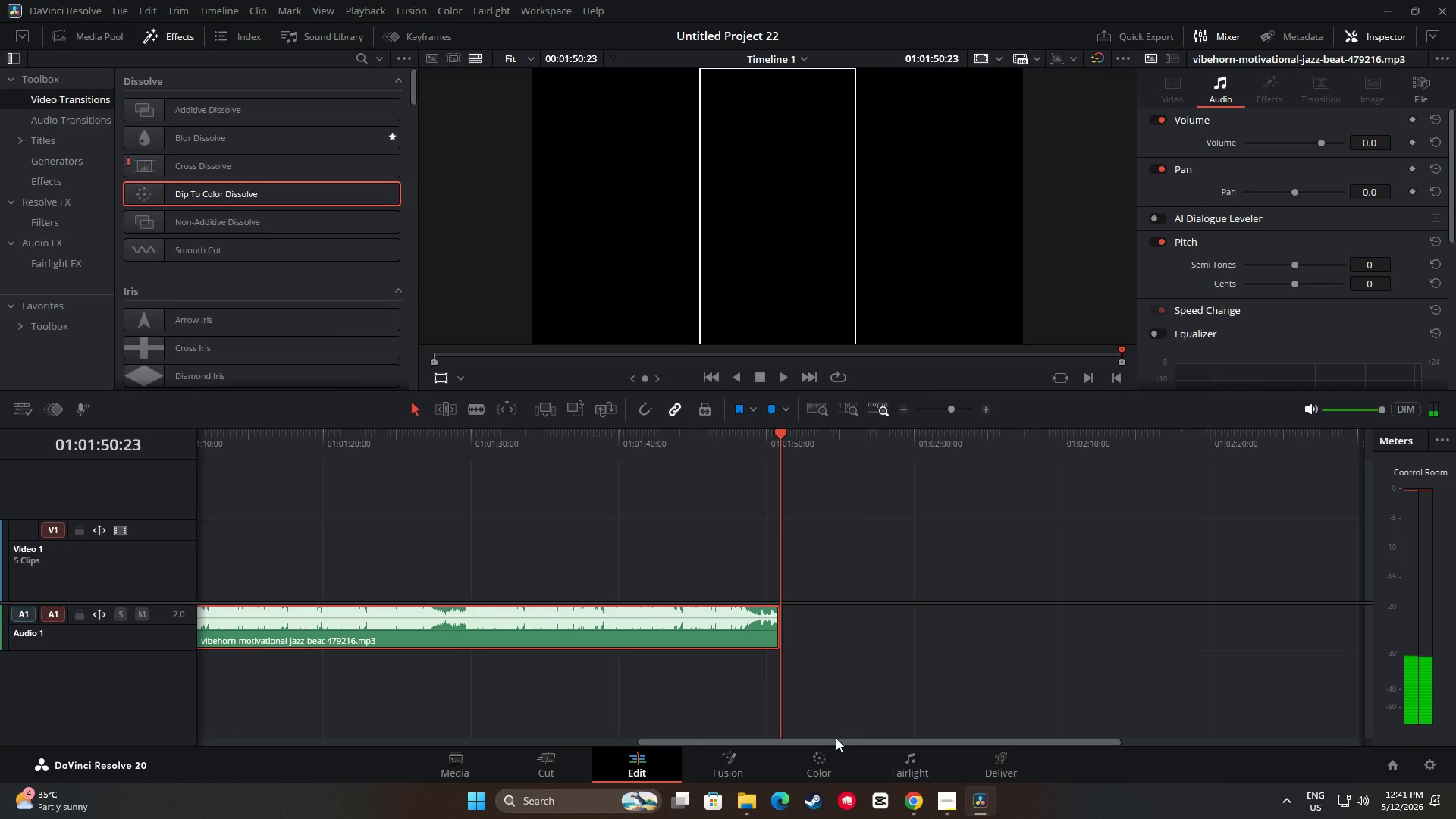 
left_click_drag(start_coordinate=[835, 740], to_coordinate=[649, 769])
 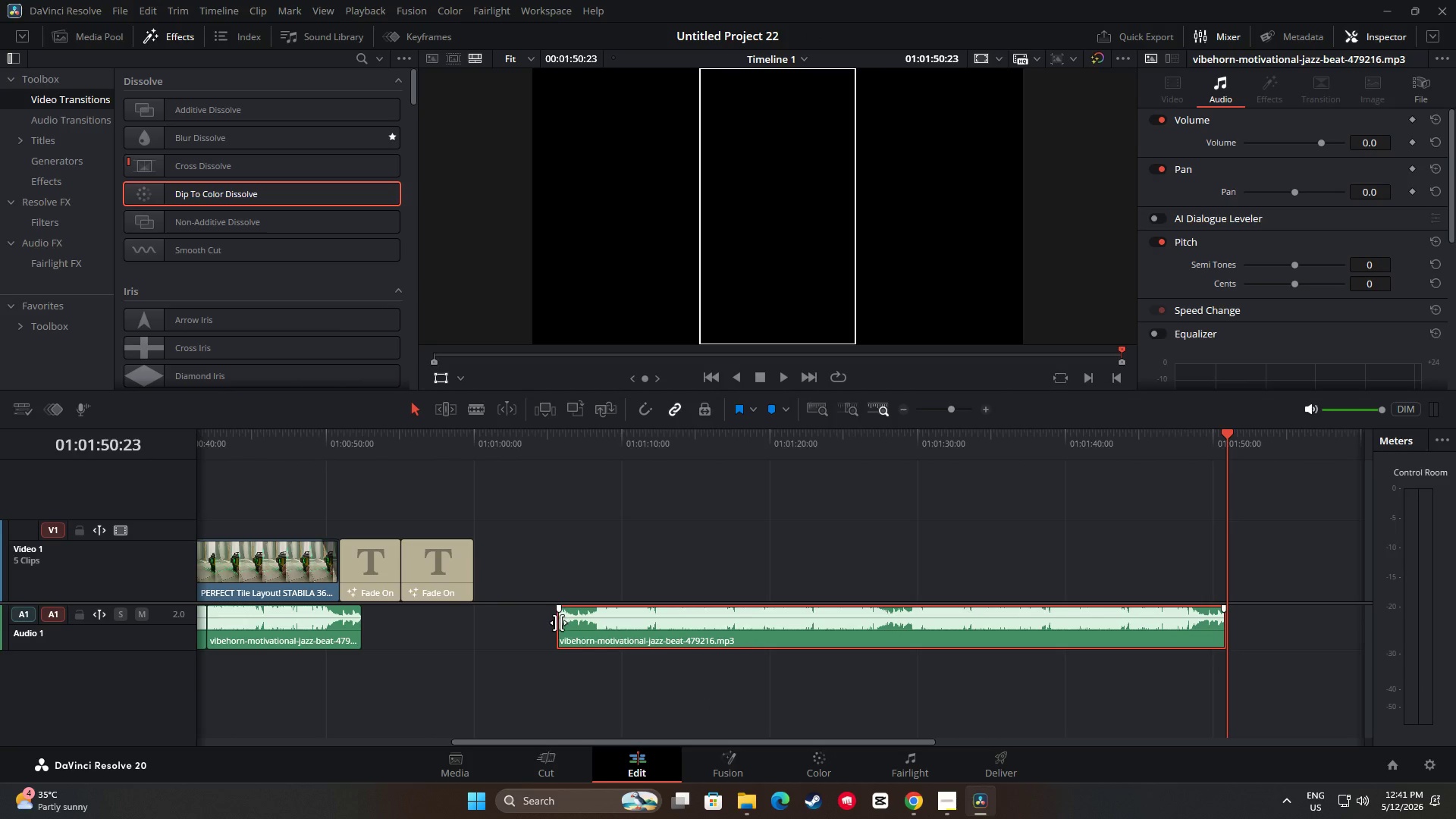 
left_click_drag(start_coordinate=[562, 623], to_coordinate=[1091, 625])
 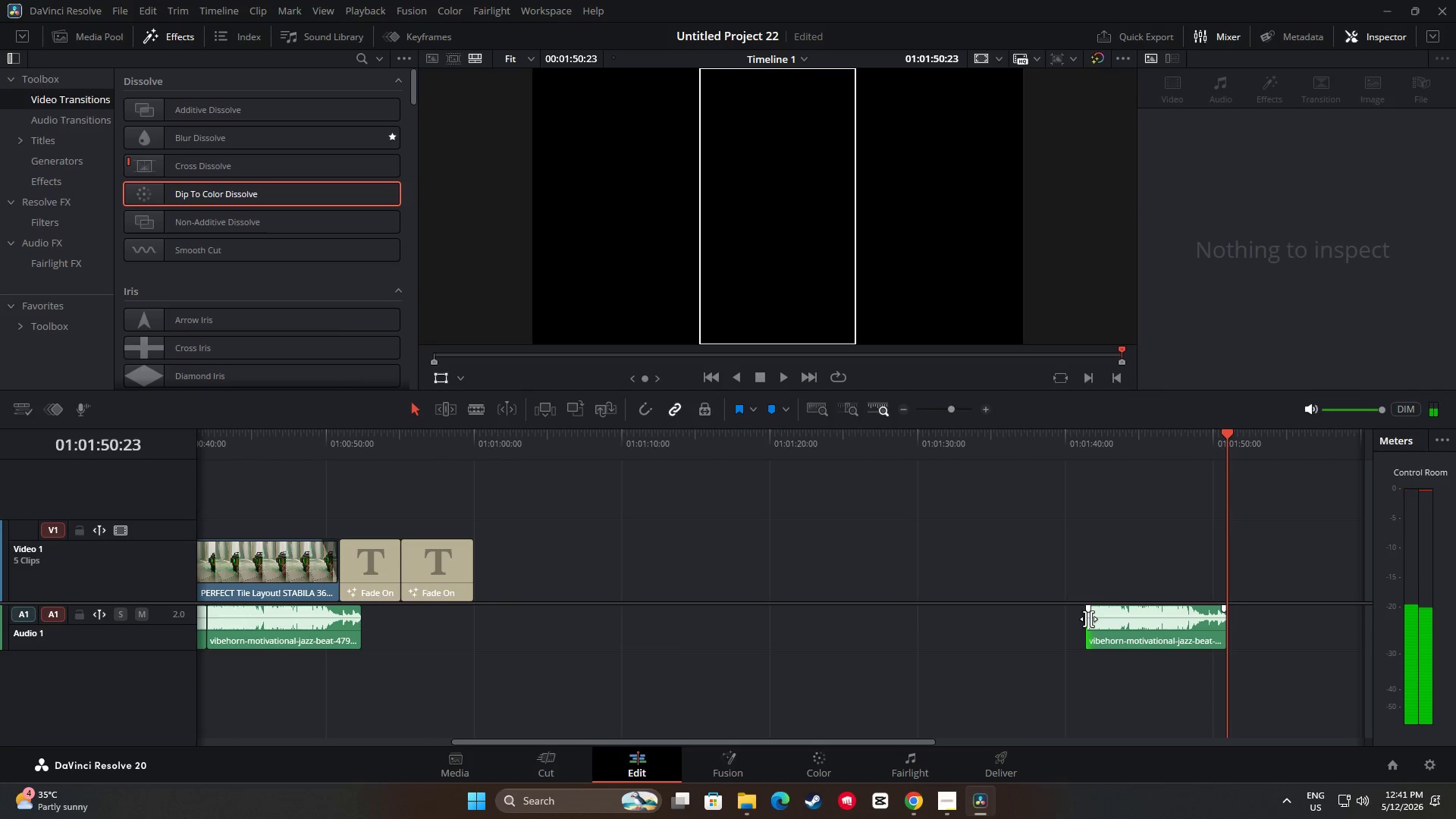 
left_click_drag(start_coordinate=[1185, 621], to_coordinate=[426, 643])
 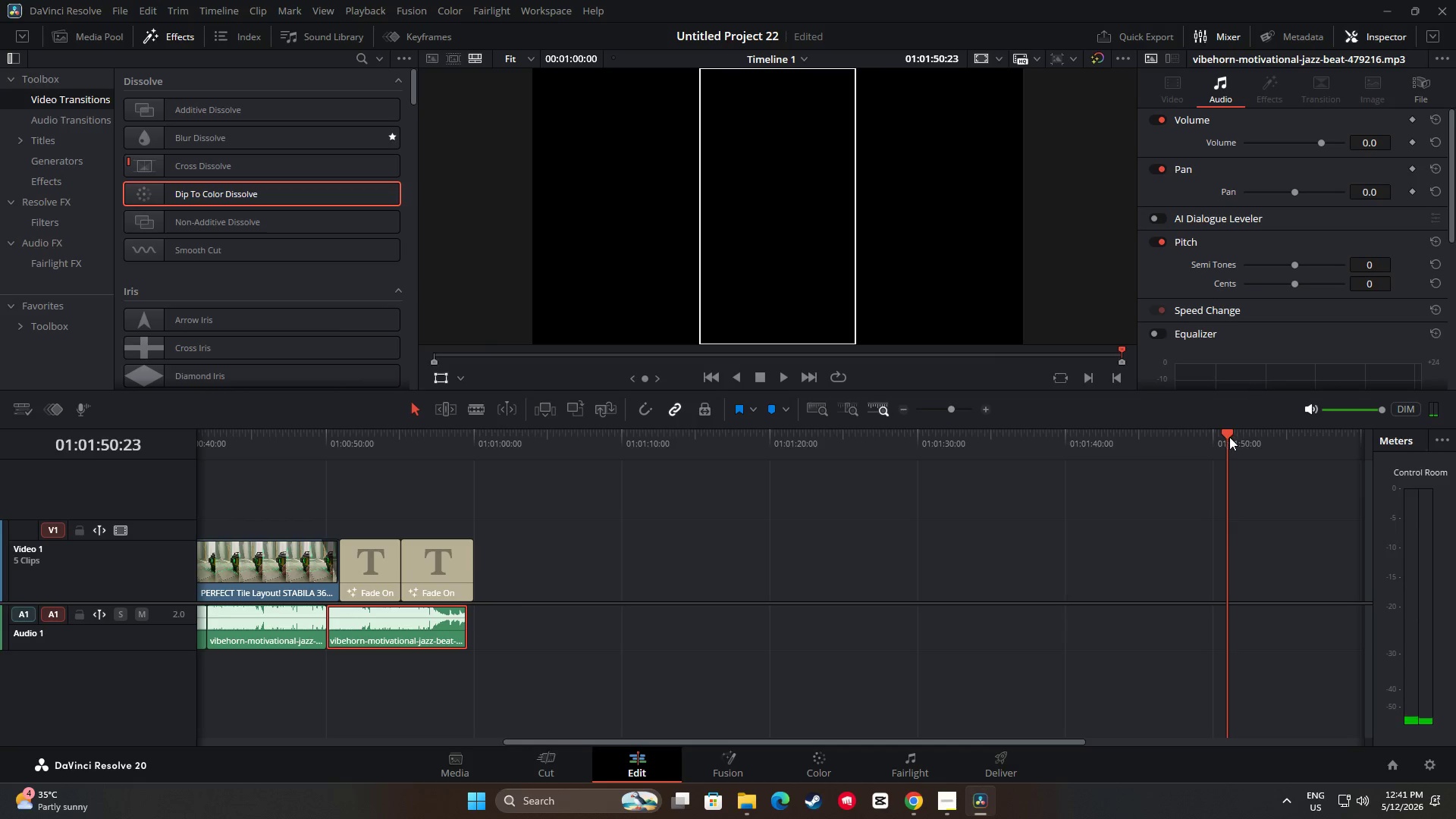 
left_click_drag(start_coordinate=[1228, 438], to_coordinate=[269, 510])
 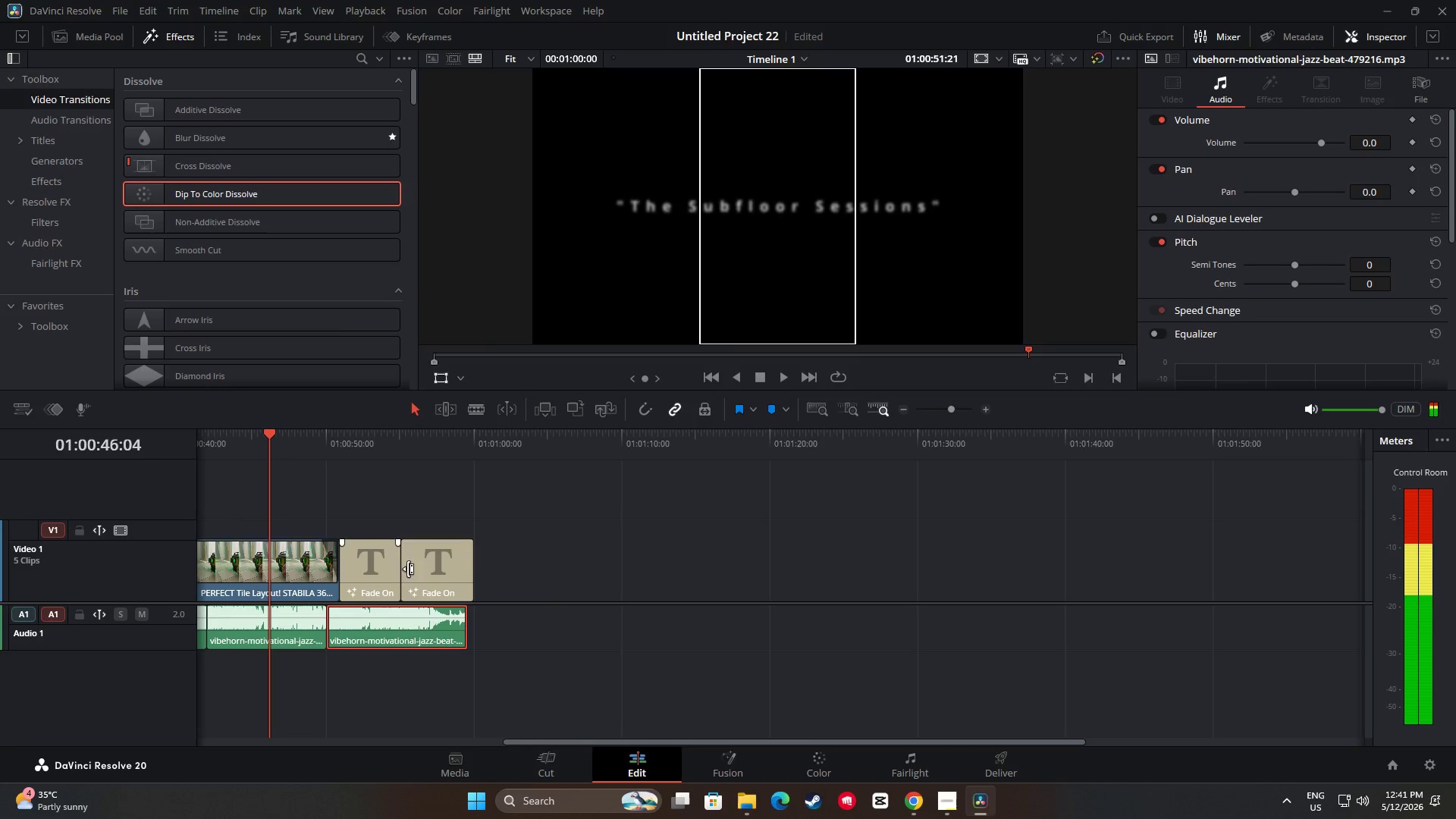 
key(Space)
 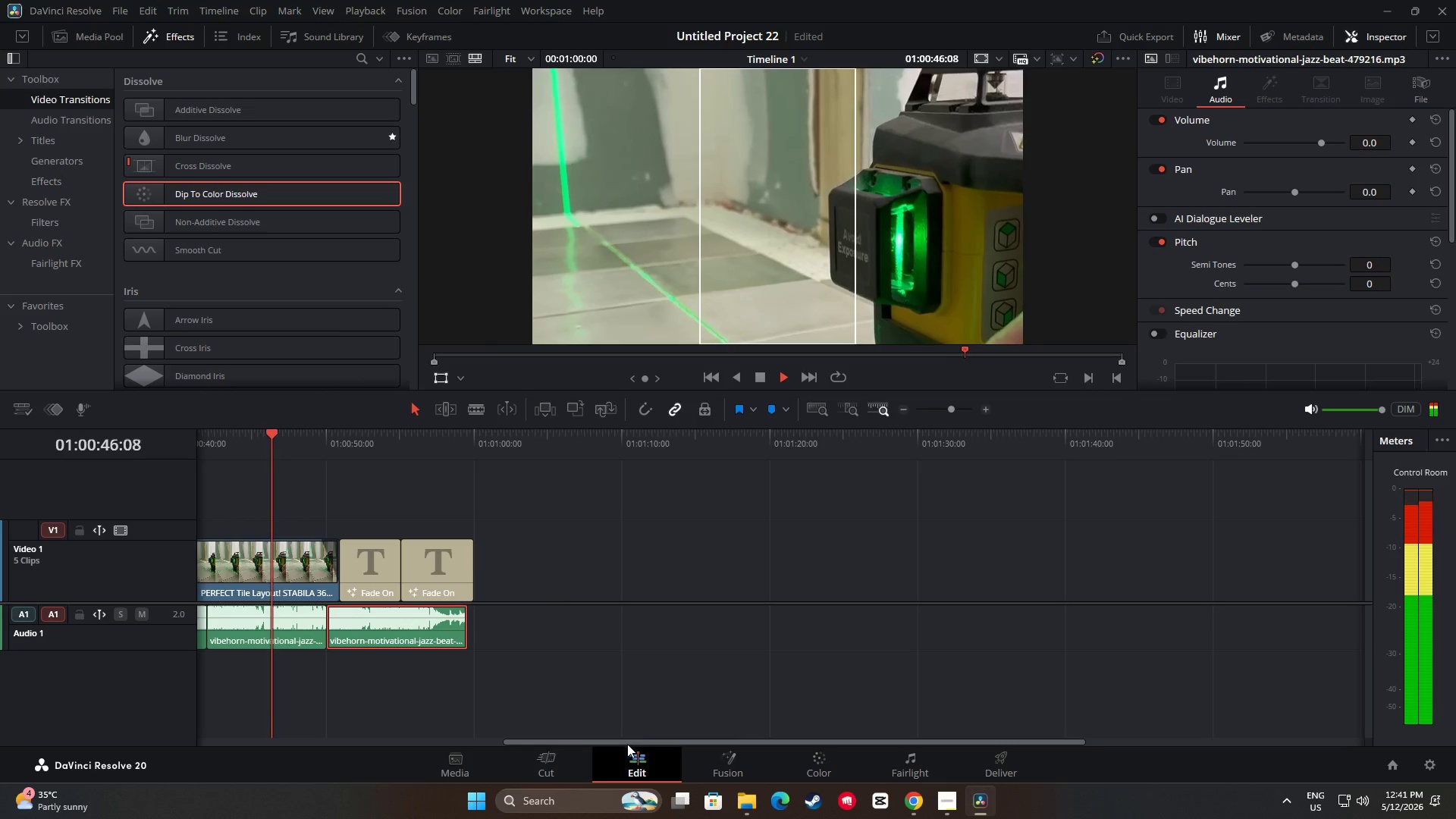 
left_click_drag(start_coordinate=[625, 744], to_coordinate=[537, 734])
 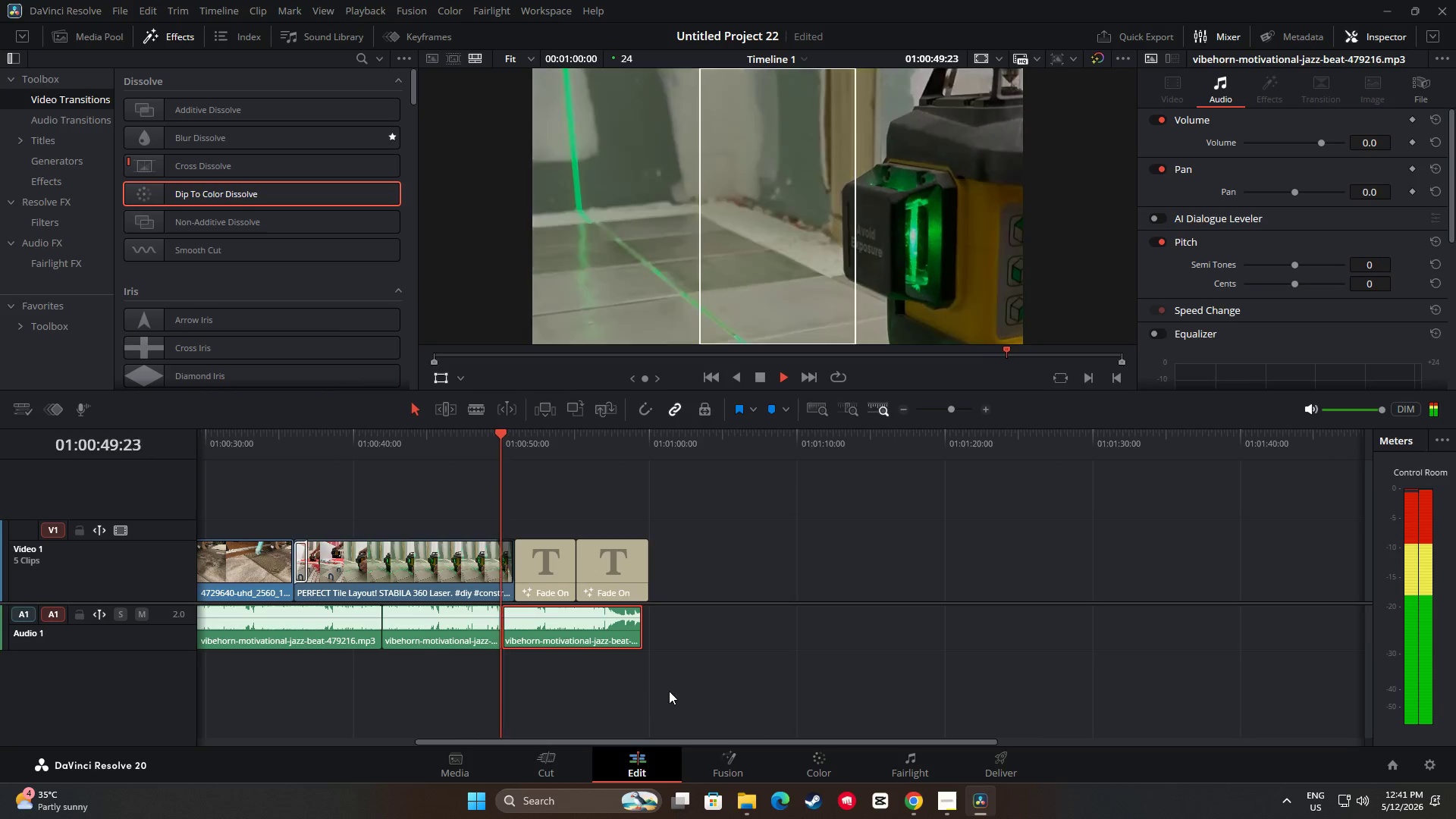 
key(Space)
 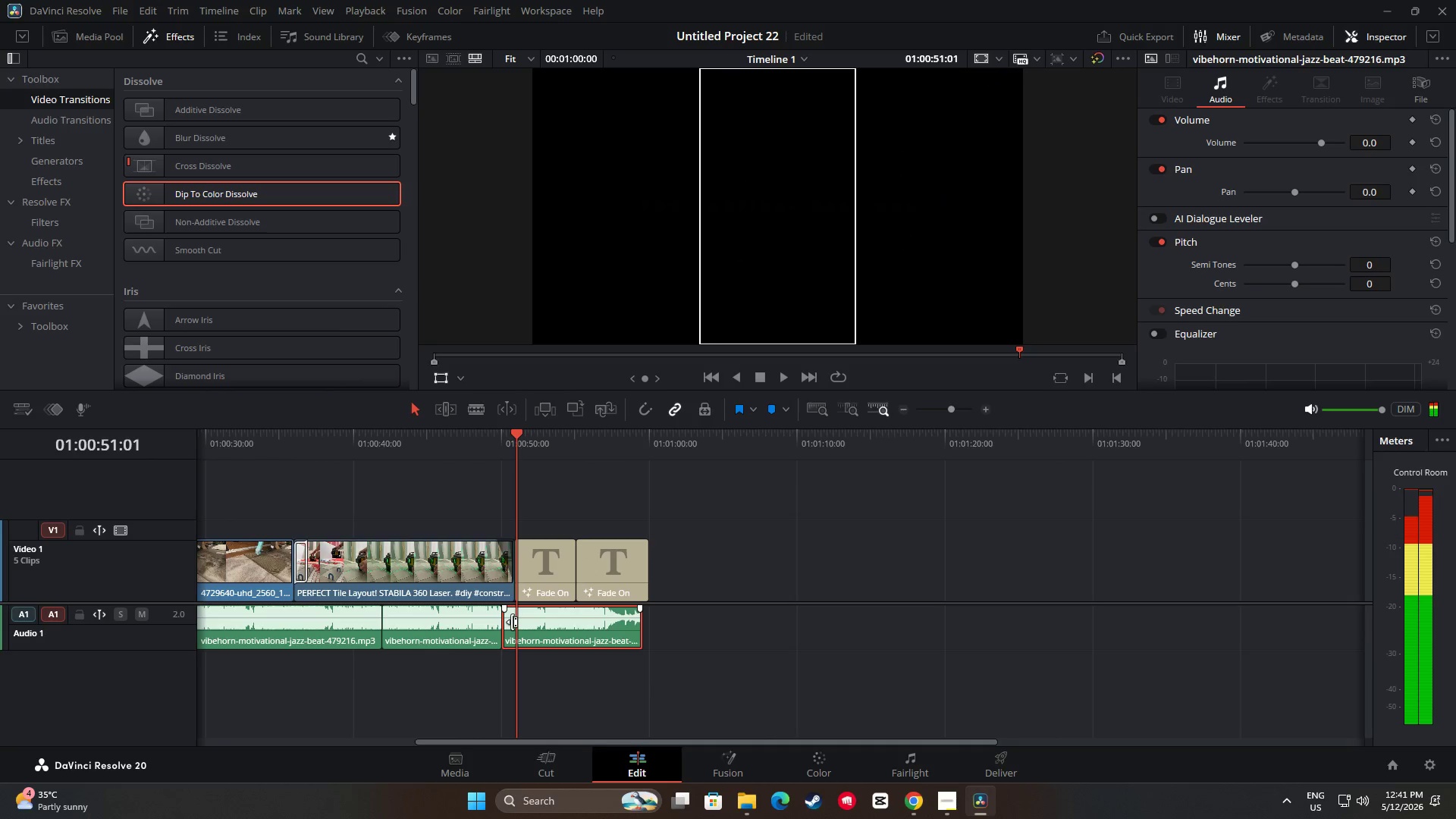 
left_click_drag(start_coordinate=[530, 620], to_coordinate=[522, 621])
 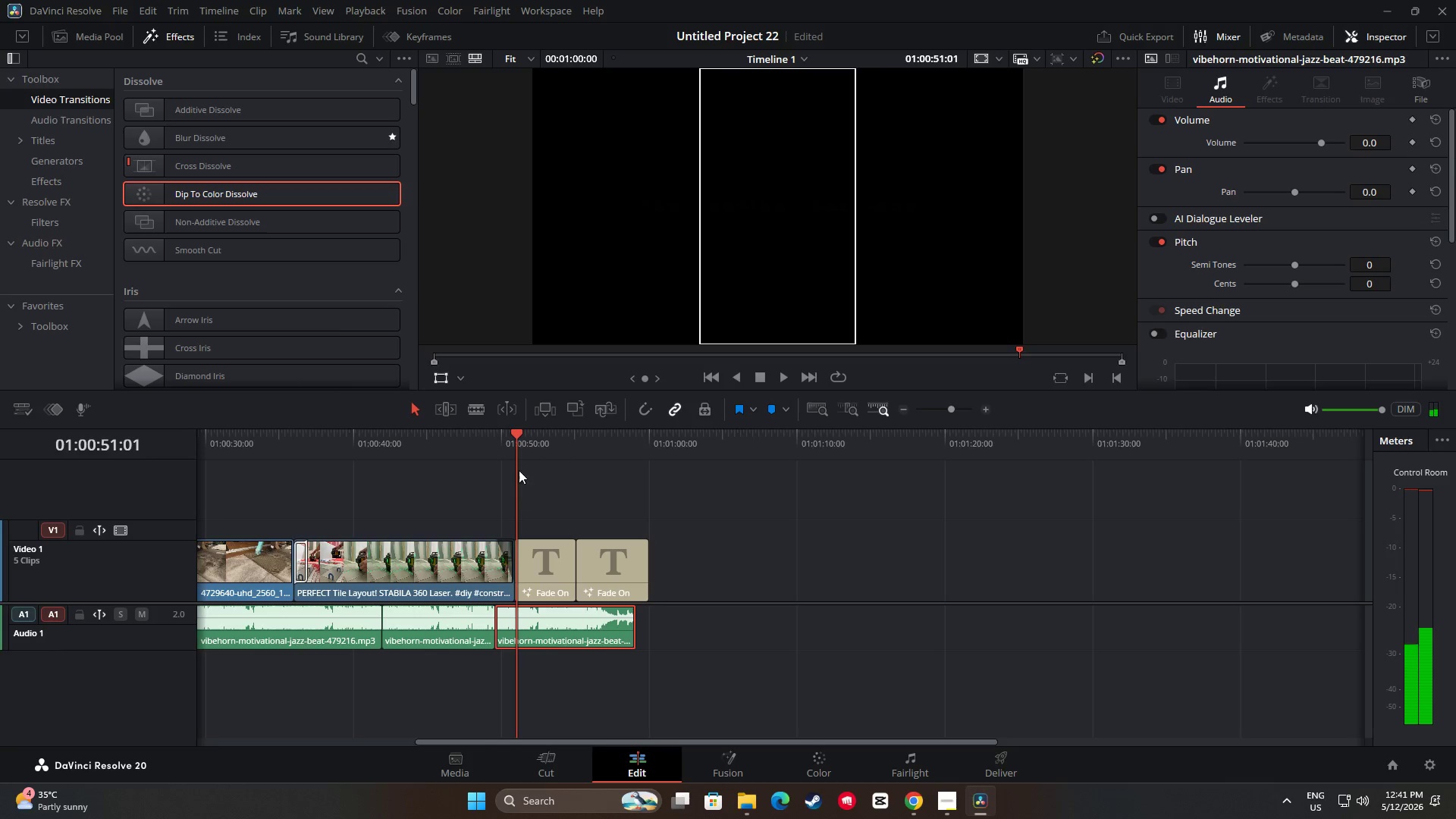 
left_click_drag(start_coordinate=[513, 438], to_coordinate=[469, 441])
 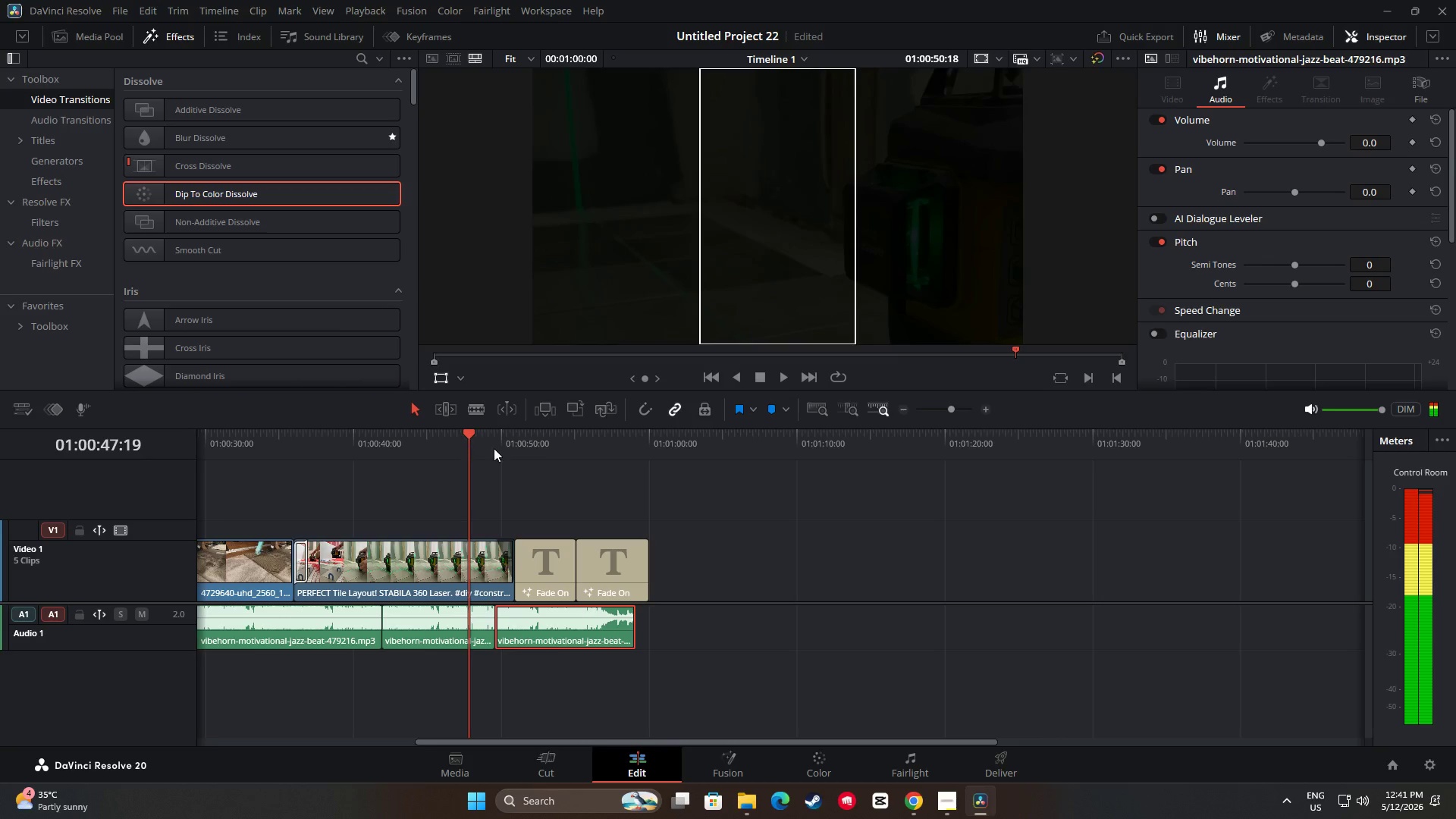 
key(Space)
 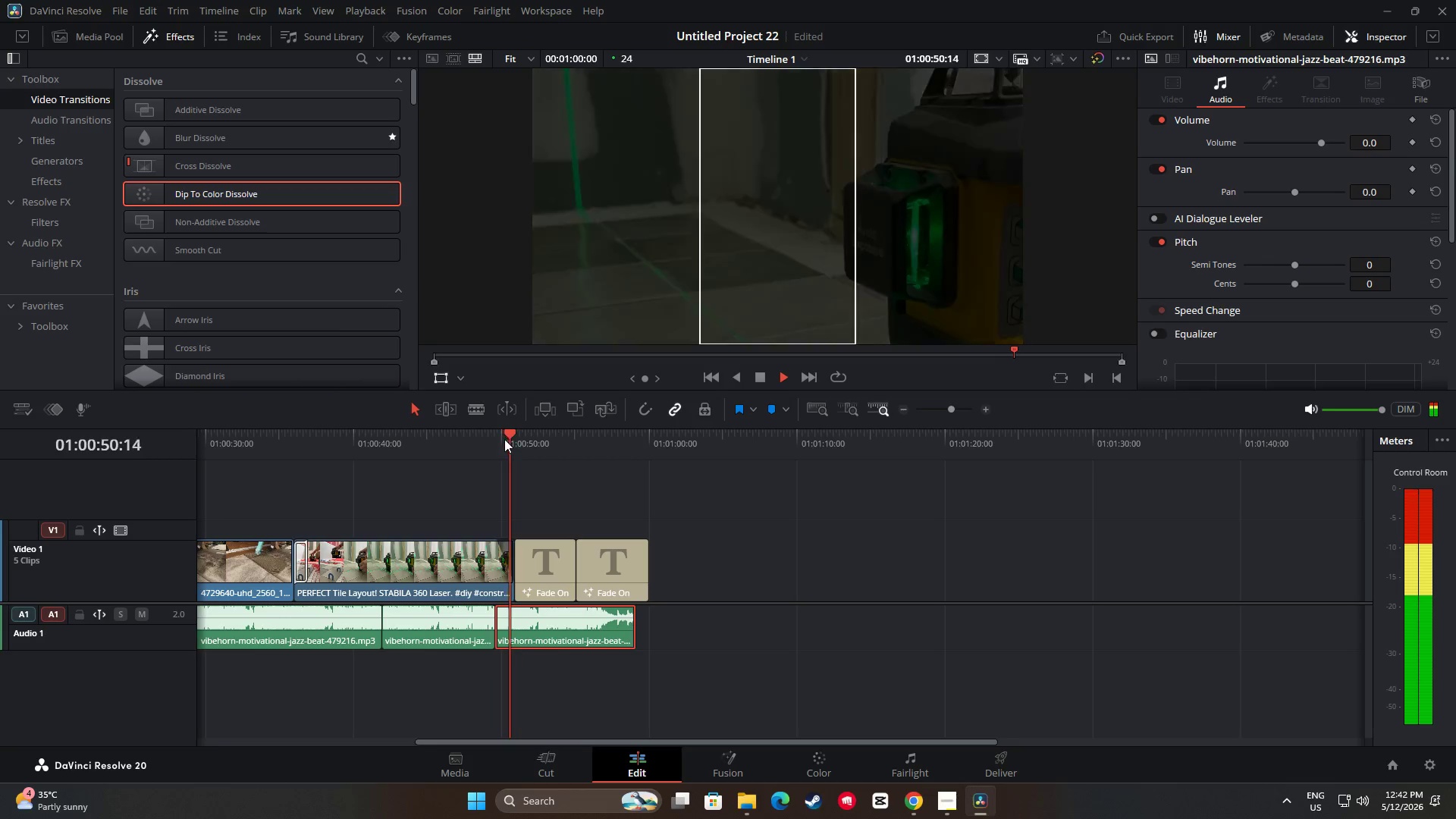 
key(Space)
 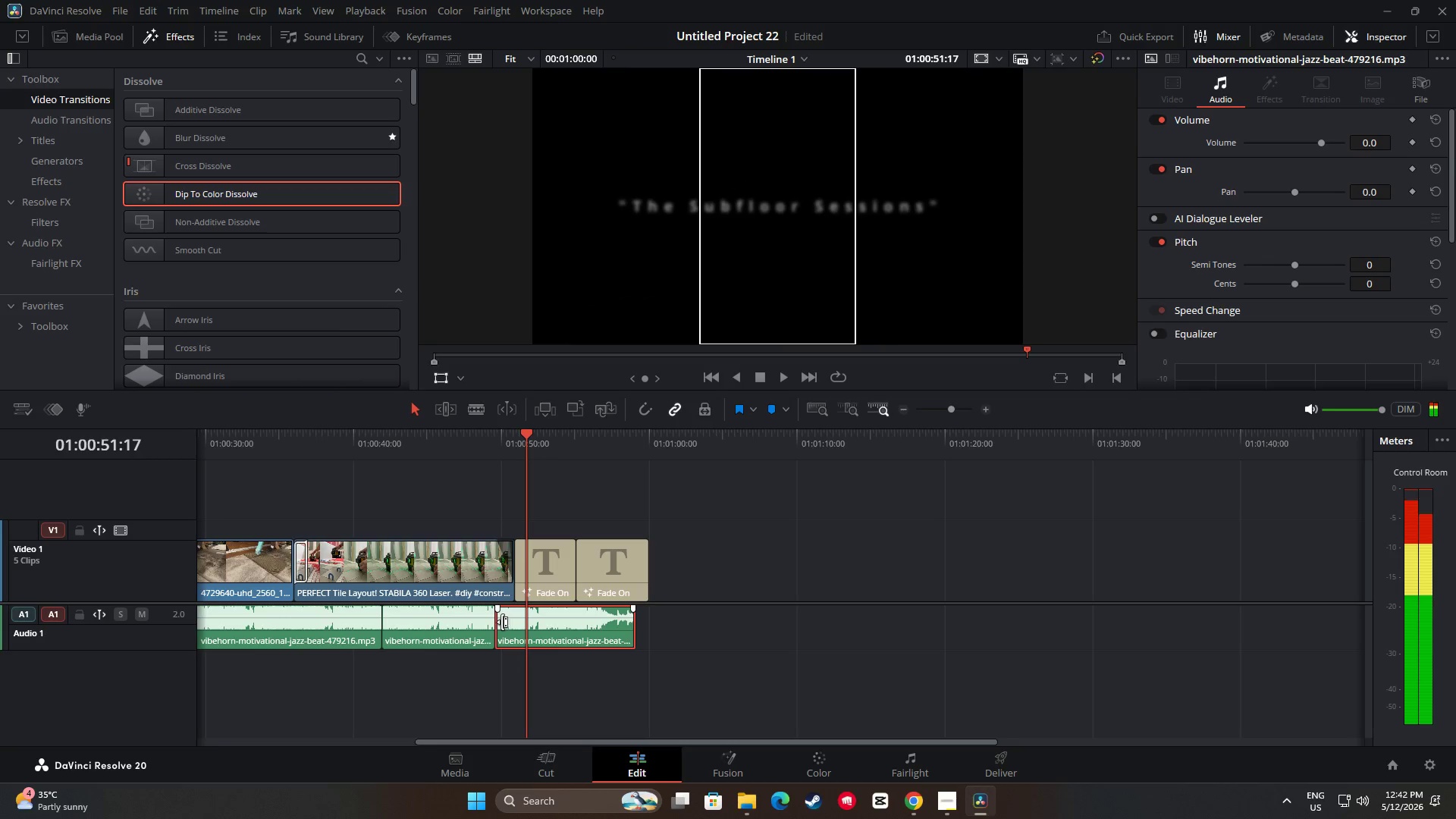 
left_click_drag(start_coordinate=[502, 622], to_coordinate=[520, 622])
 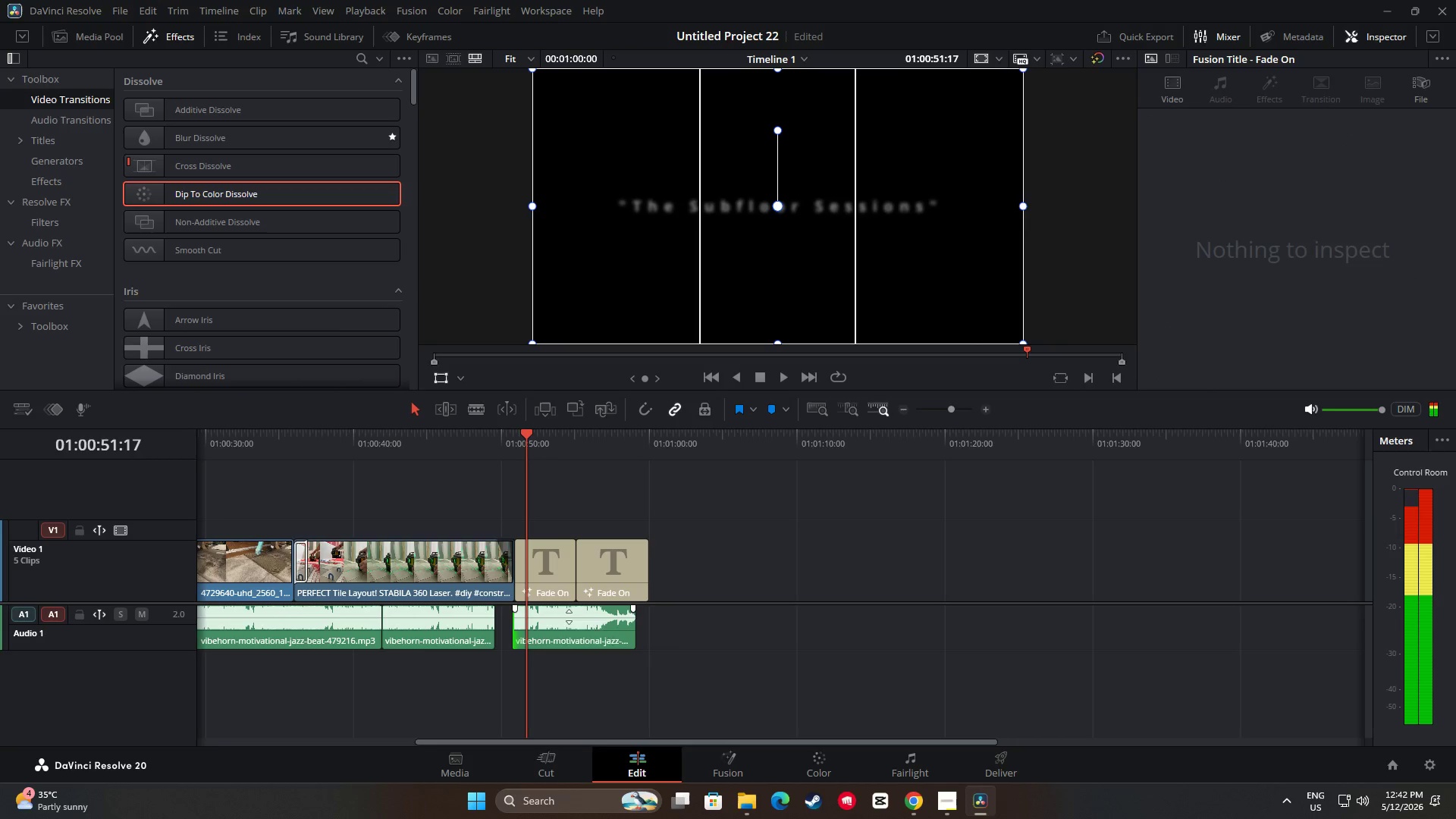 
left_click_drag(start_coordinate=[569, 617], to_coordinate=[556, 617])
 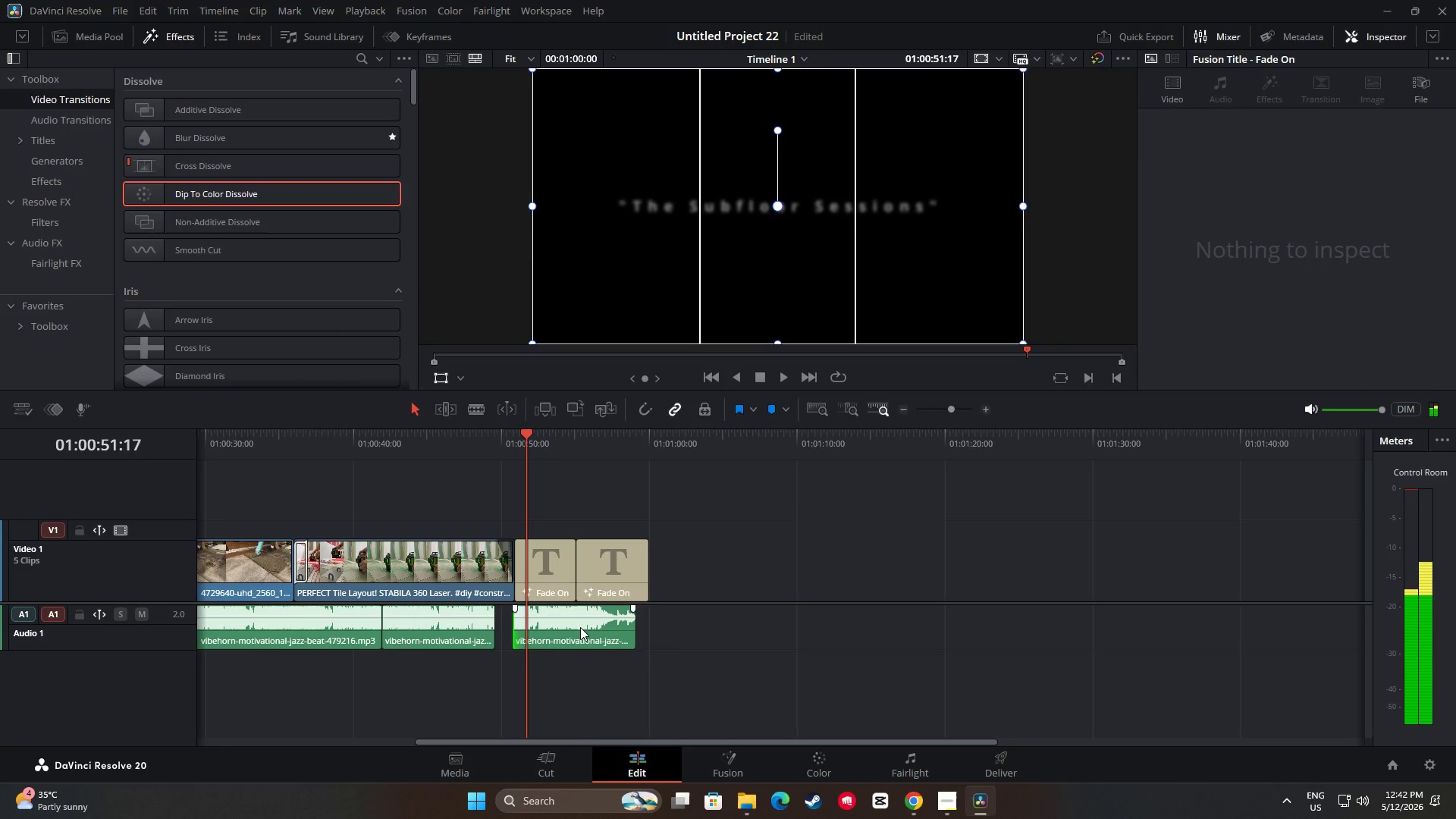 
left_click_drag(start_coordinate=[580, 627], to_coordinate=[558, 626])
 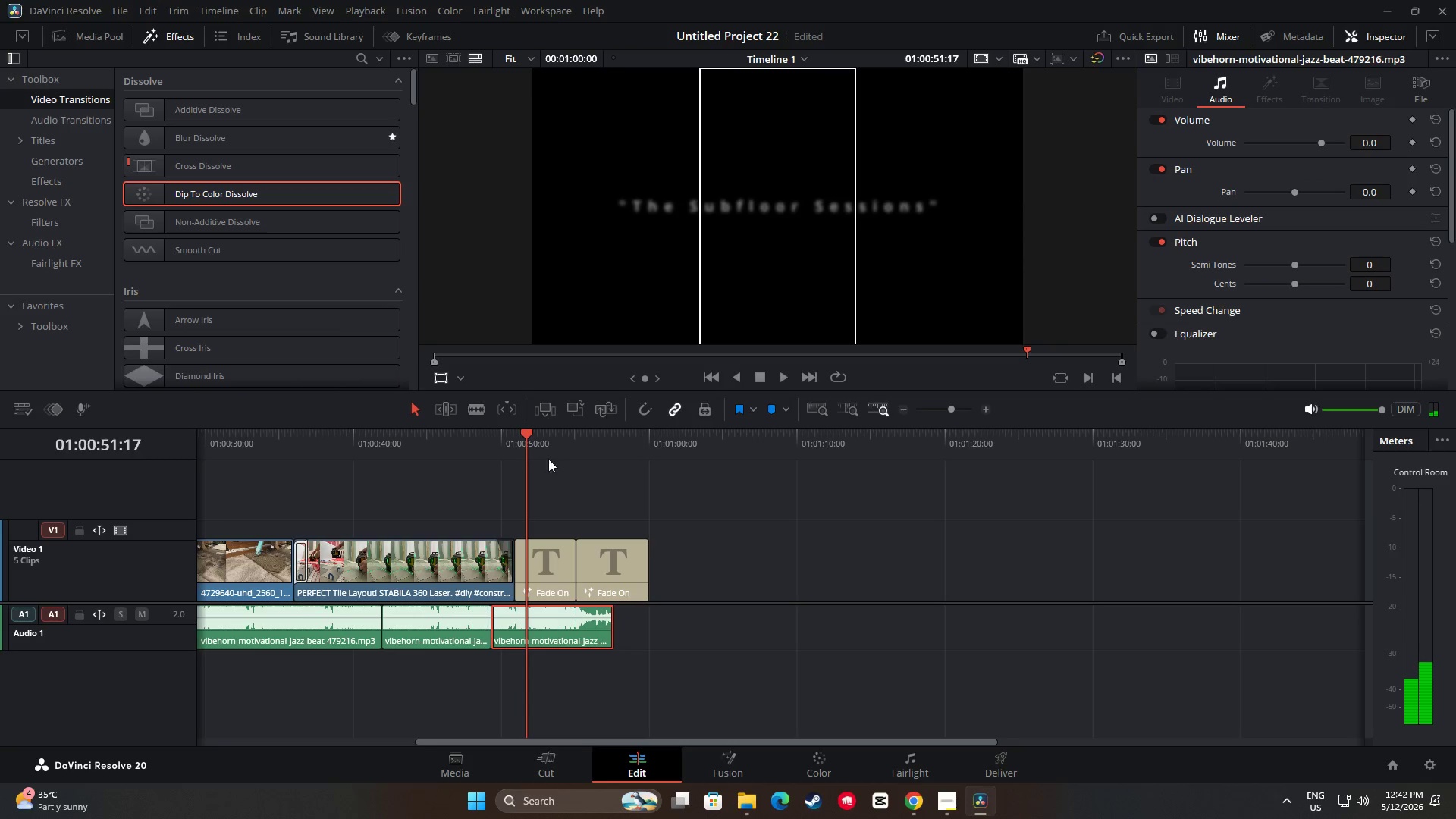 
left_click_drag(start_coordinate=[532, 446], to_coordinate=[485, 444])
 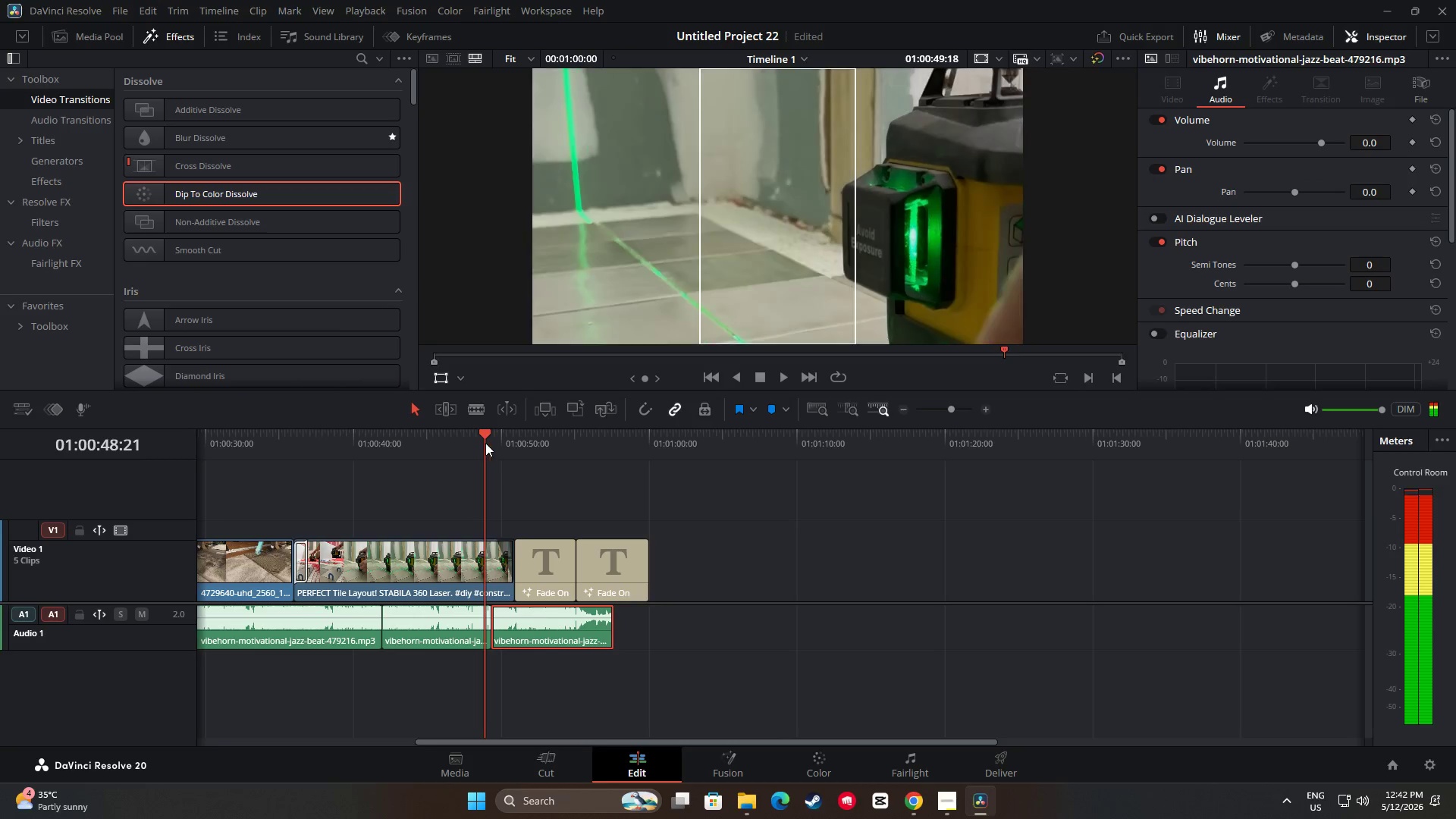 
key(Space)
 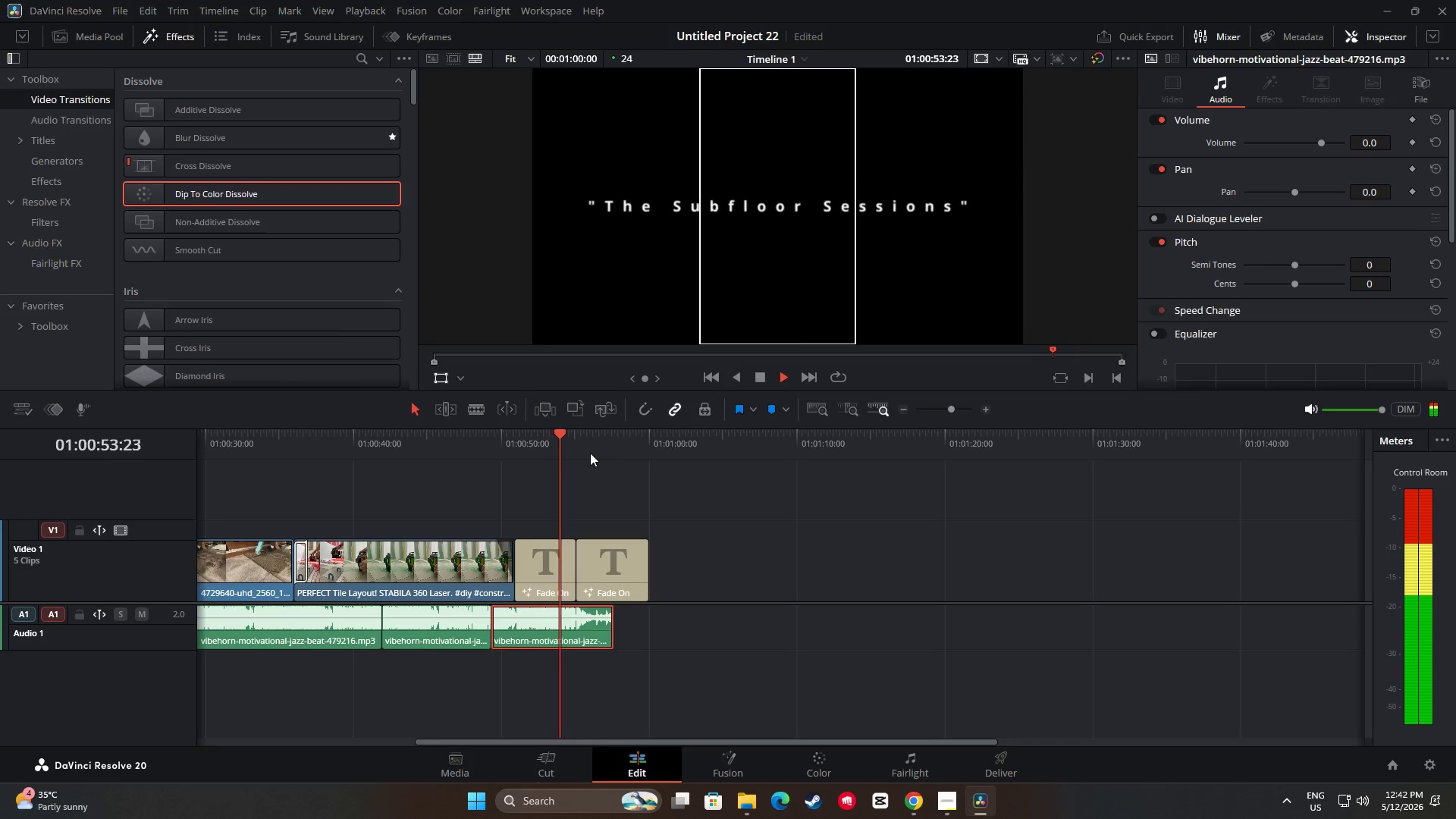 
wait(10.38)
 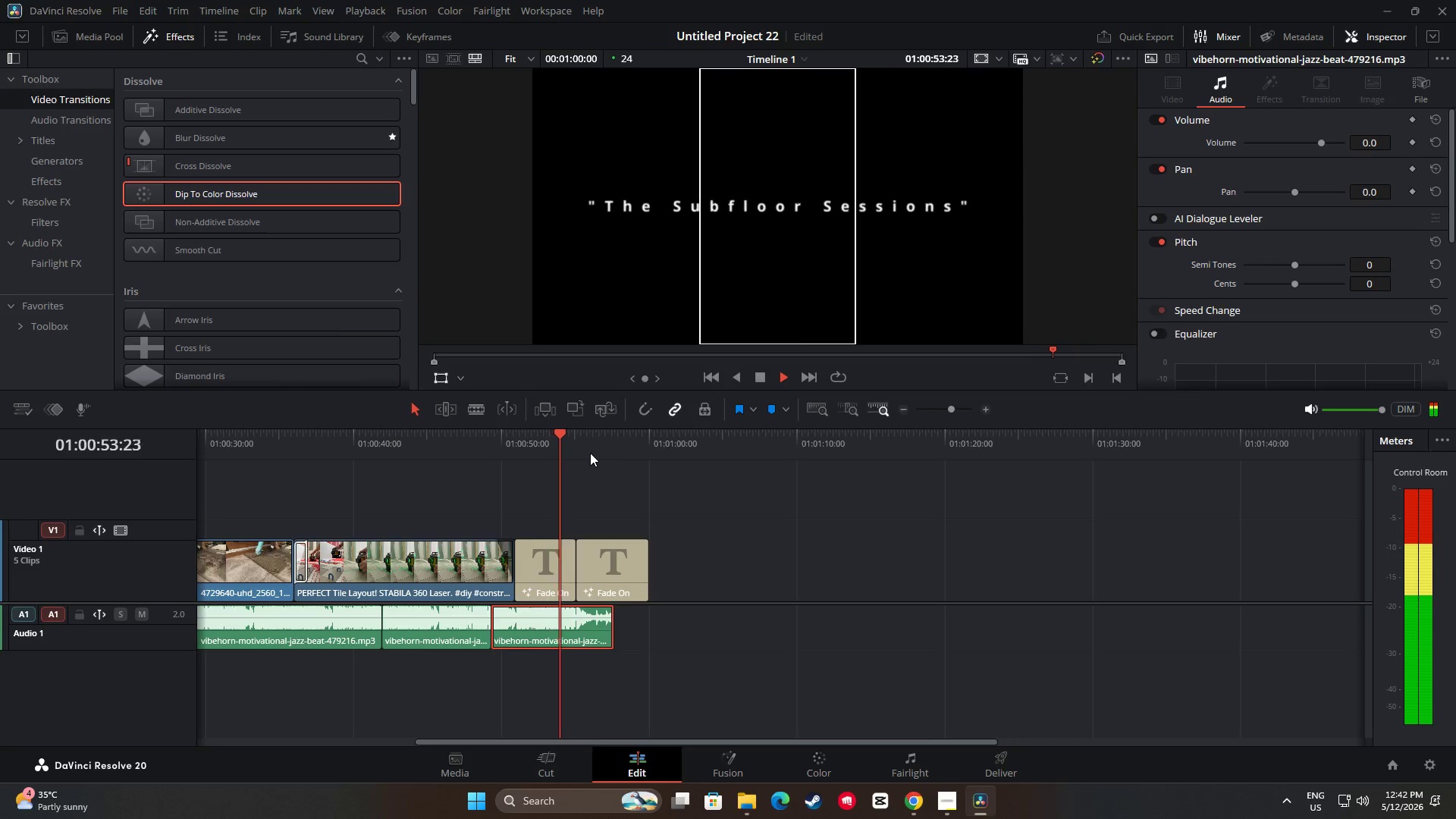 
key(Space)
 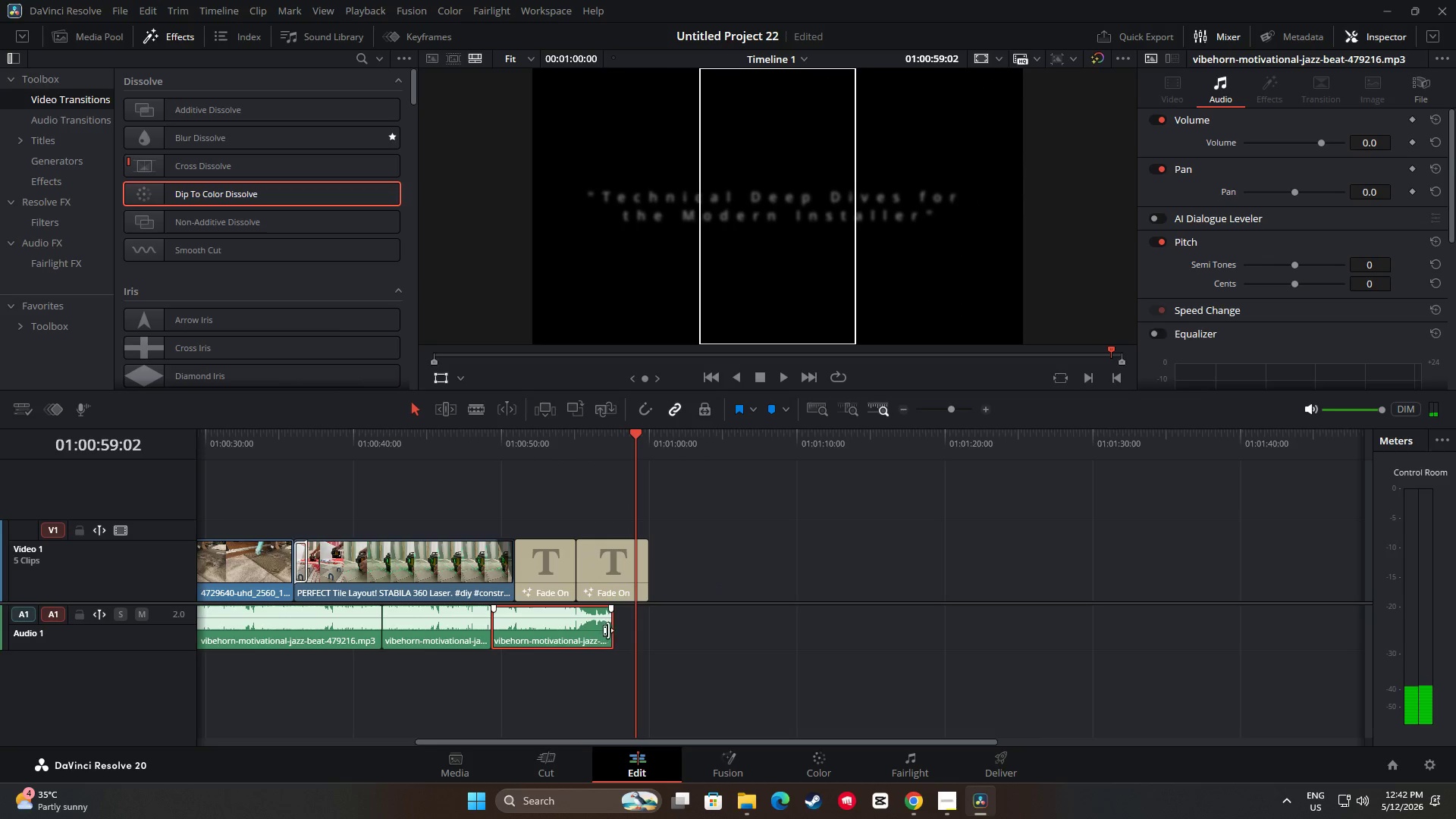 
left_click_drag(start_coordinate=[608, 629], to_coordinate=[629, 632])
 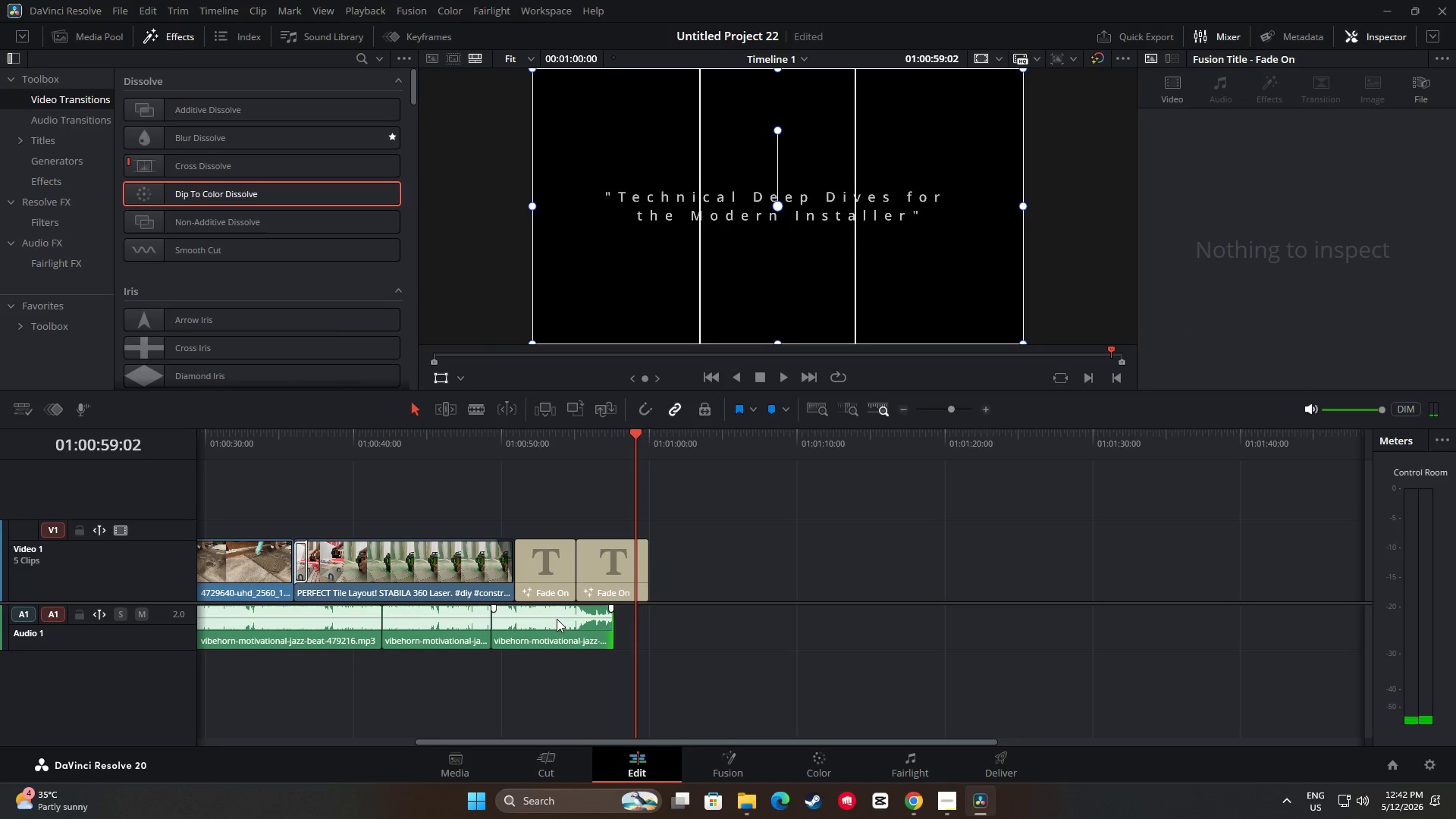 
left_click_drag(start_coordinate=[558, 620], to_coordinate=[777, 620])
 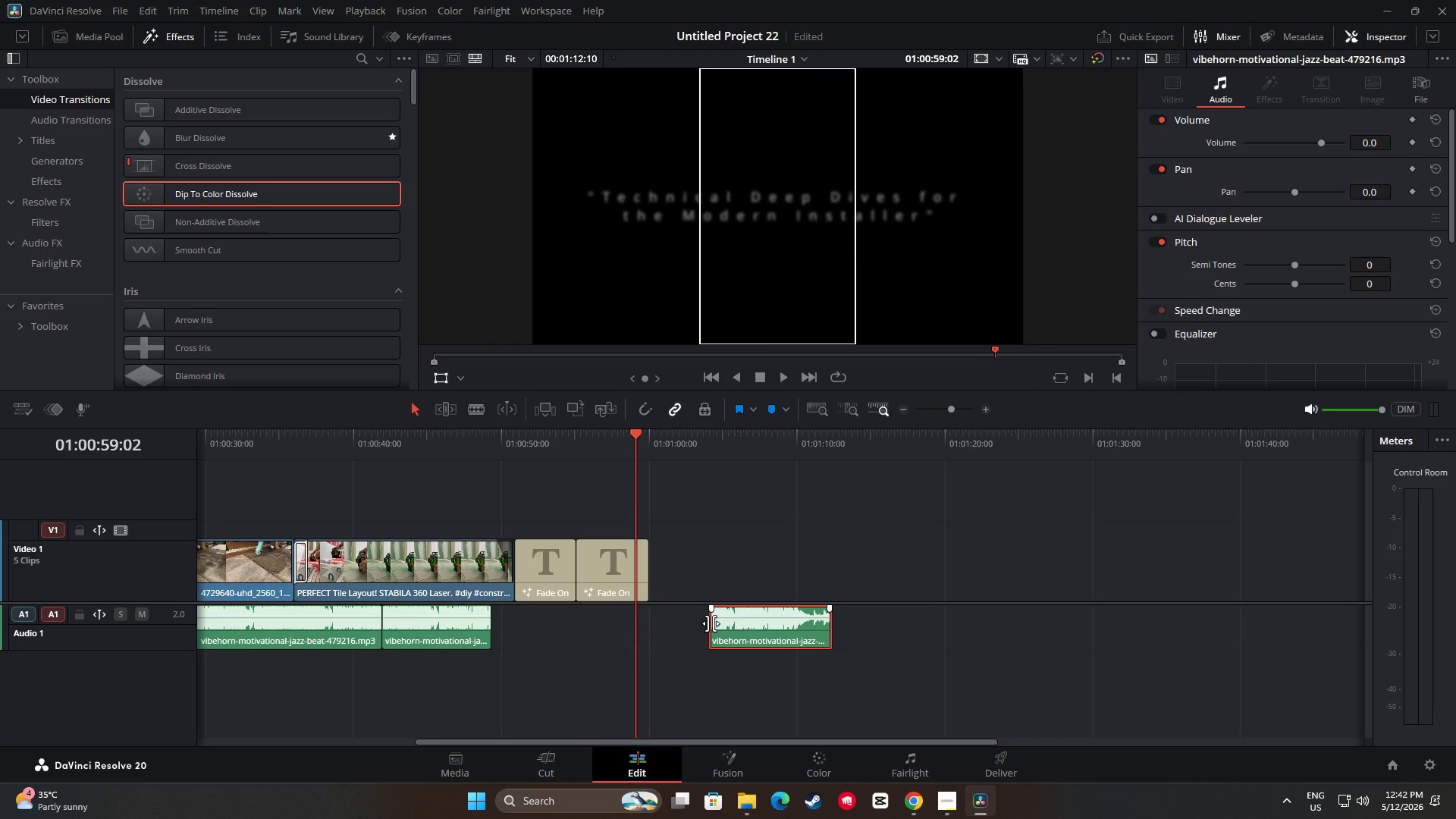 
left_click_drag(start_coordinate=[715, 623], to_coordinate=[654, 629])
 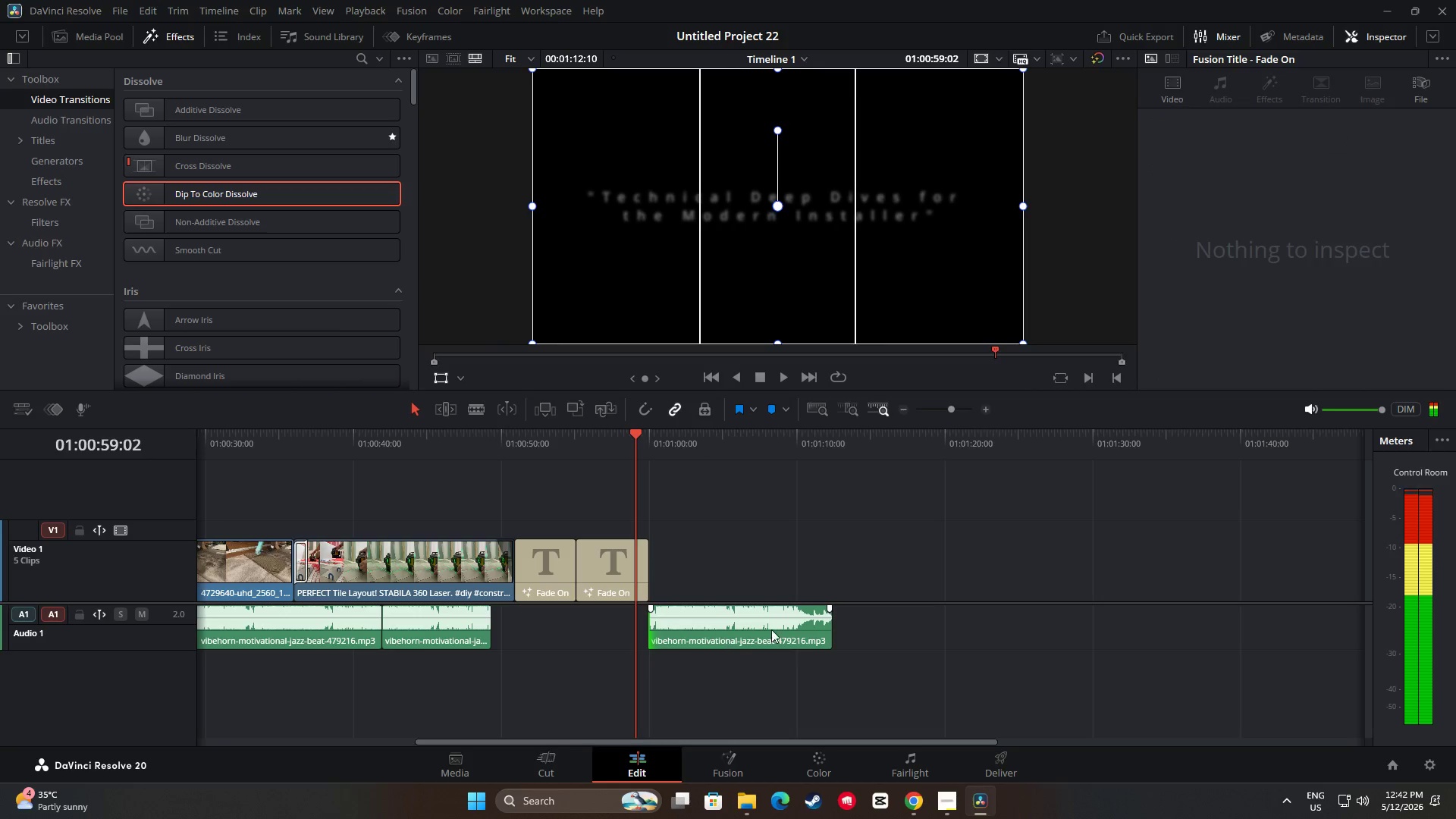 
left_click_drag(start_coordinate=[767, 629], to_coordinate=[608, 627])
 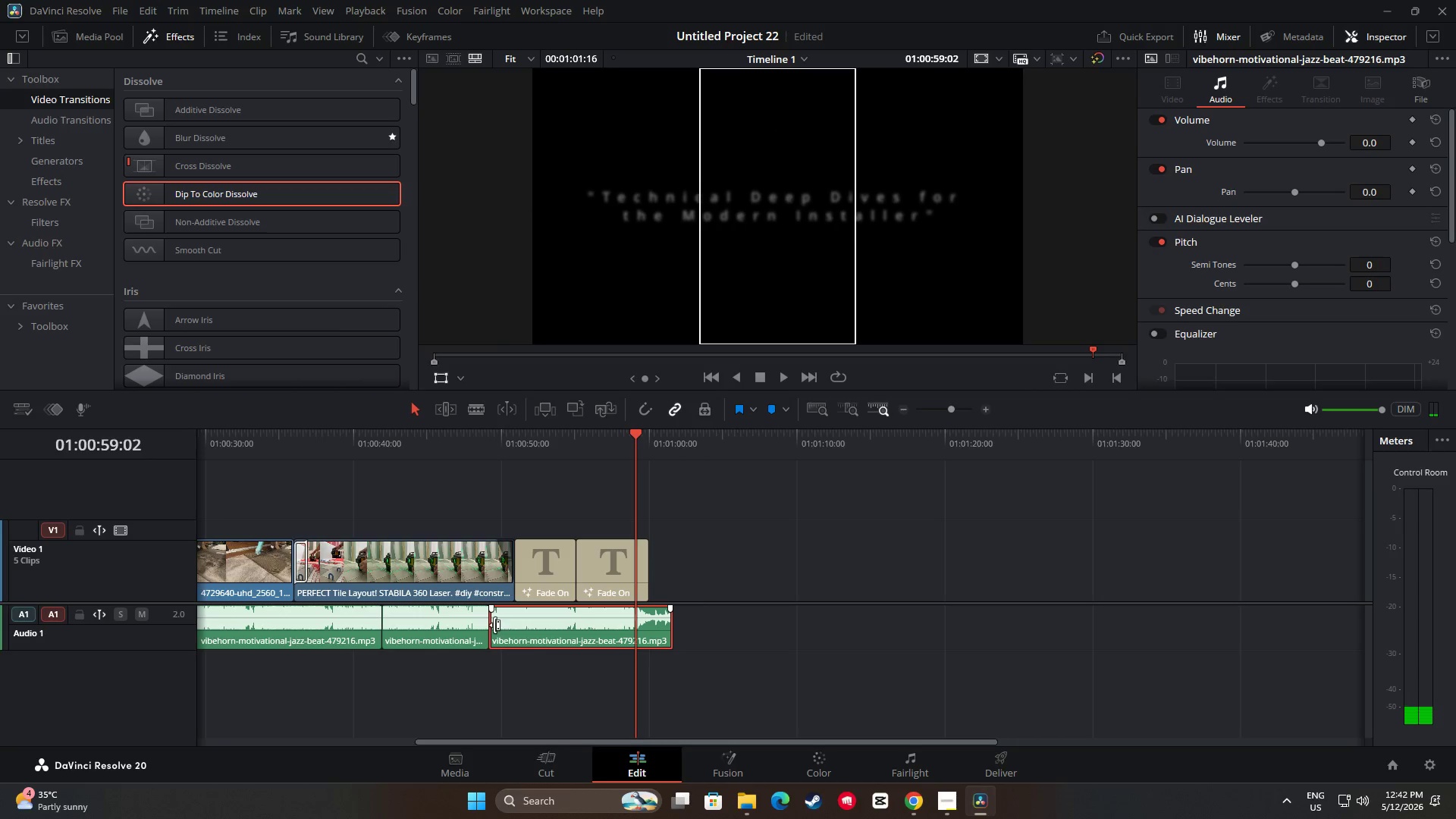 
left_click_drag(start_coordinate=[494, 625], to_coordinate=[514, 625])
 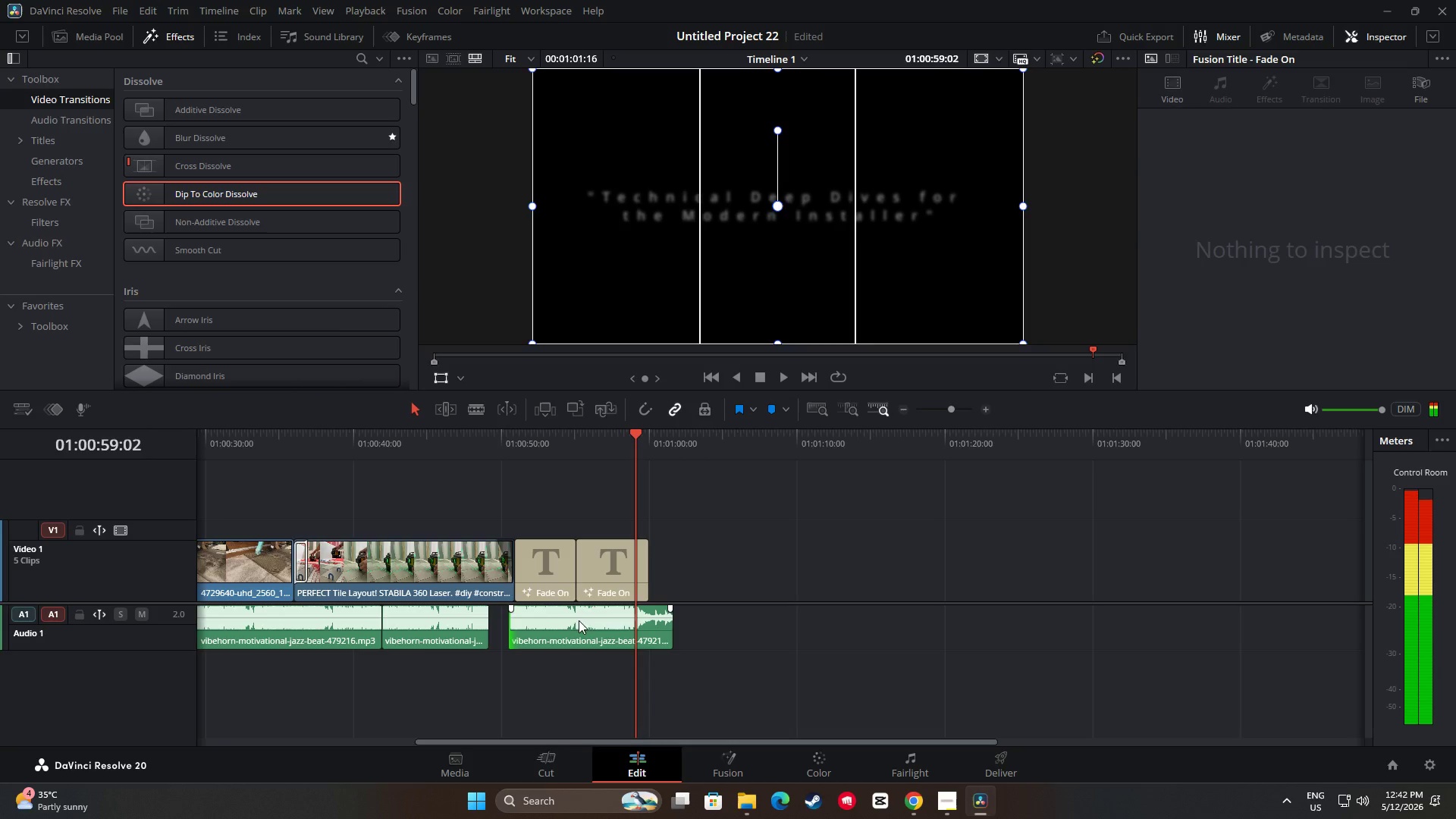 
left_click_drag(start_coordinate=[598, 617], to_coordinate=[570, 620])
 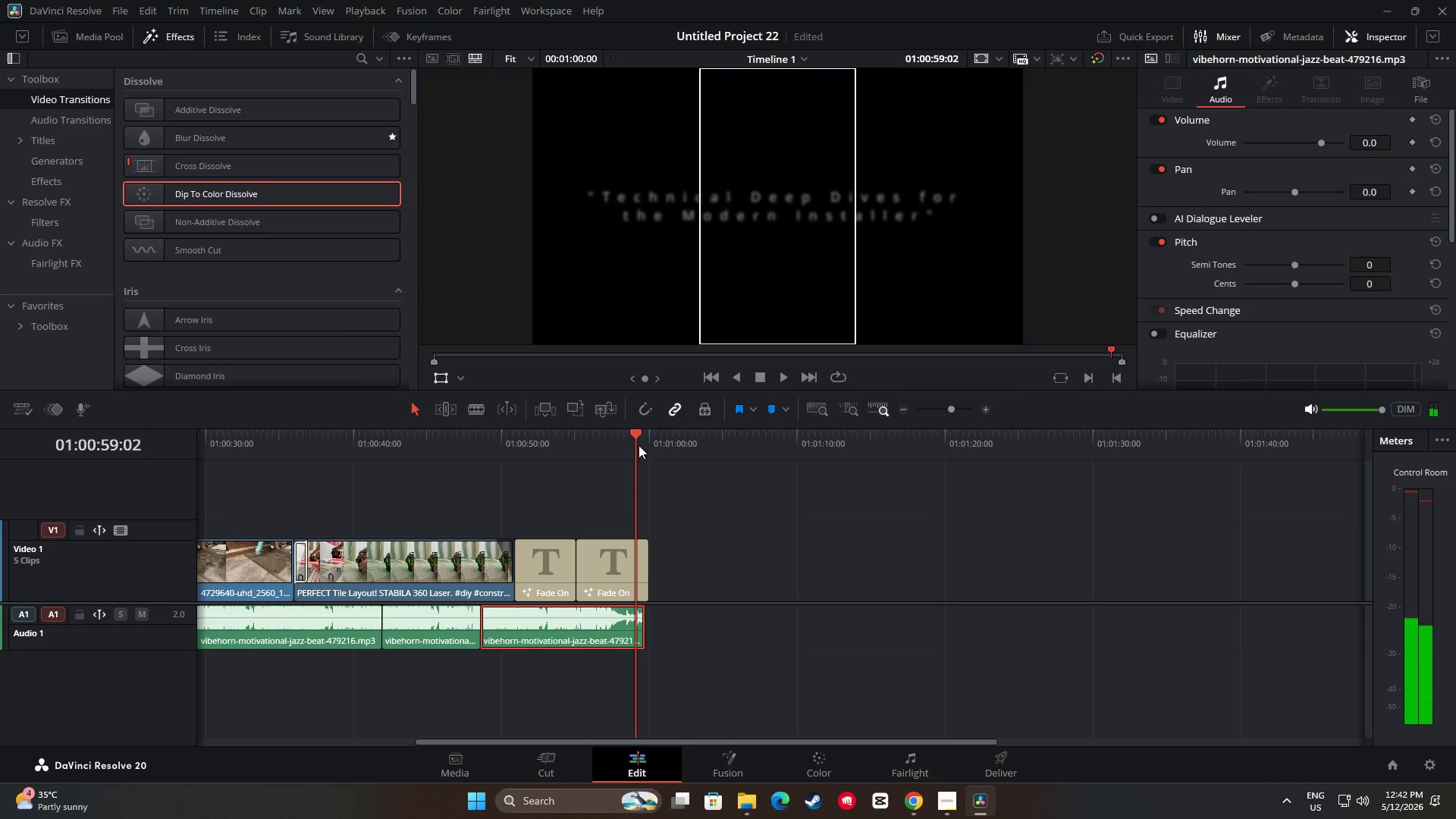 
left_click_drag(start_coordinate=[636, 435], to_coordinate=[469, 459])
 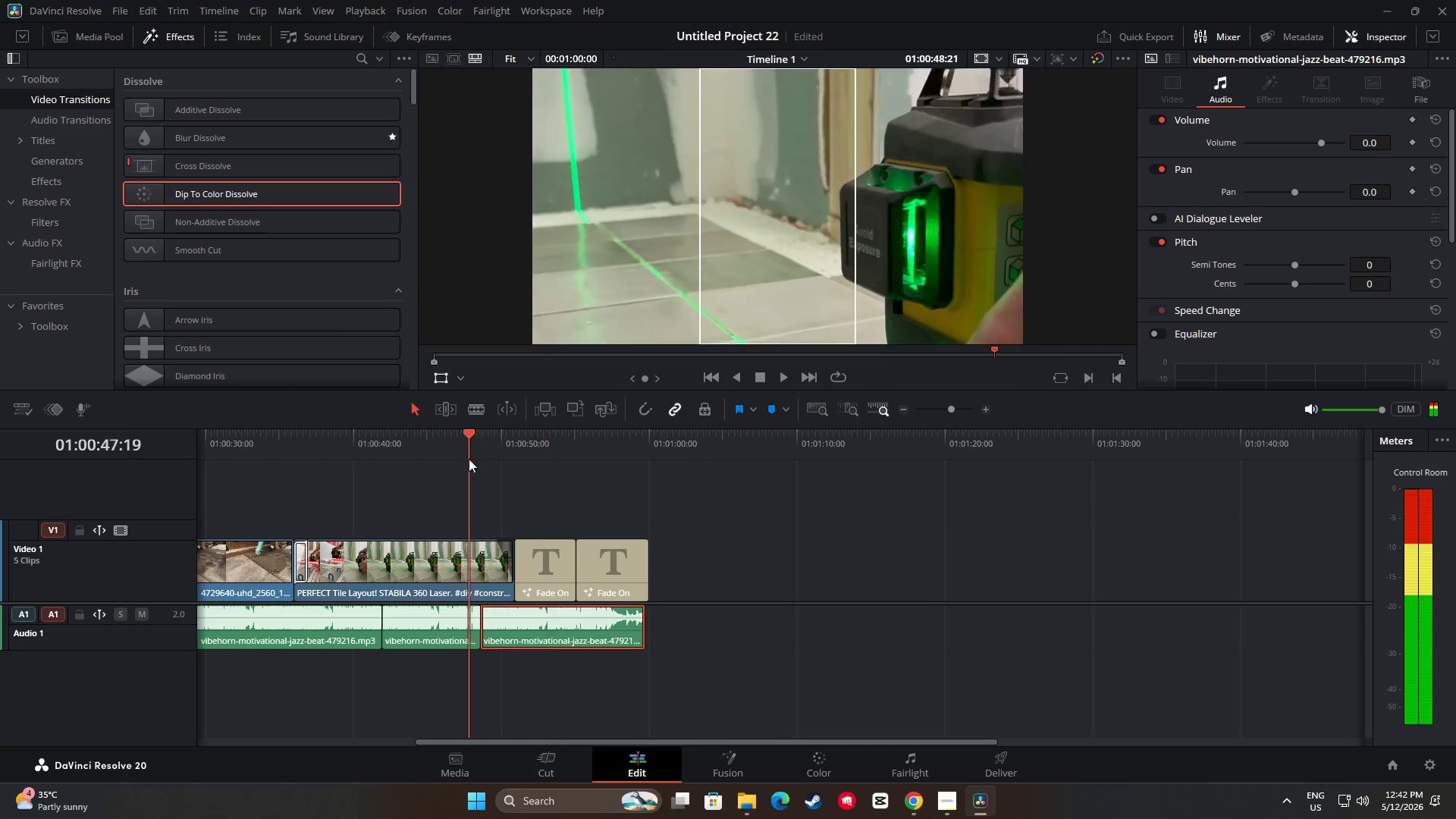 
key(Space)
 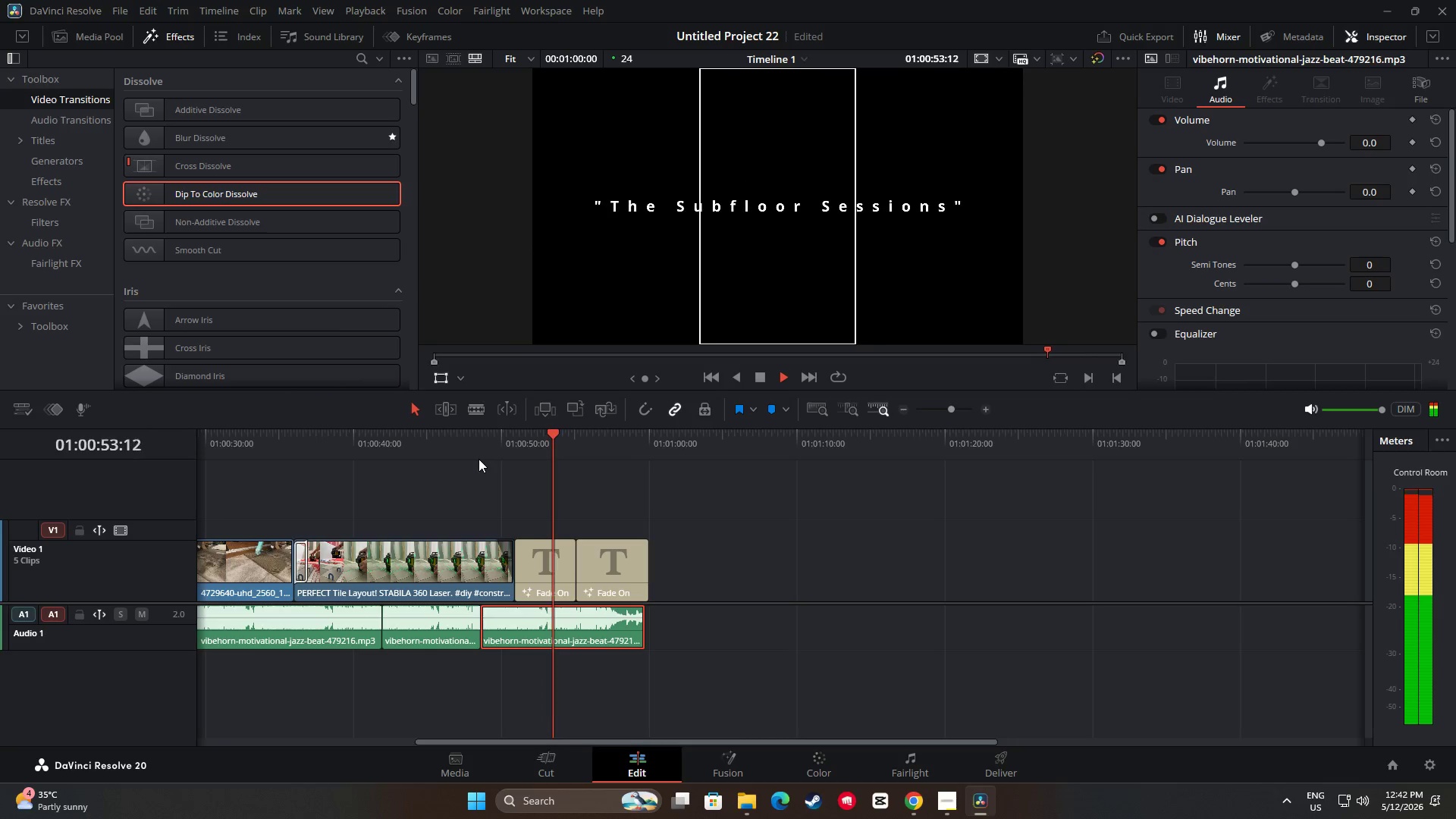 
wait(10.91)
 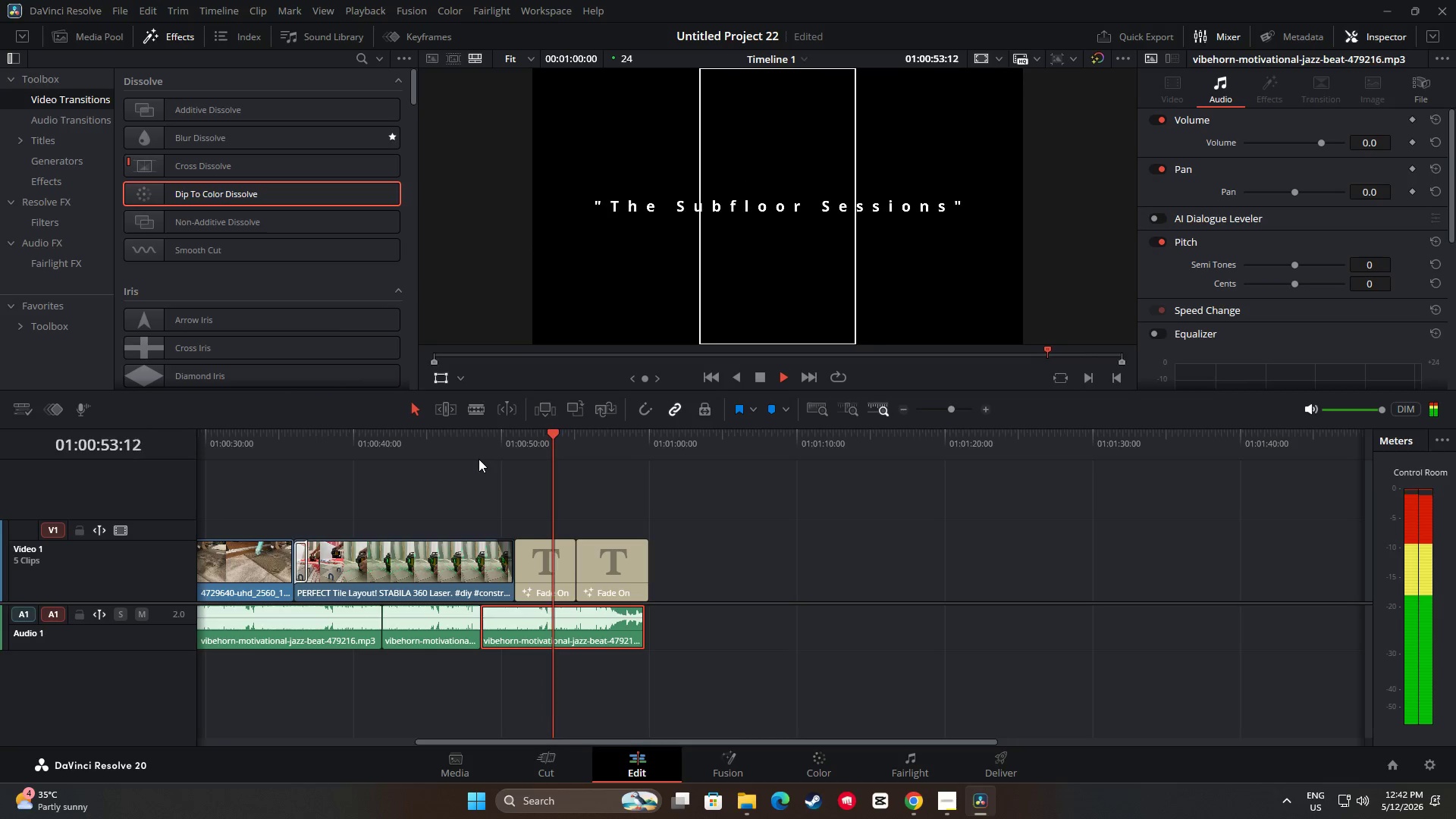 
key(Space)
 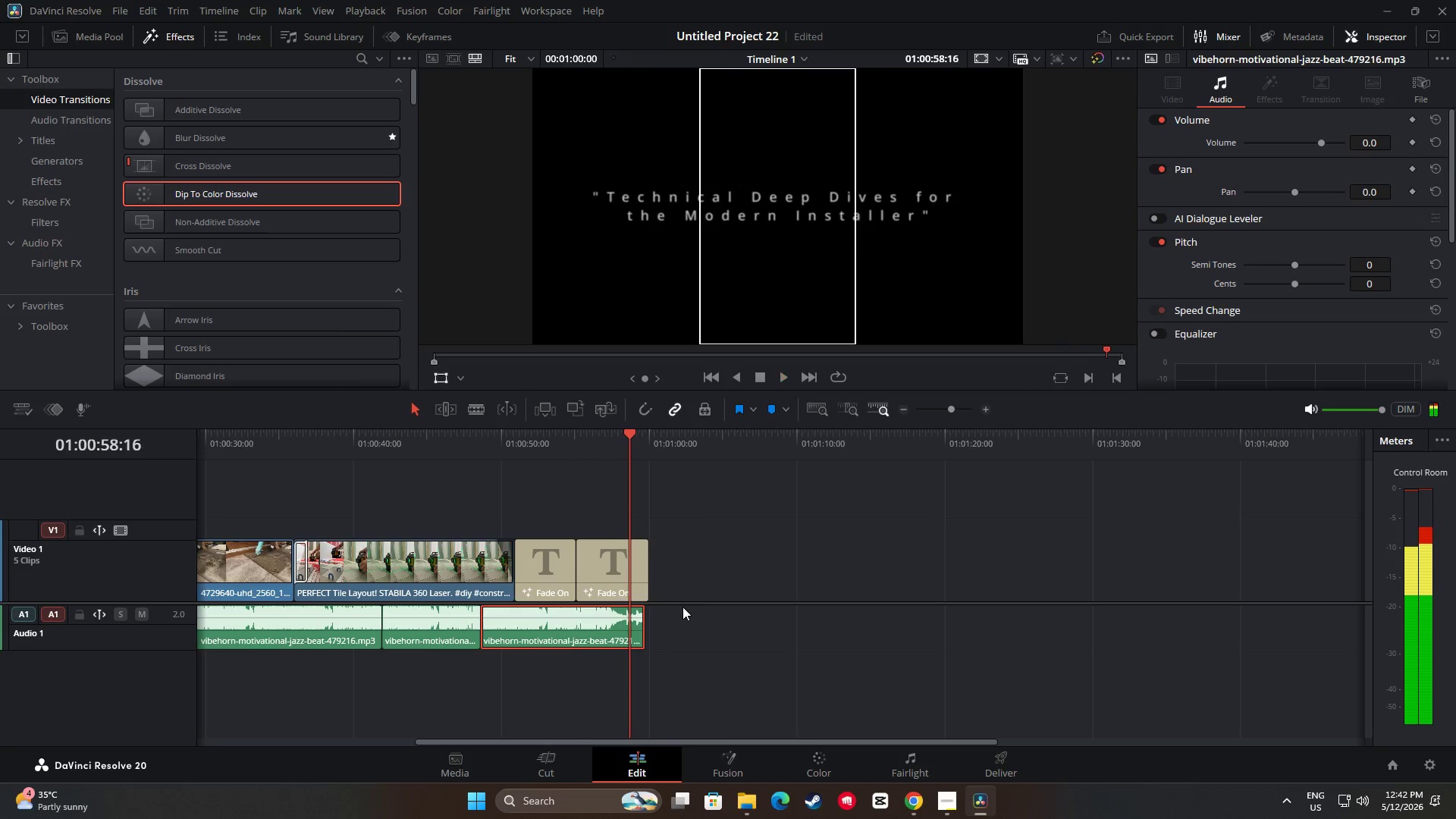 
key(Space)
 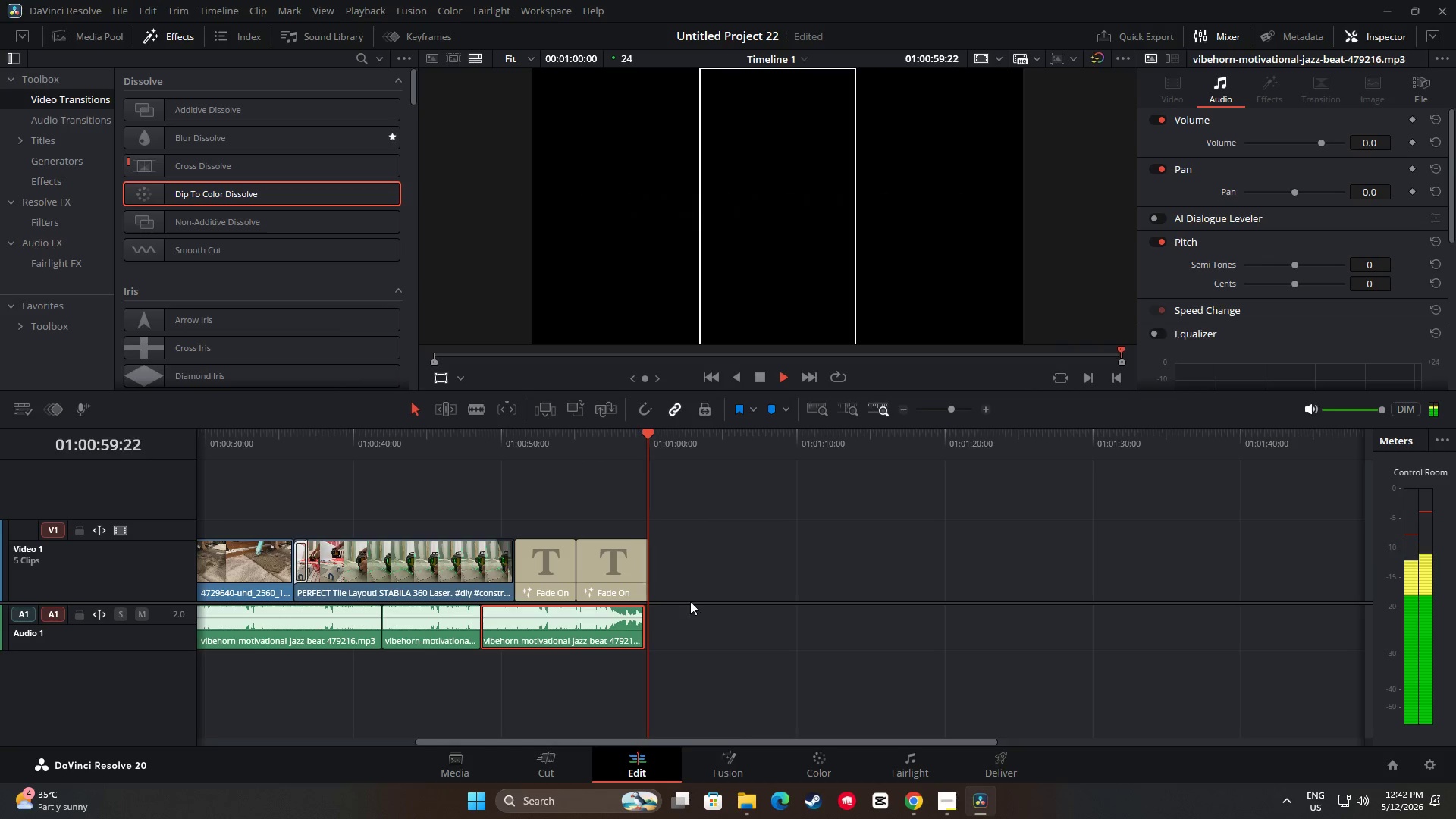 
left_click_drag(start_coordinate=[649, 437], to_coordinate=[6, 460])
 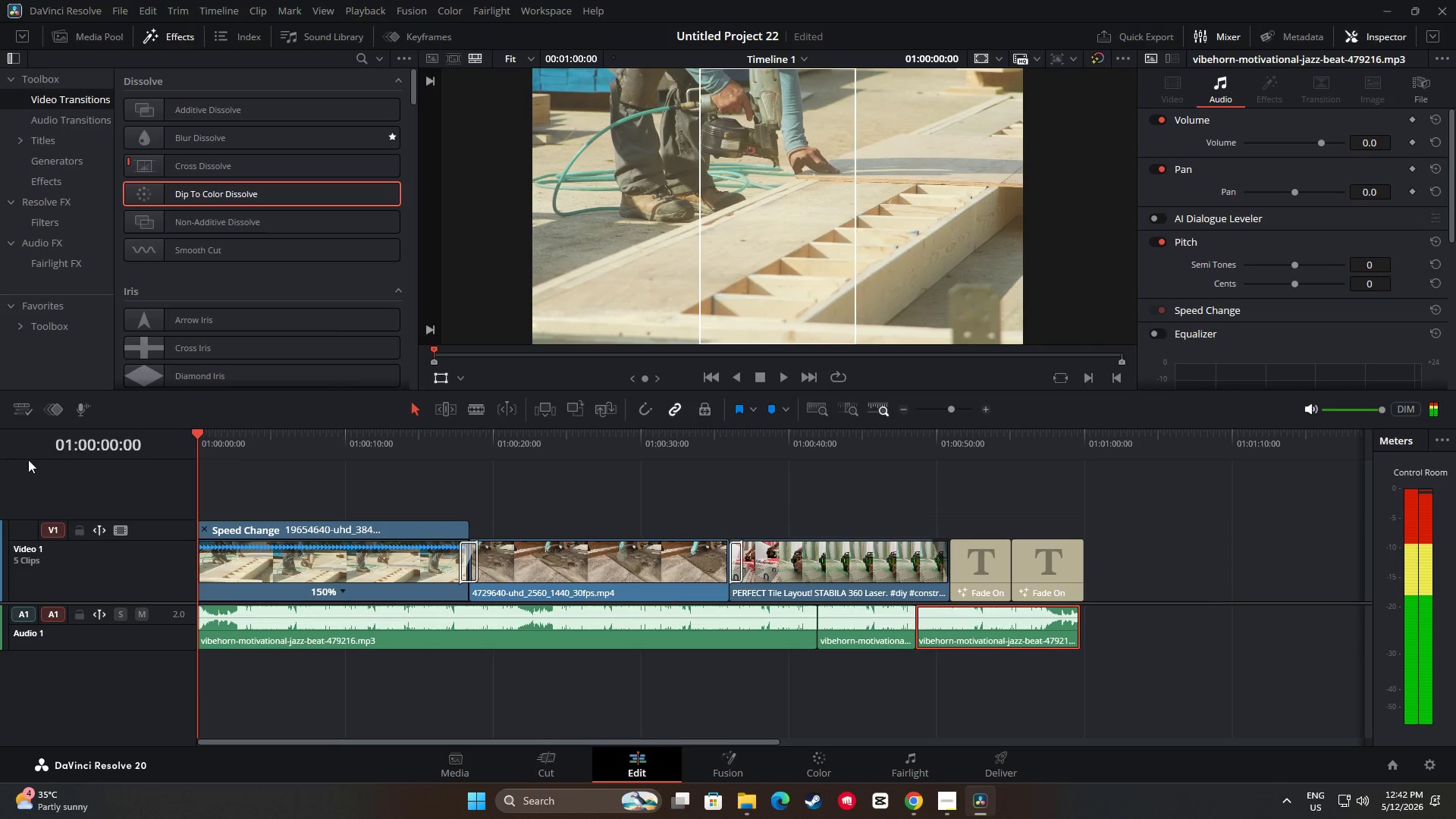 
key(Space)
 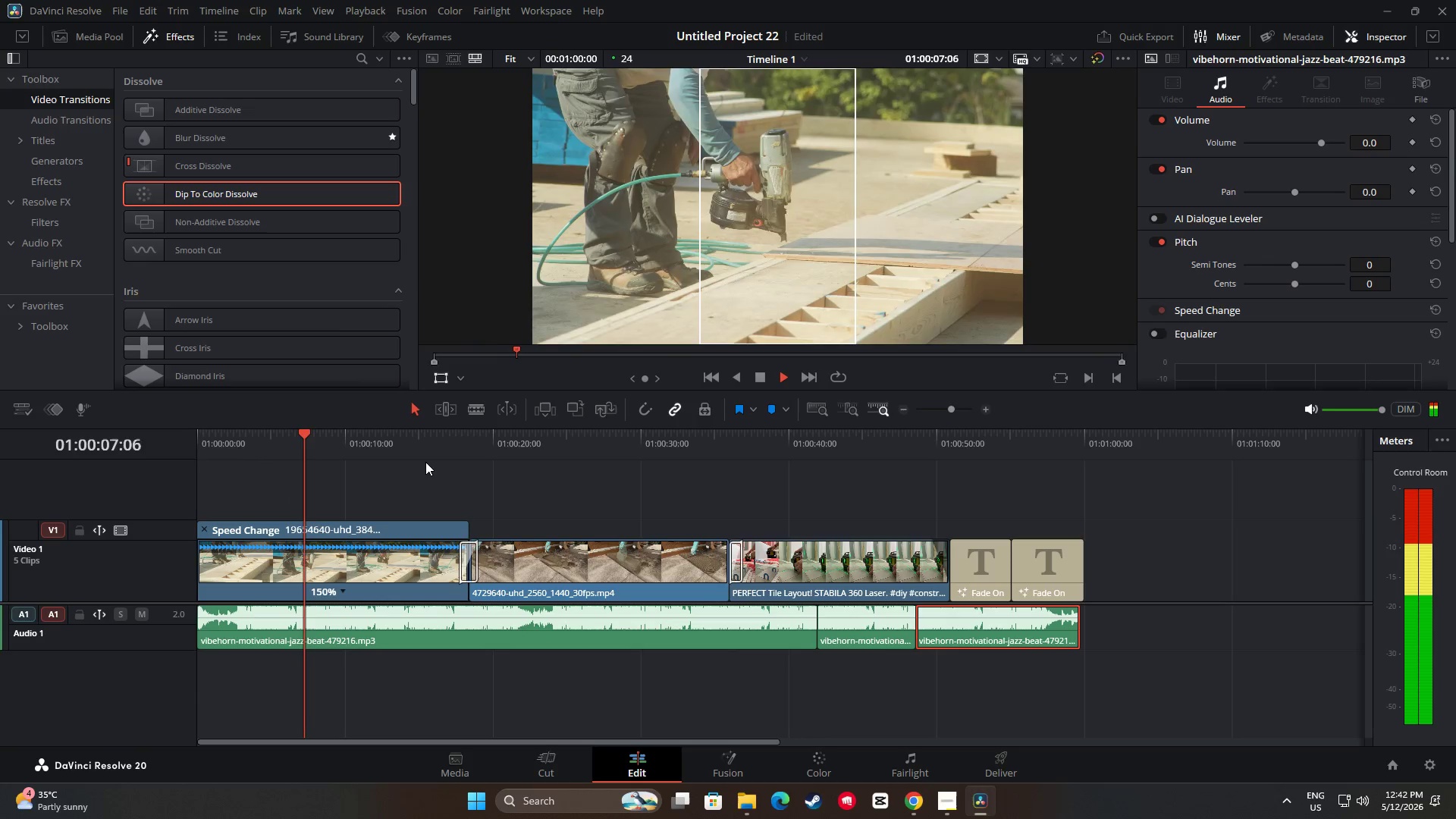 
wait(12.31)
 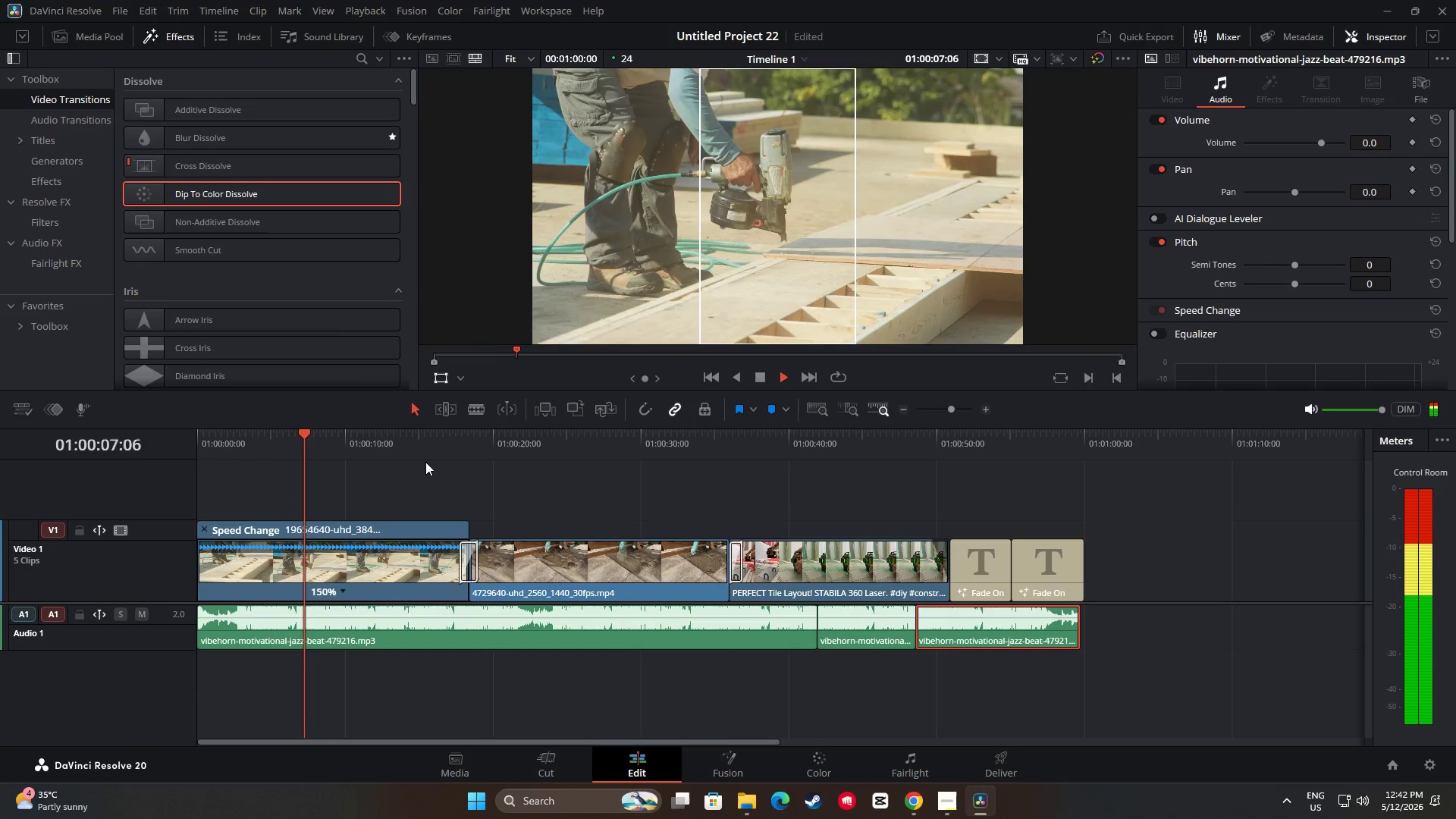 
key(Space)
 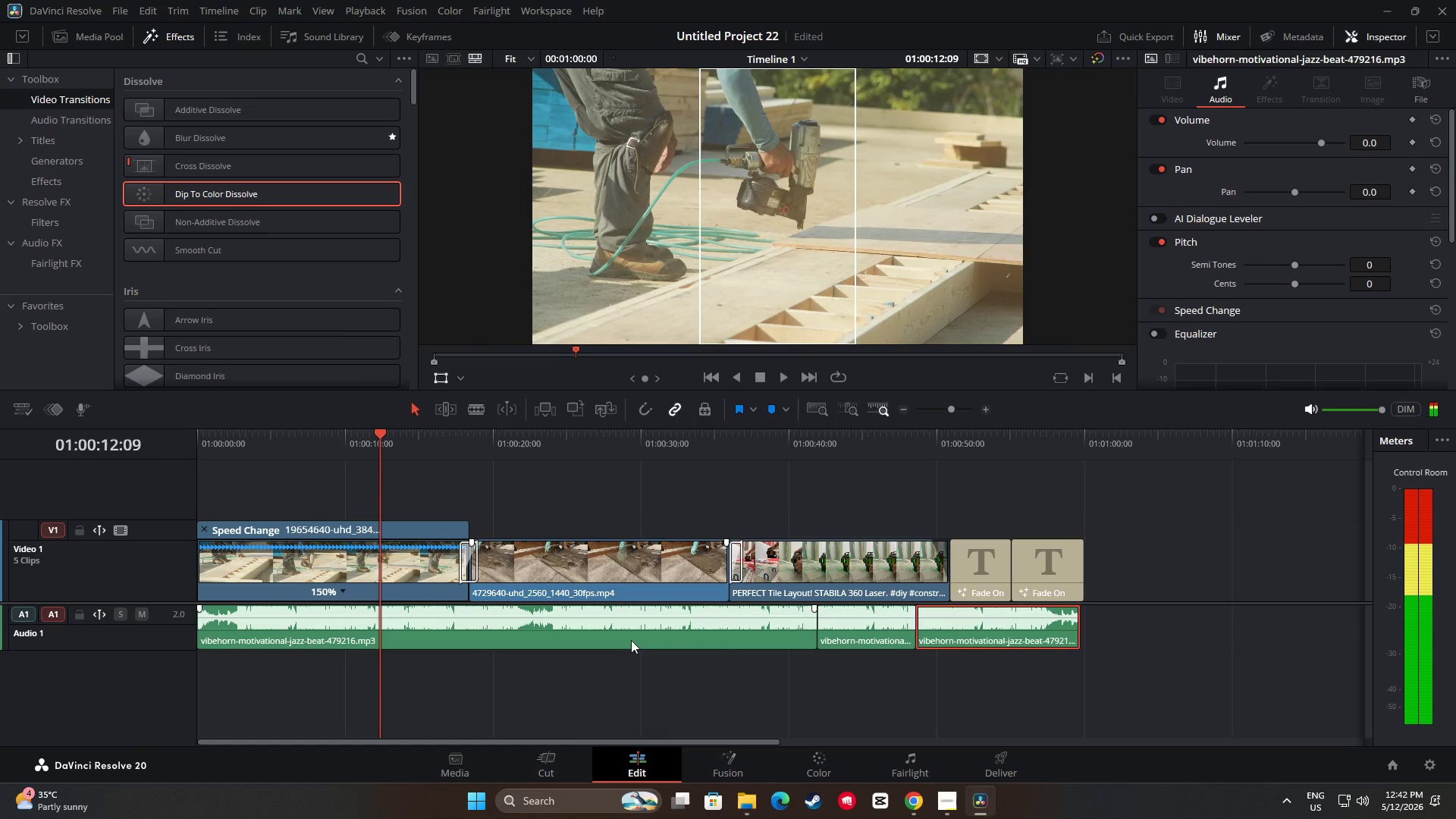 
left_click([635, 623])
 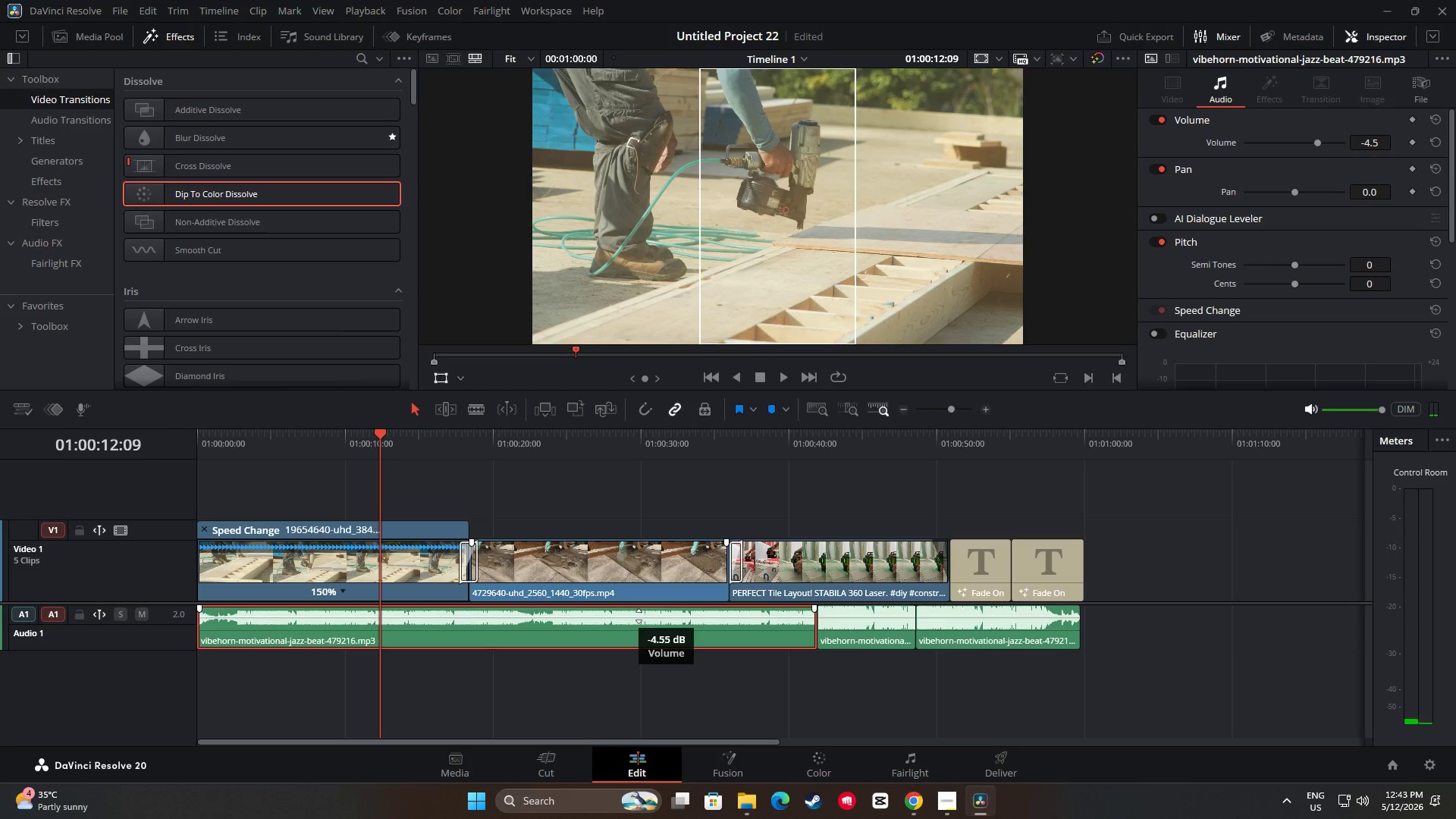 
wait(6.7)
 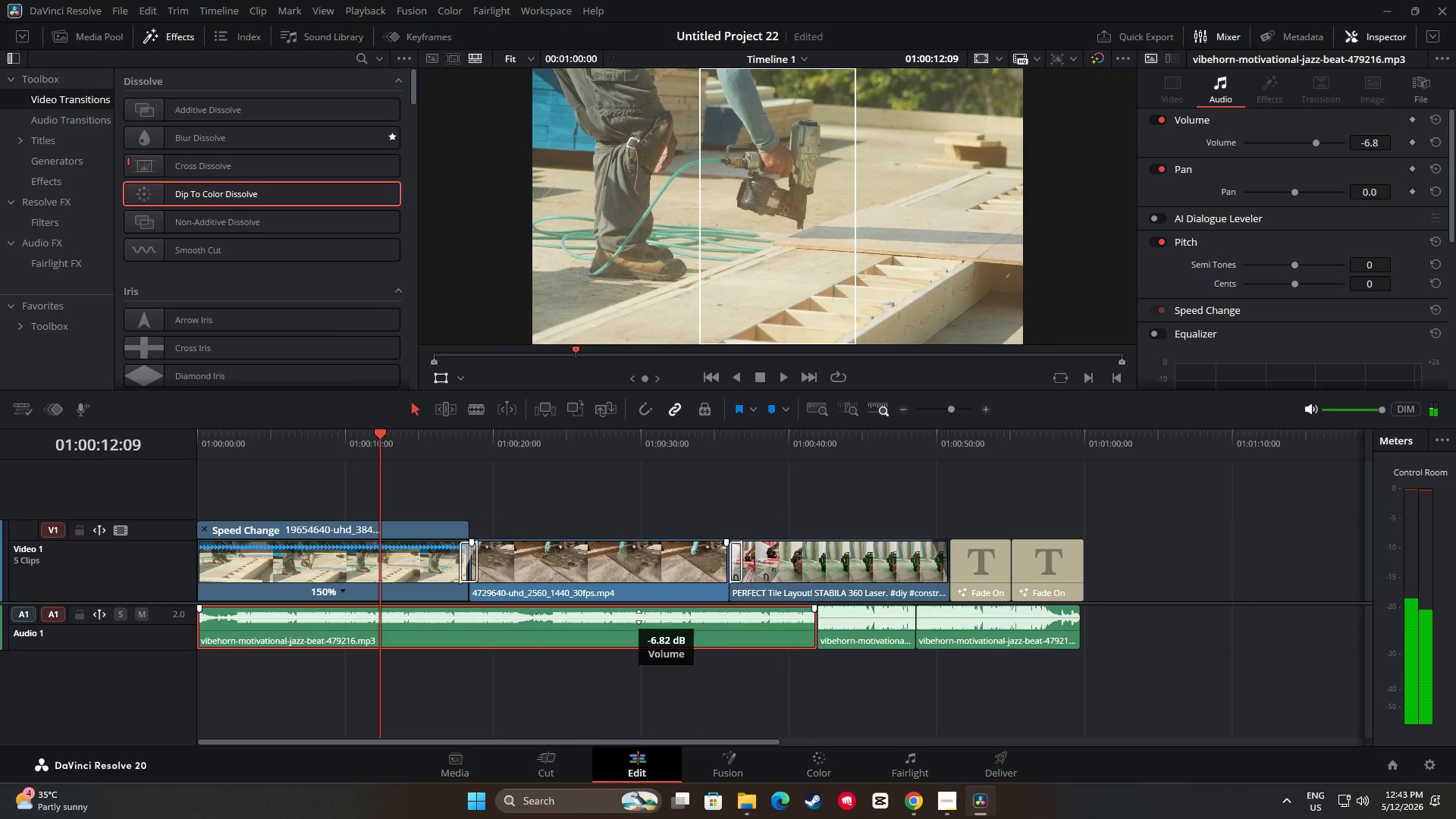 
double_click([865, 619])
 